 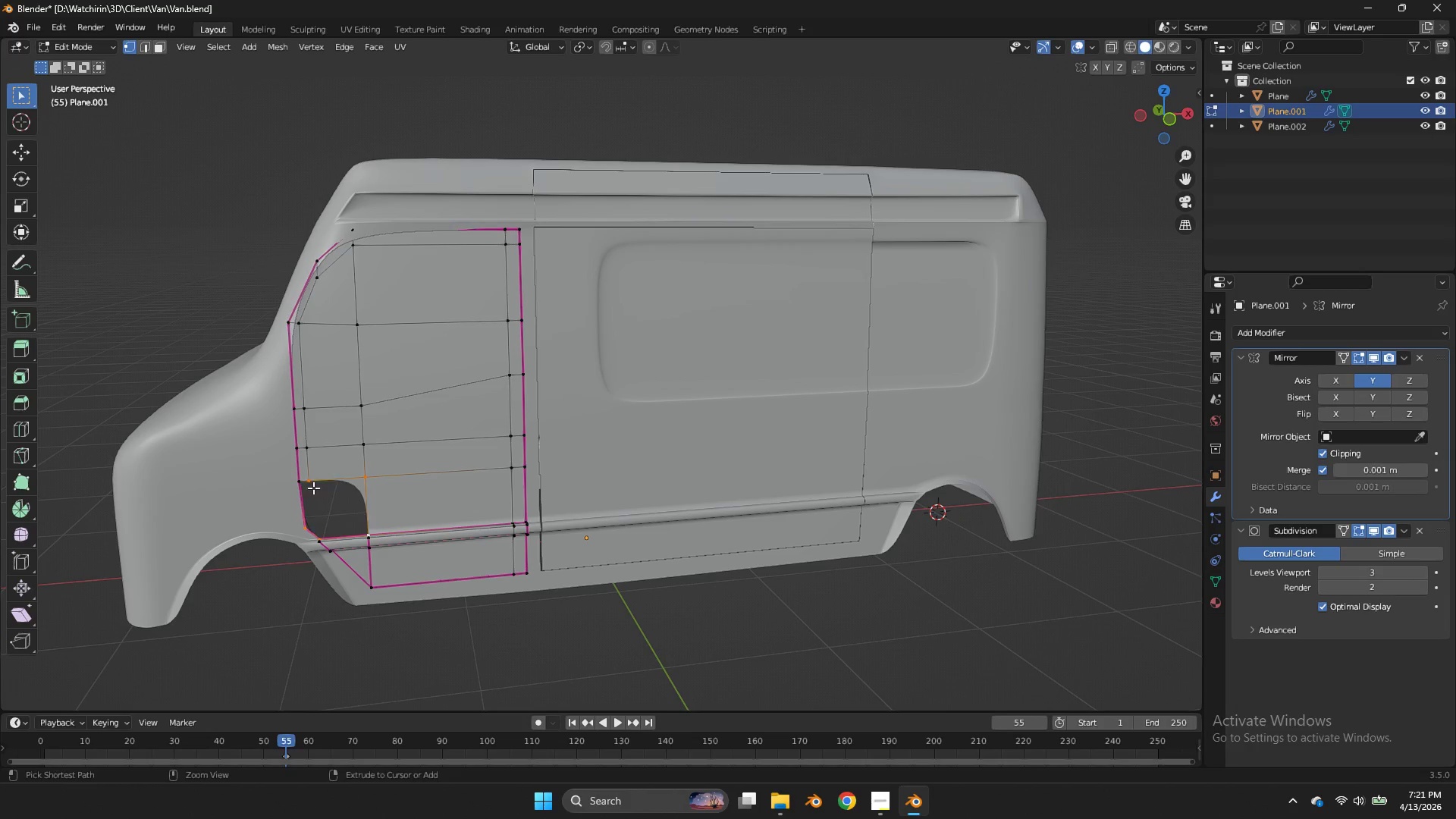 
key(Control+Z)
 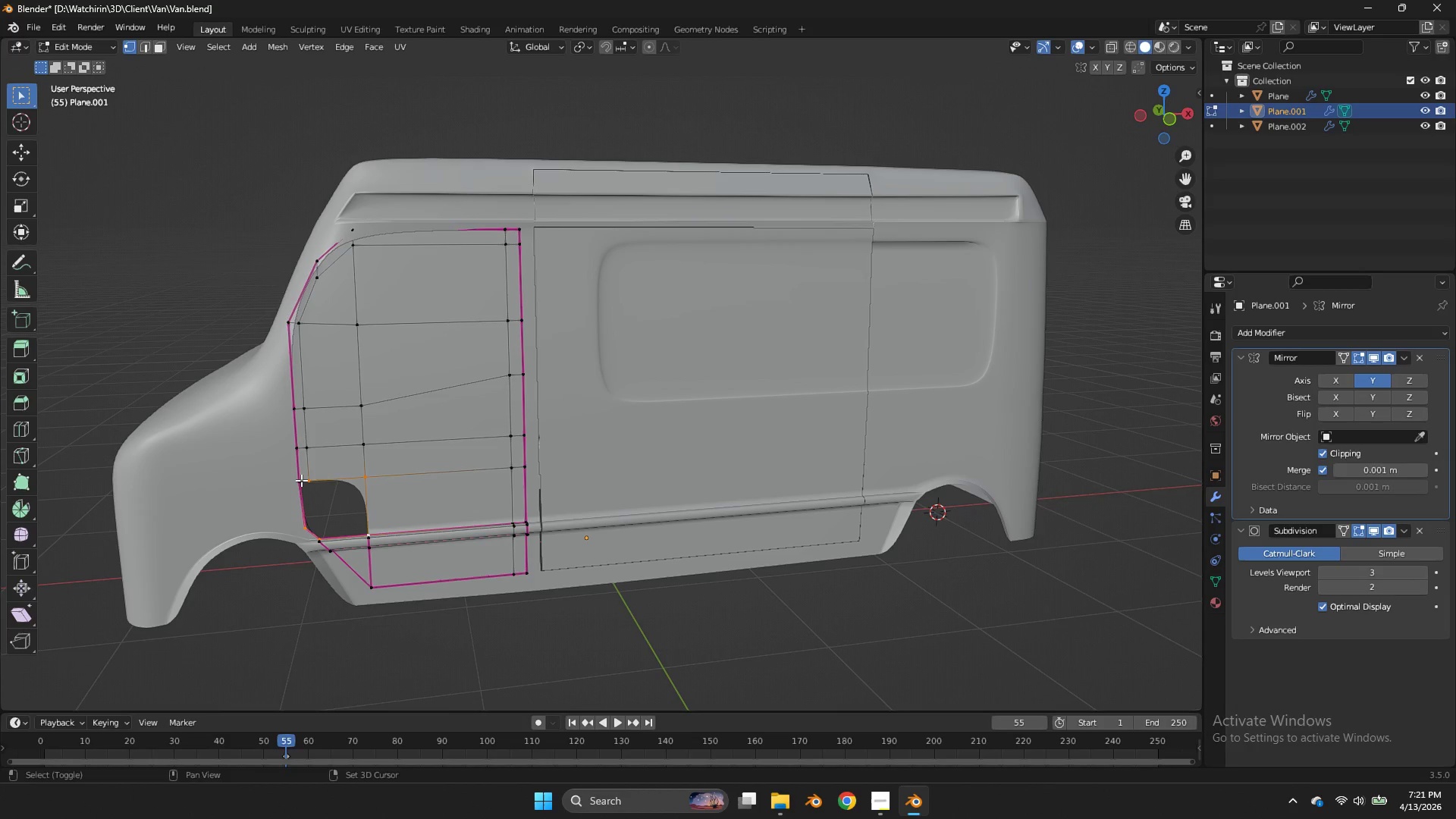 
hold_key(key=ShiftLeft, duration=1.16)
triple_click([301, 480])
 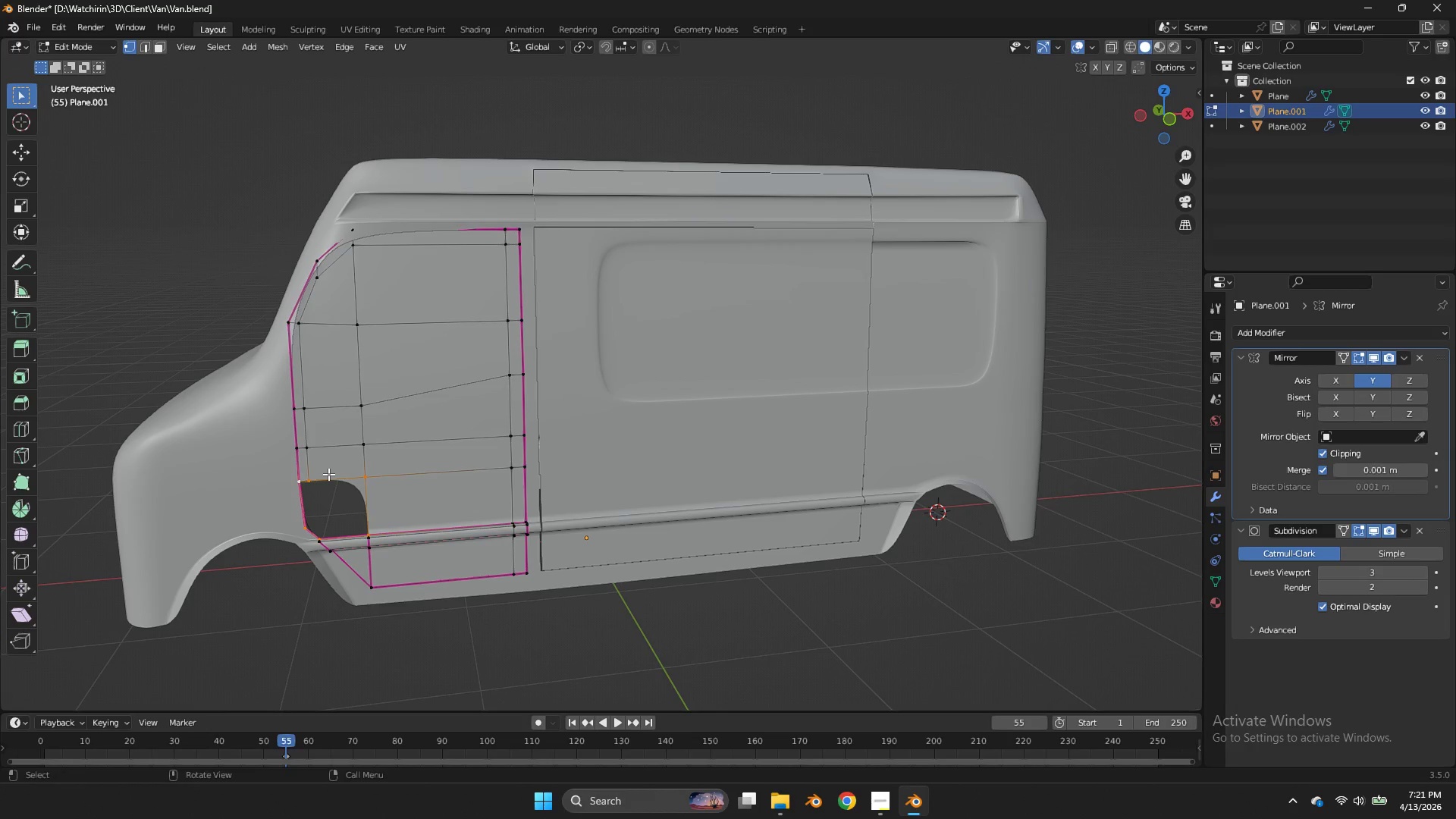 
key(F)
 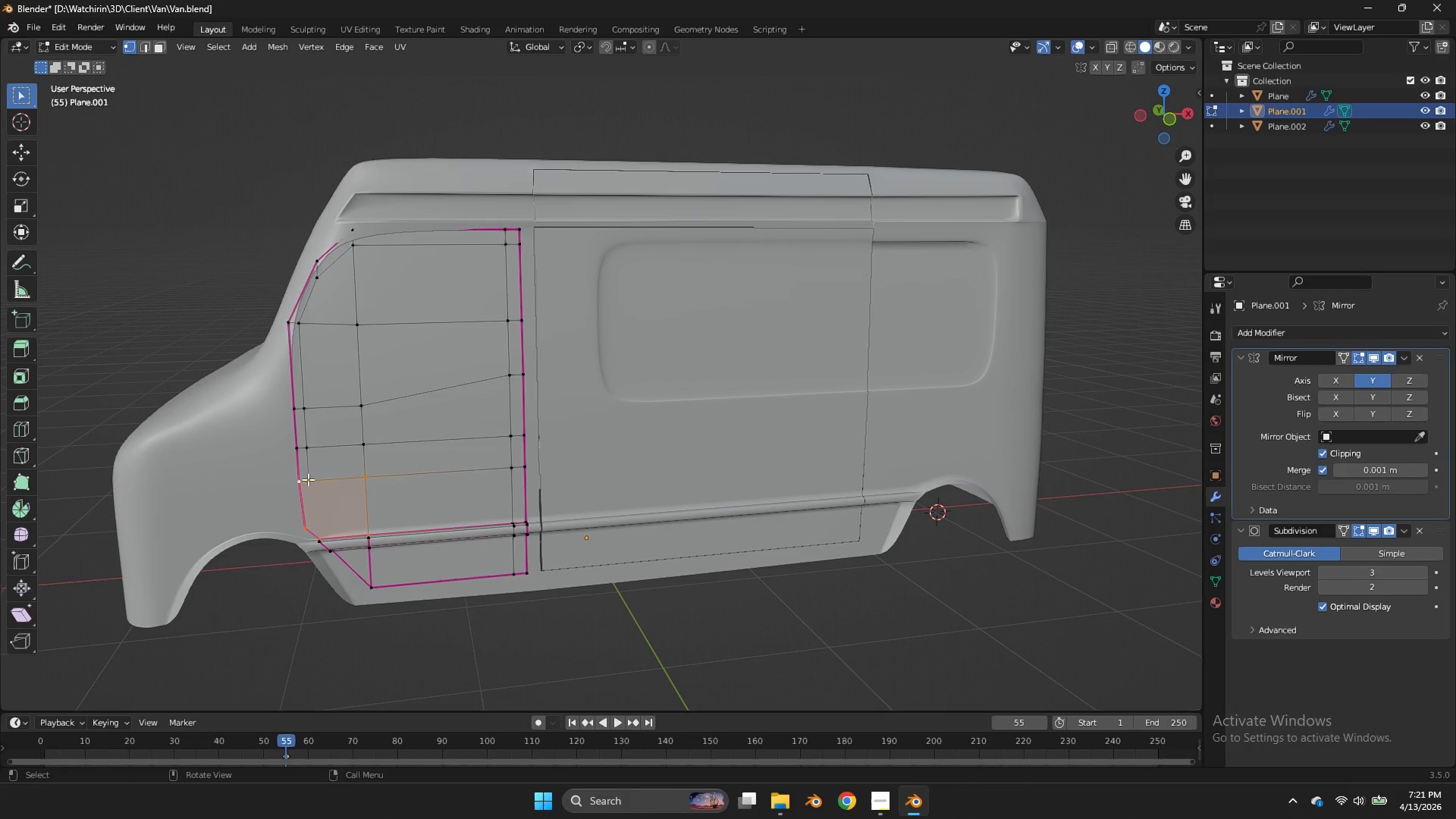 
double_click([308, 479])
 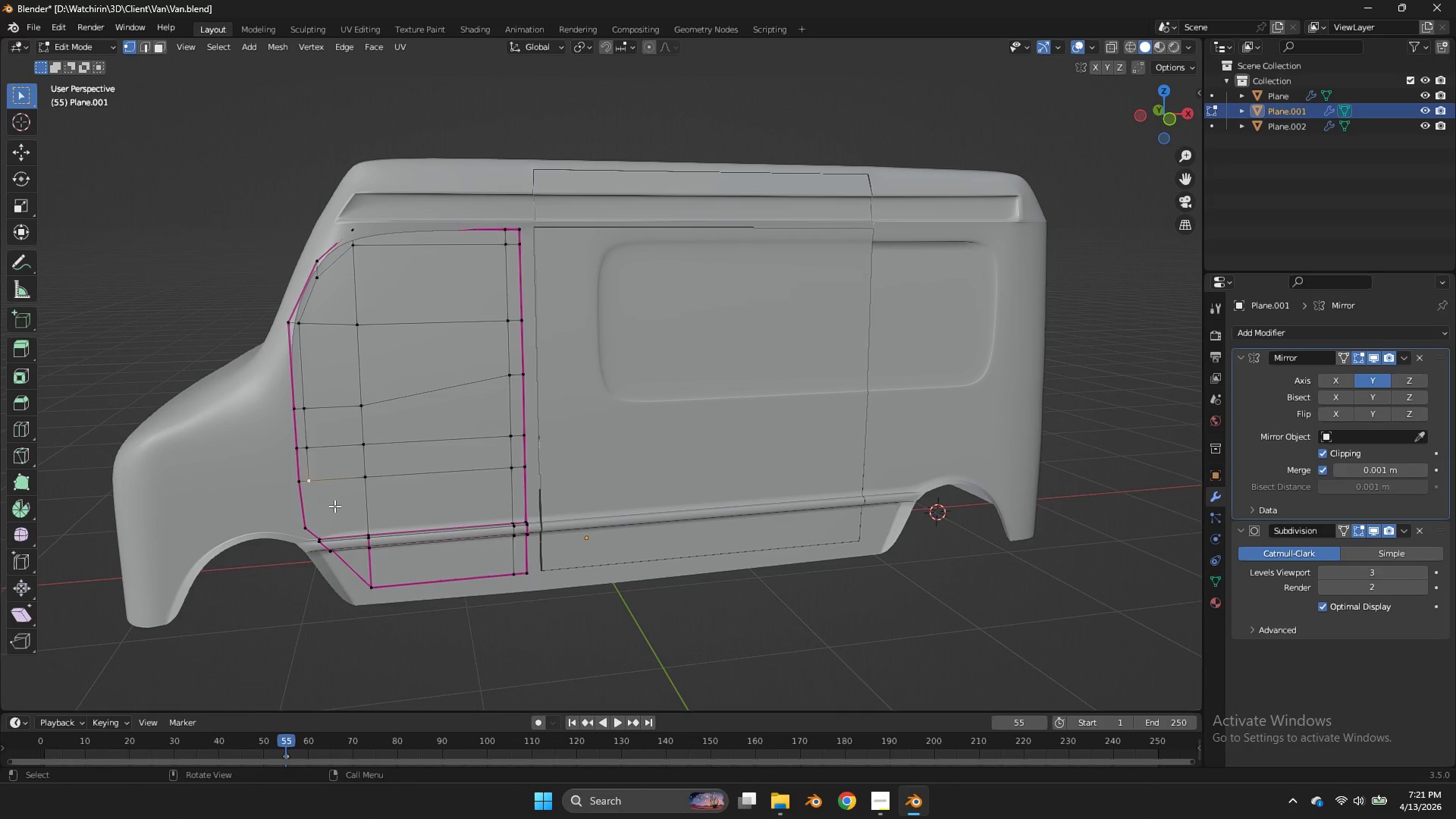 
wait(12.31)
 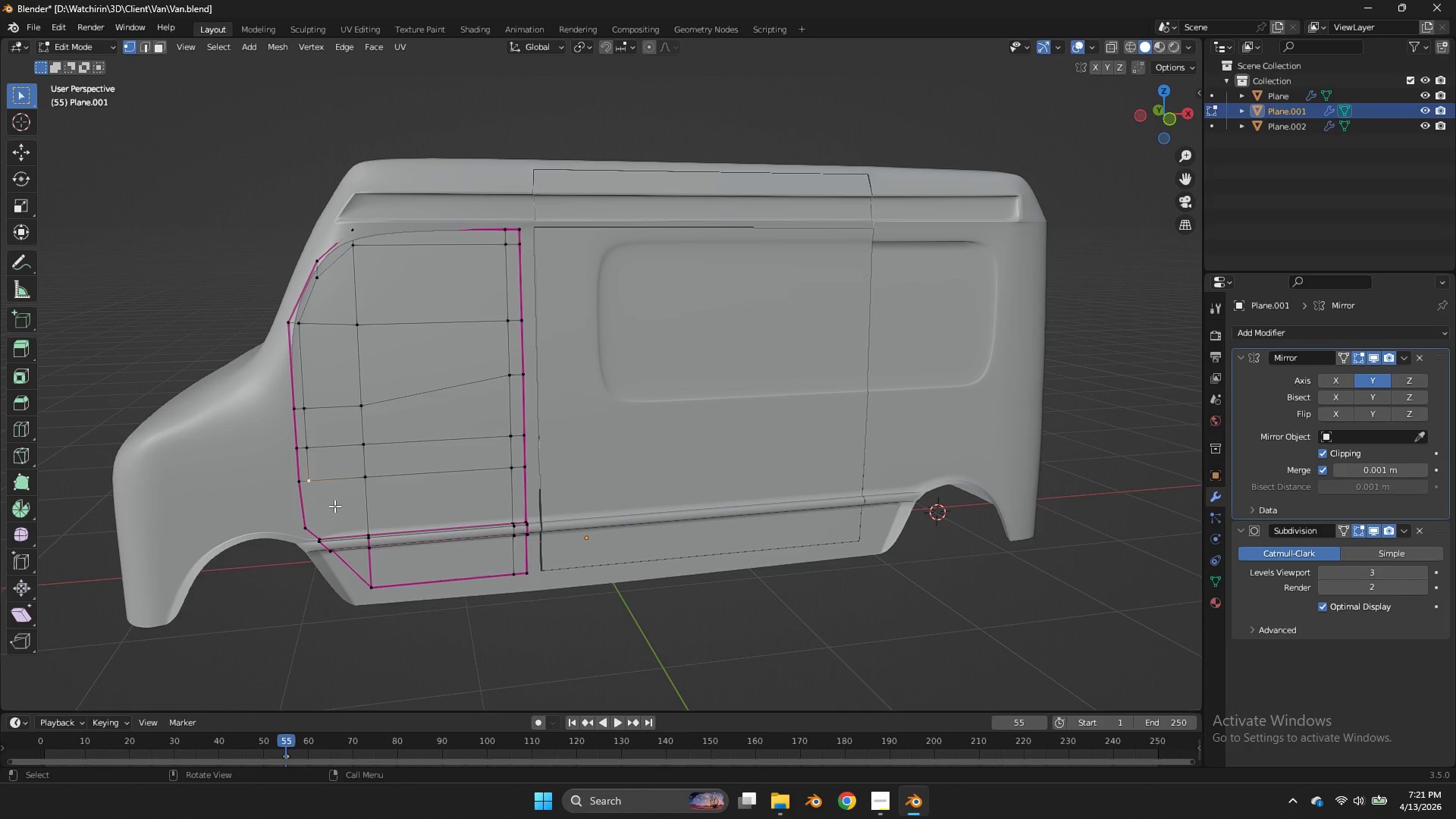 
key(K)
 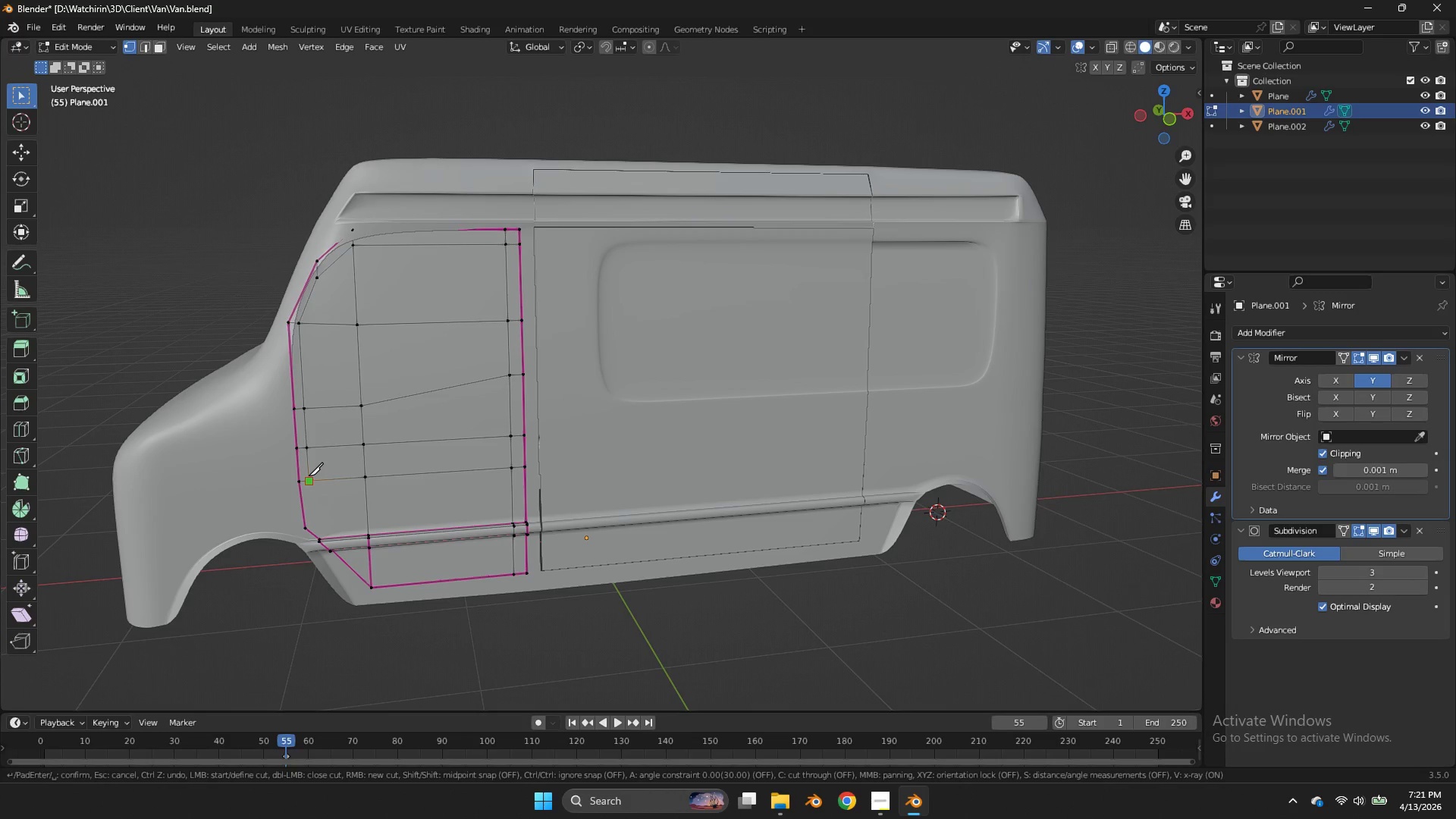 
left_click([309, 475])
 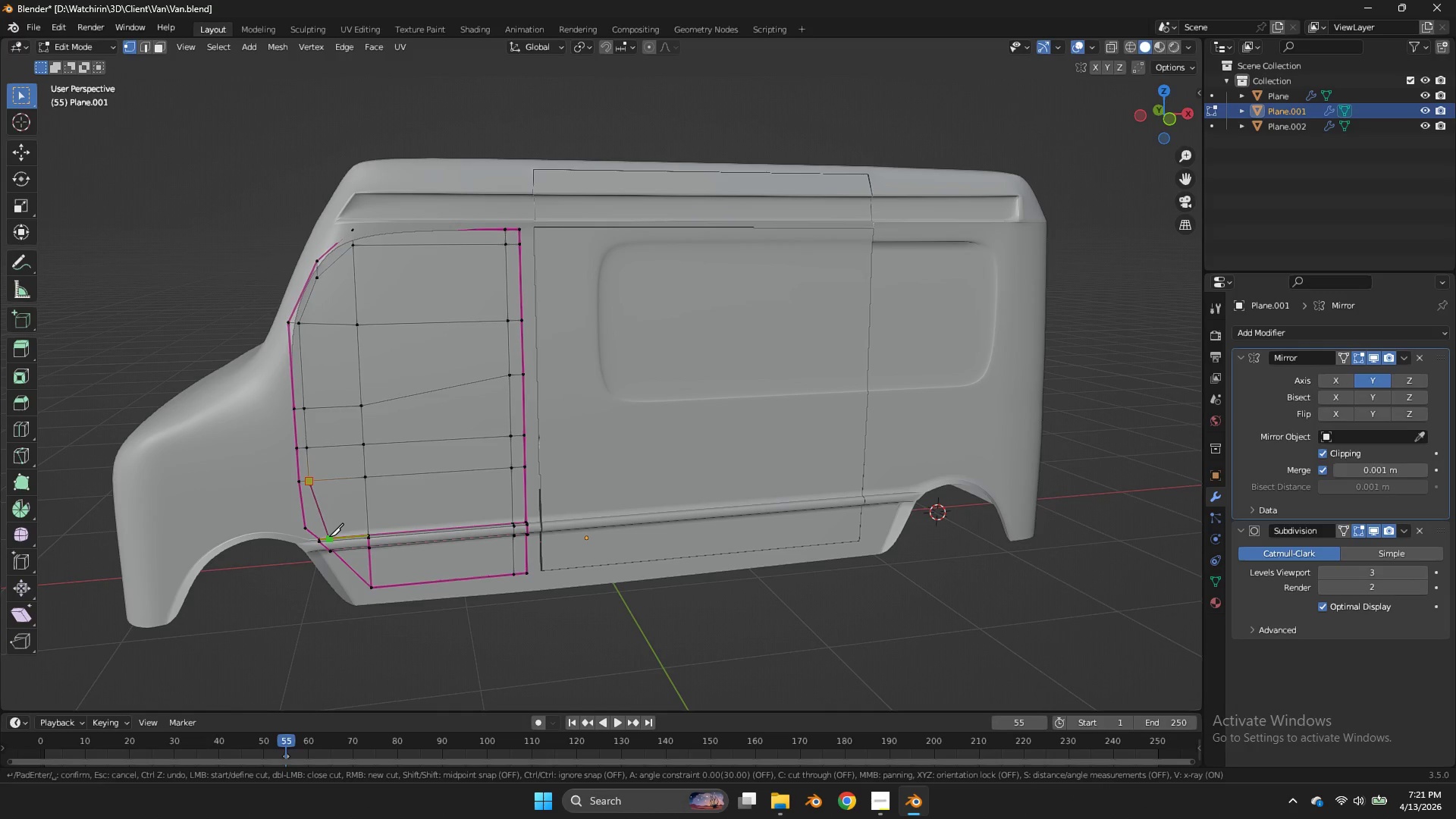 
double_click([329, 536])
 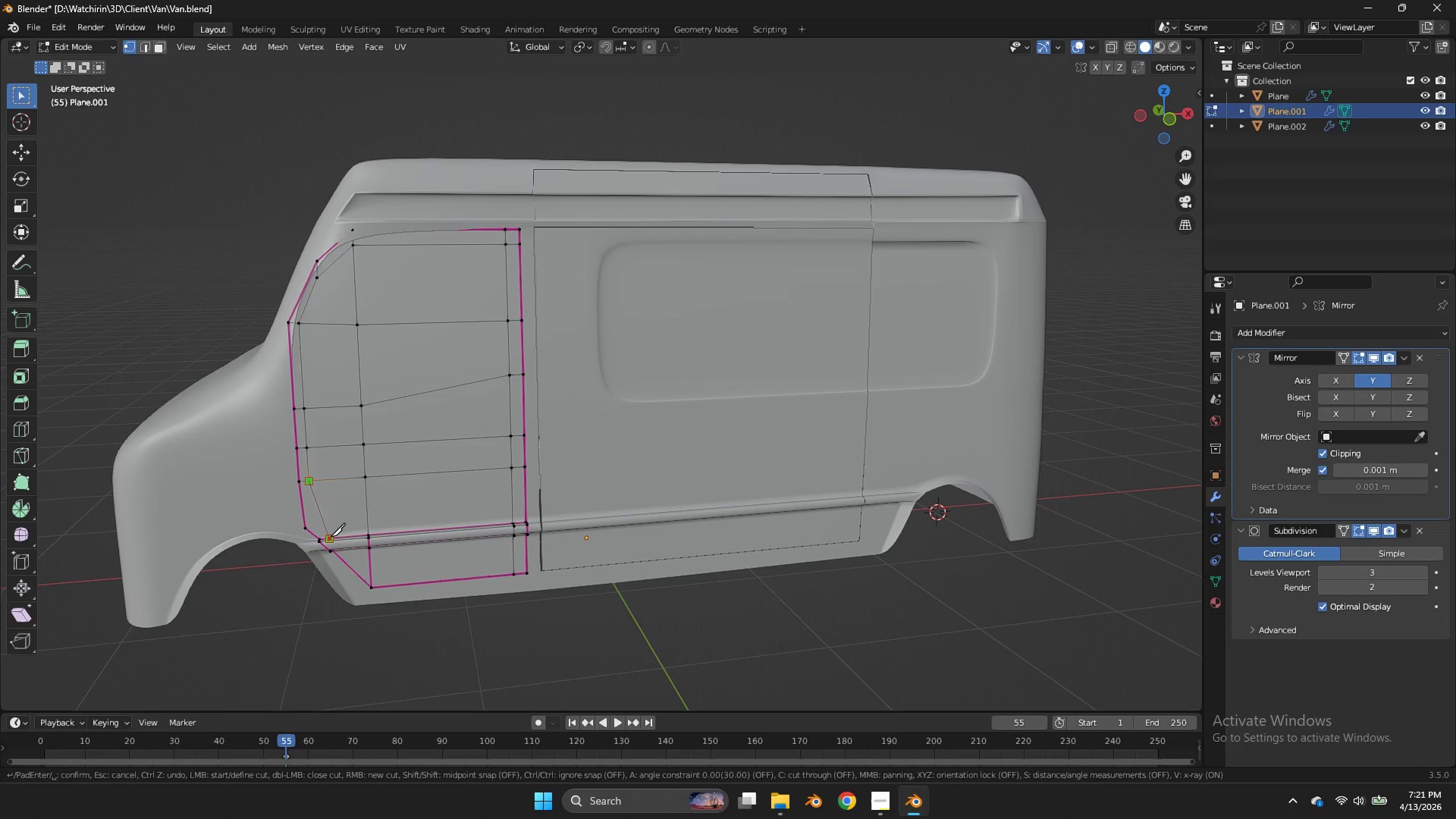 
left_click([331, 536])
 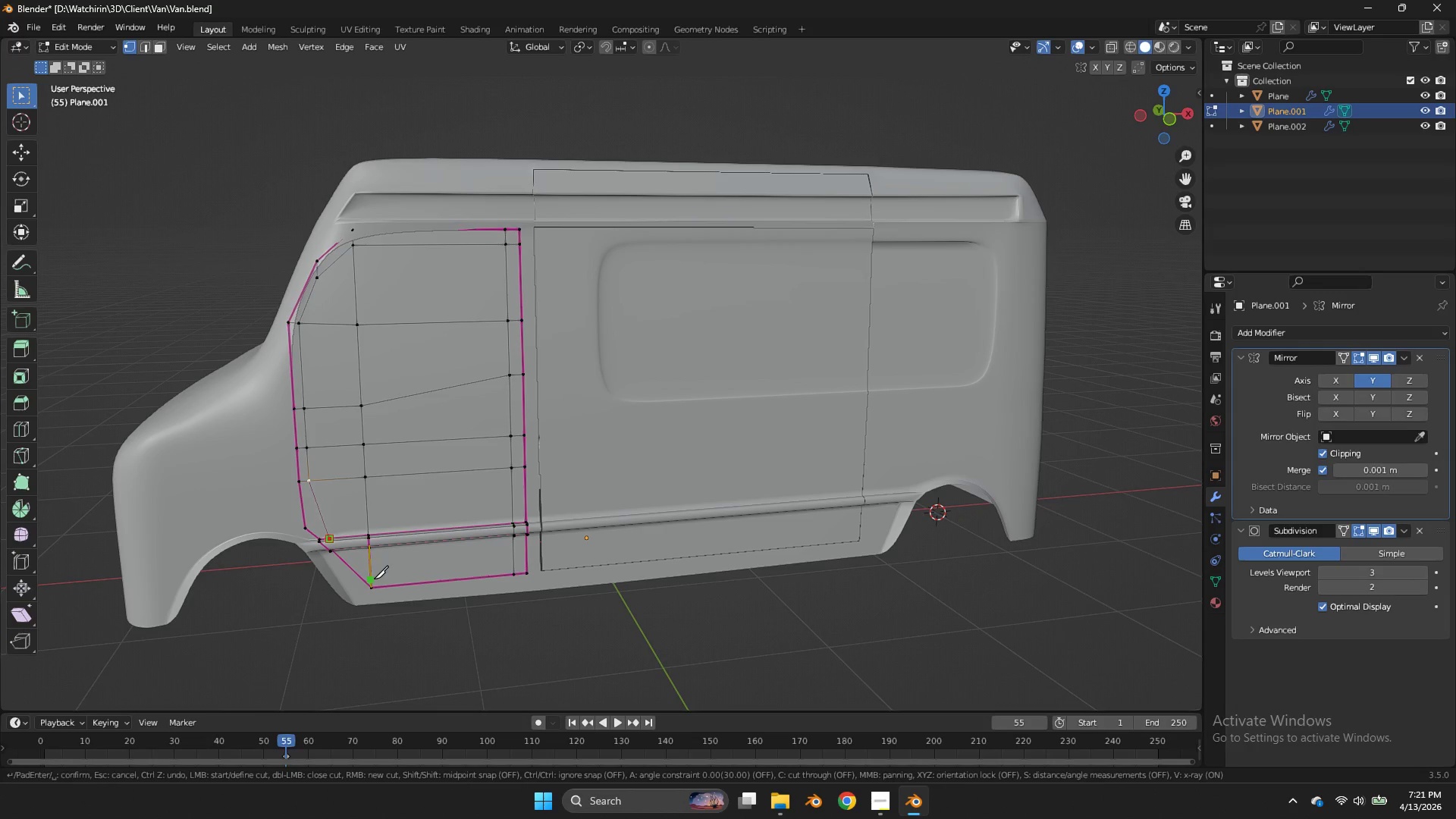 
double_click([331, 536])
 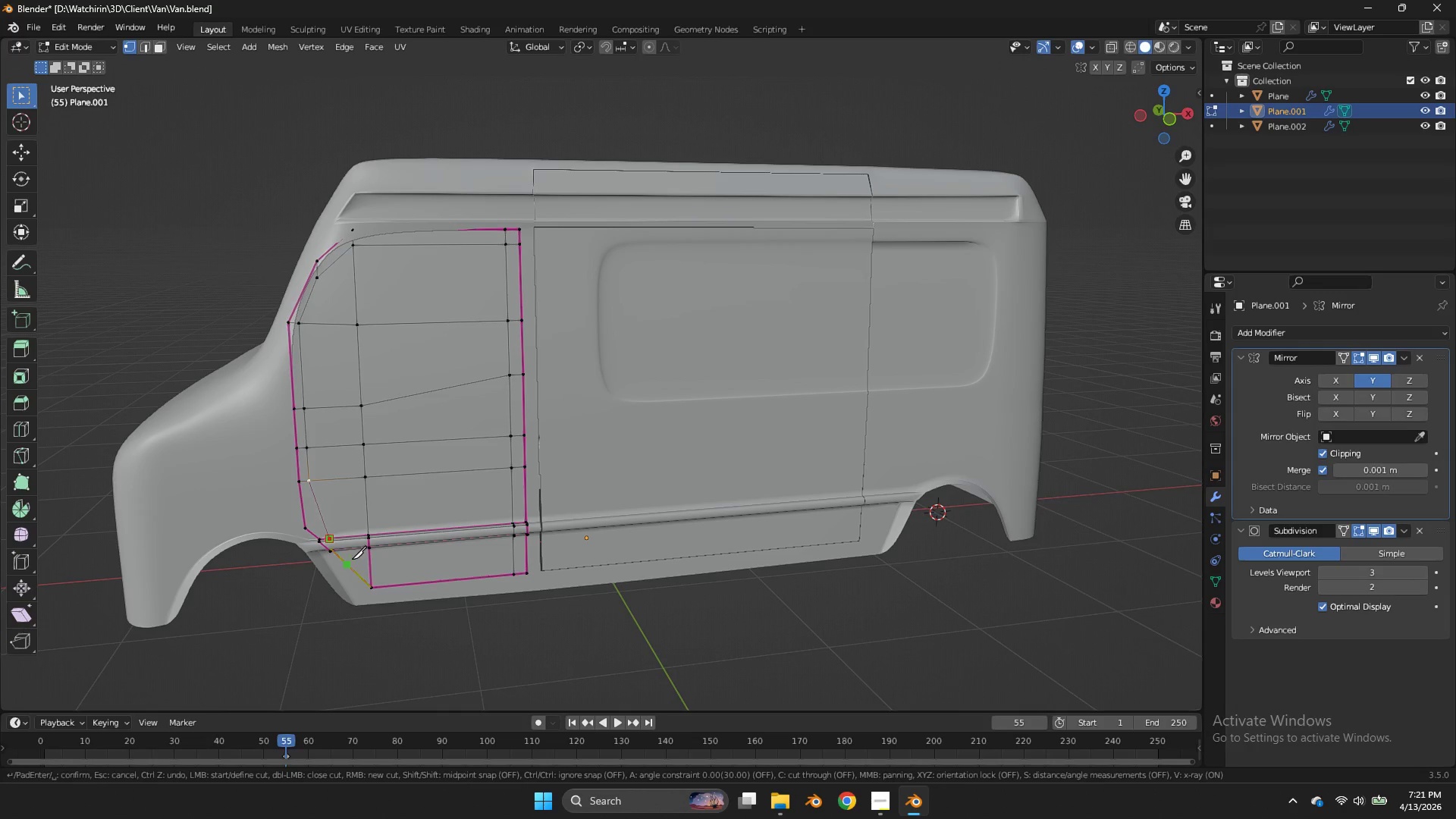 
double_click([329, 536])
 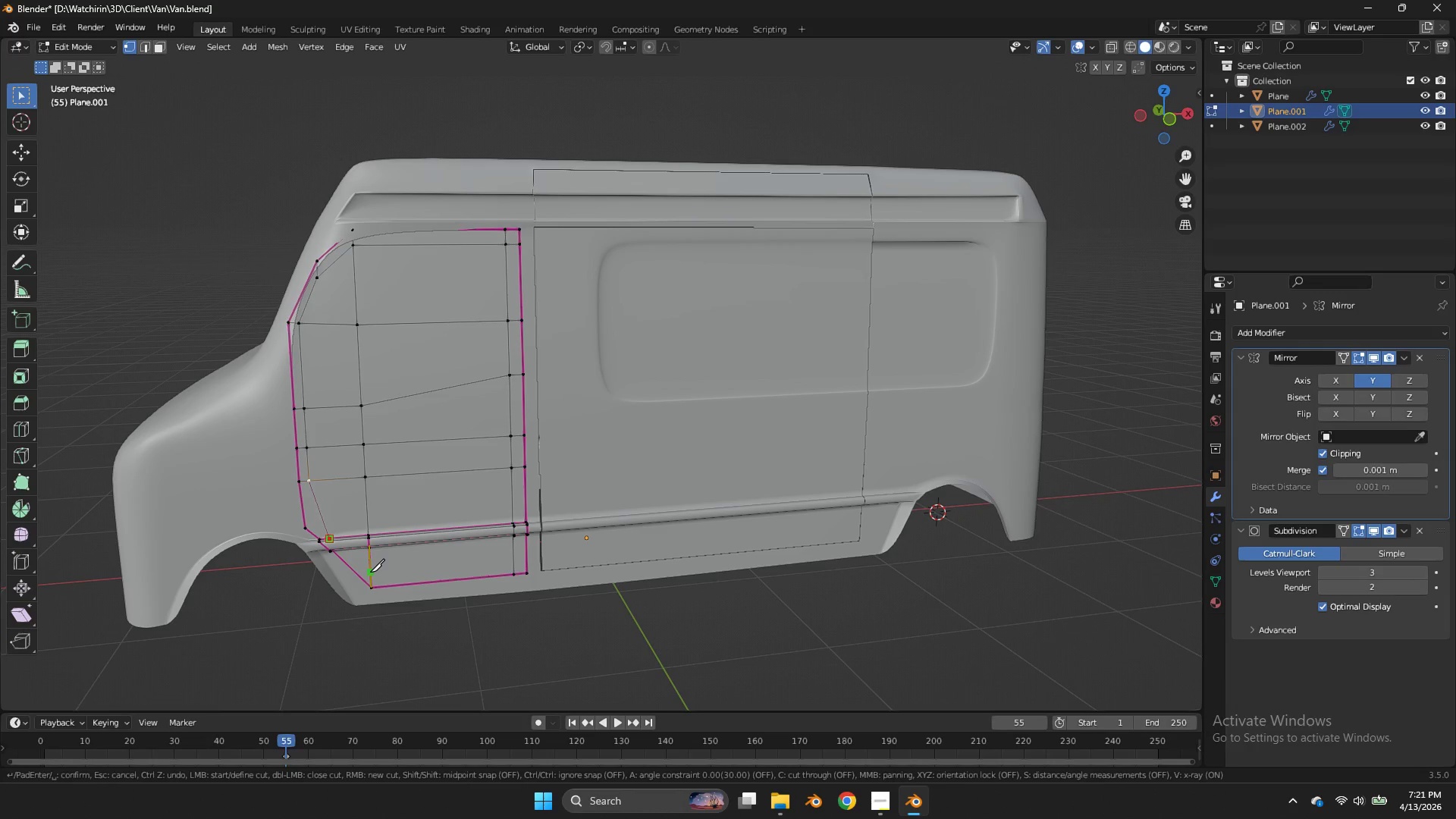 
left_click([370, 572])
 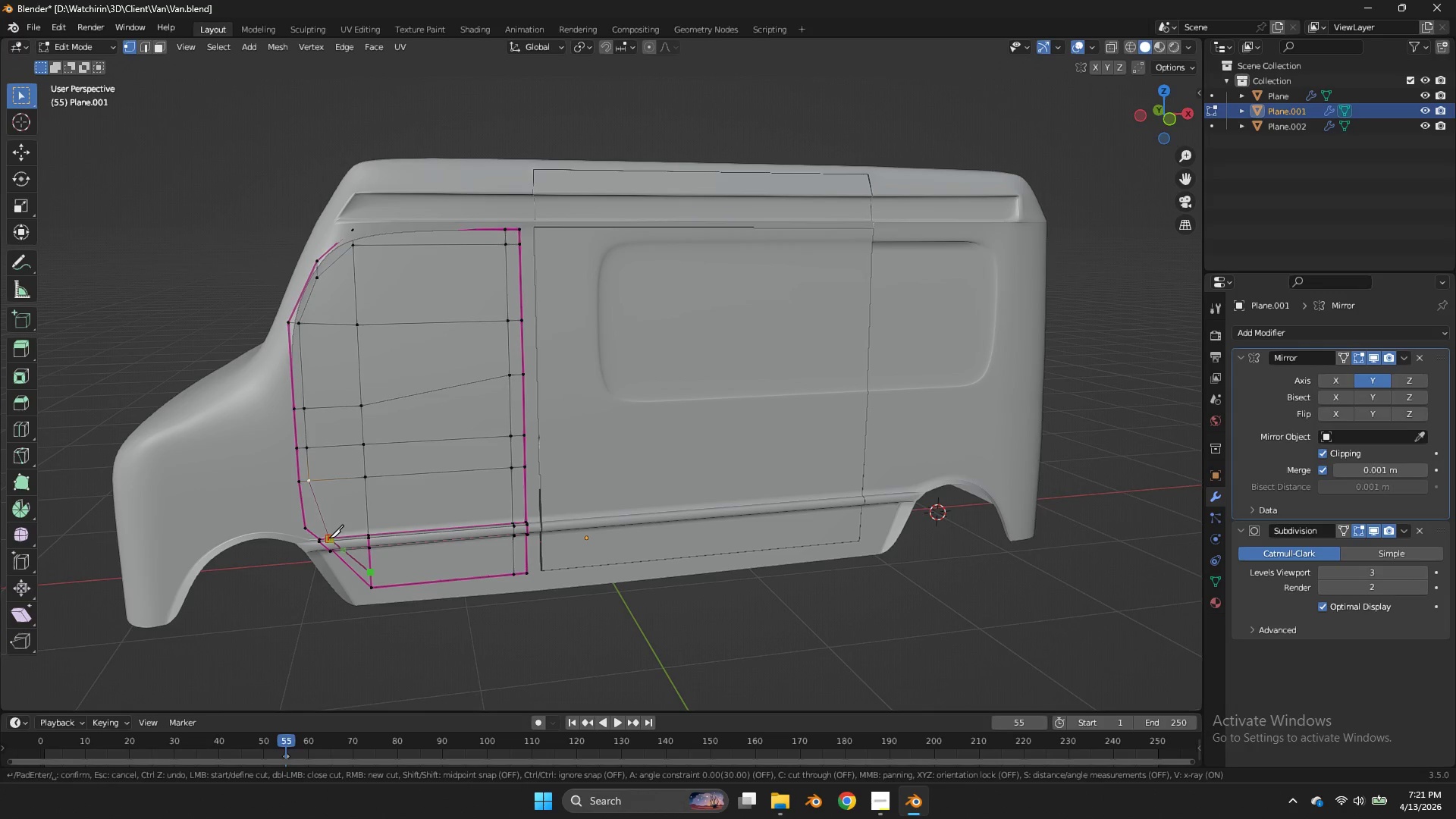 
left_click([329, 538])
 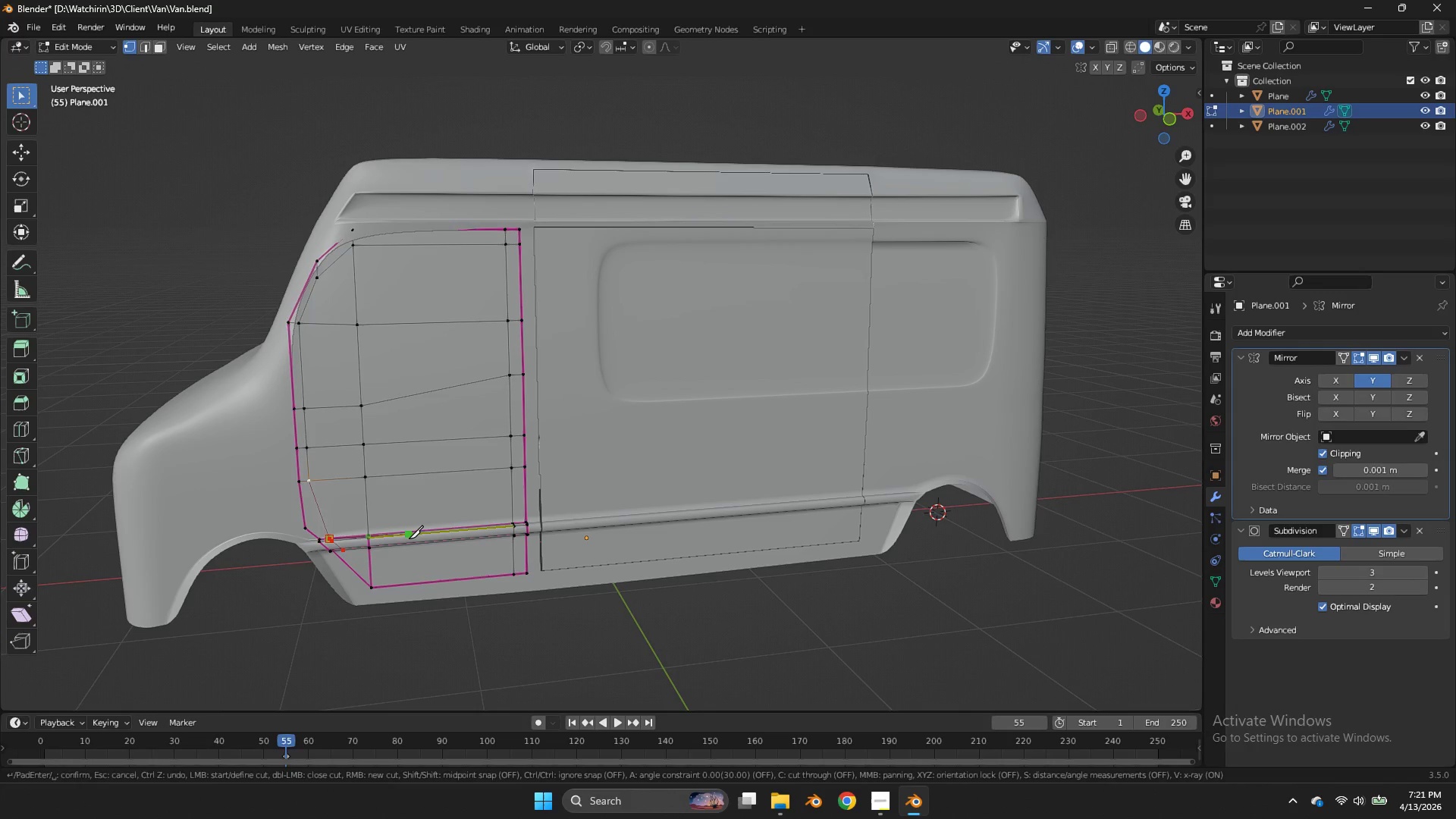 
key(Enter)
 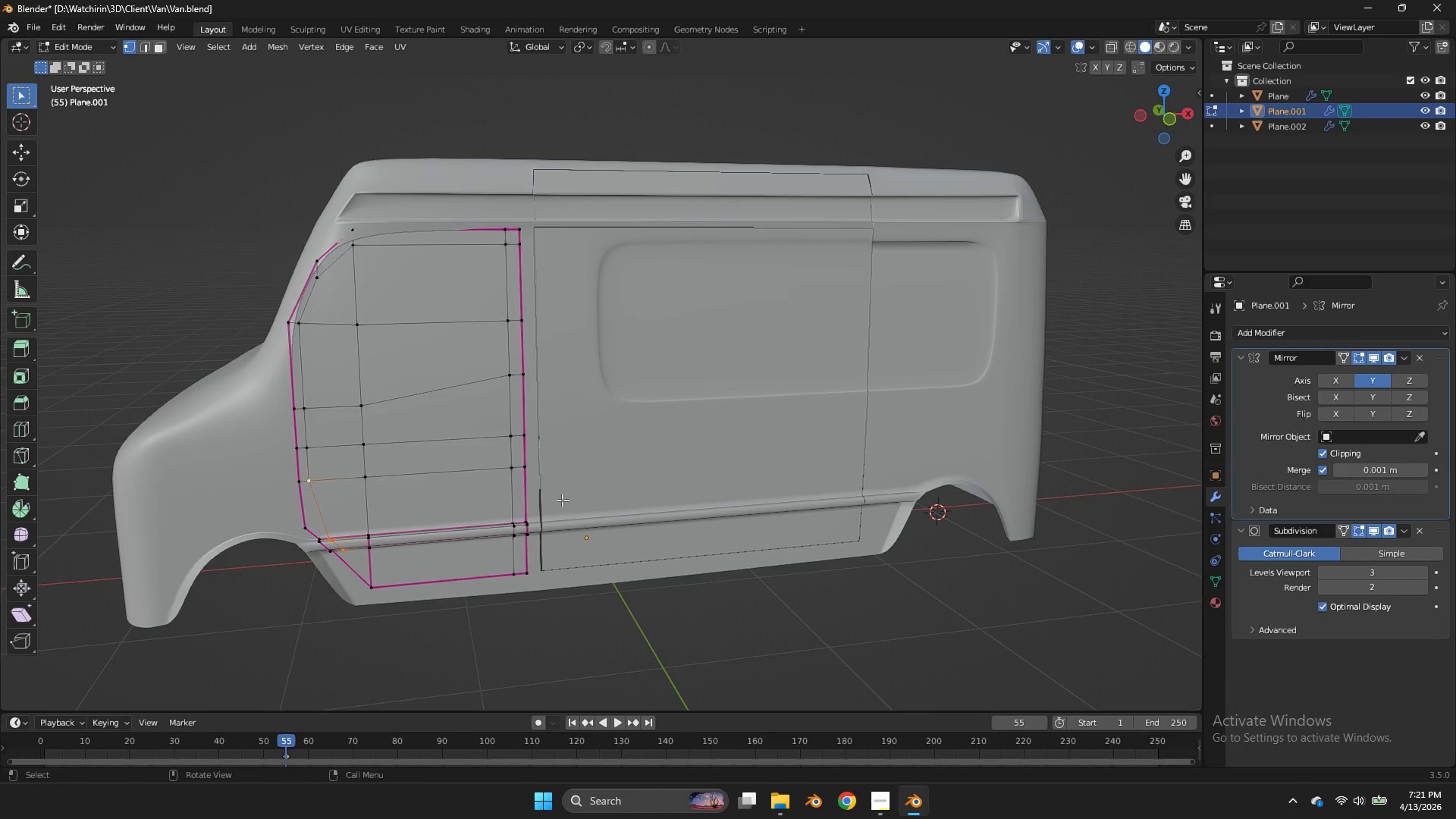 
scroll: coordinate [562, 500], scroll_direction: up, amount: 1.0
 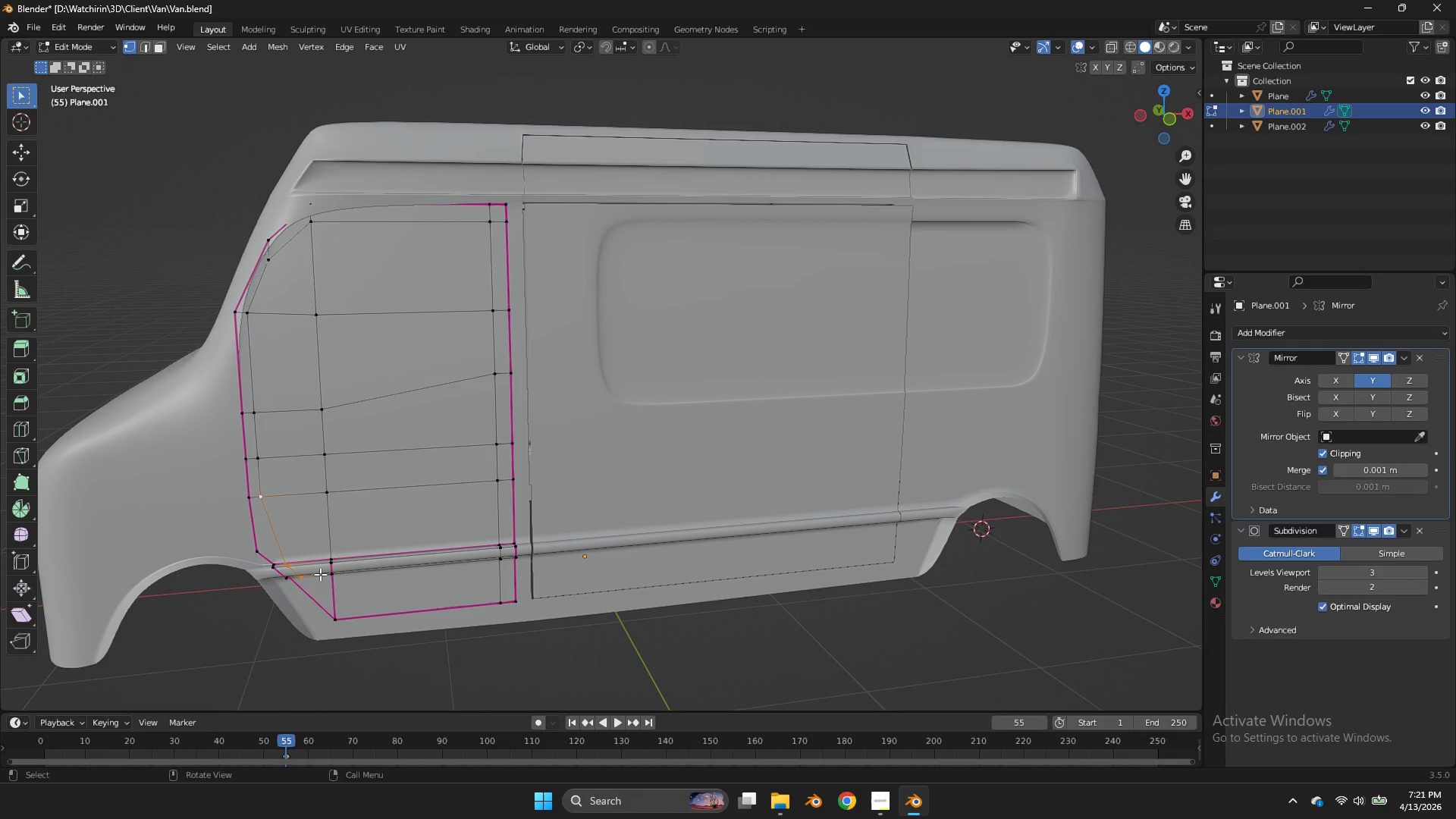 
wait(9.2)
 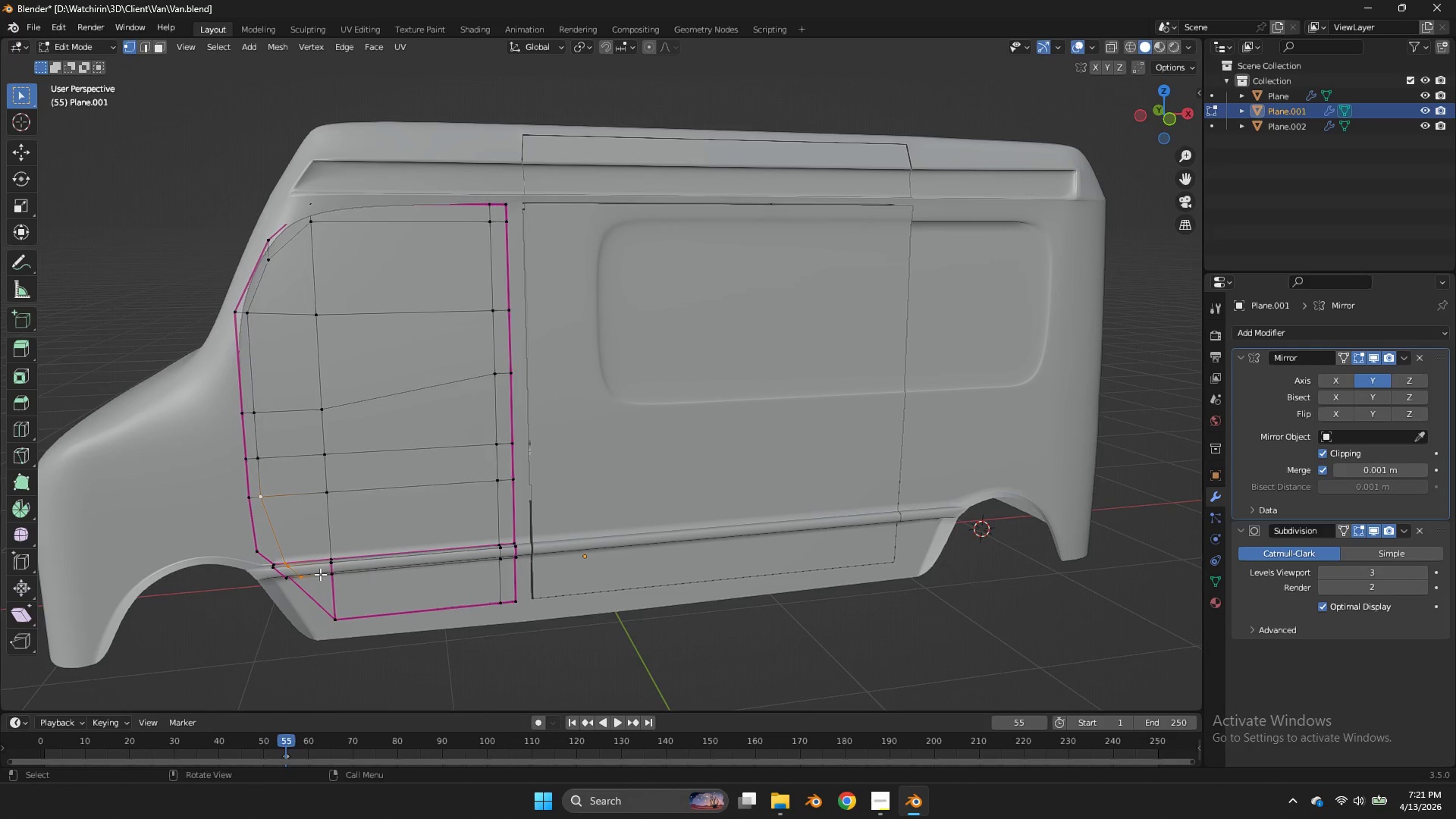 
key(Control+Z)
 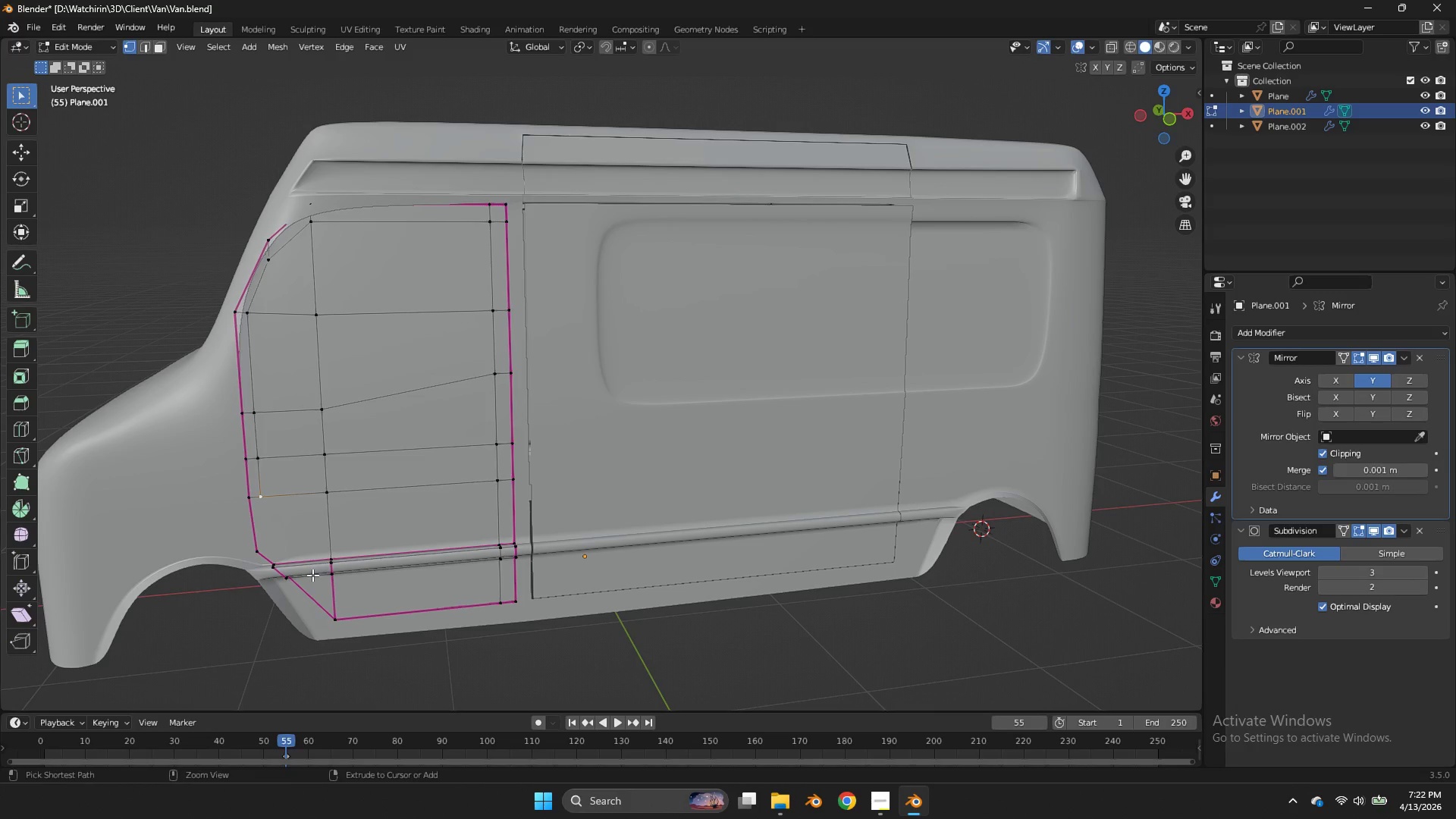 
key(Control+Z)
 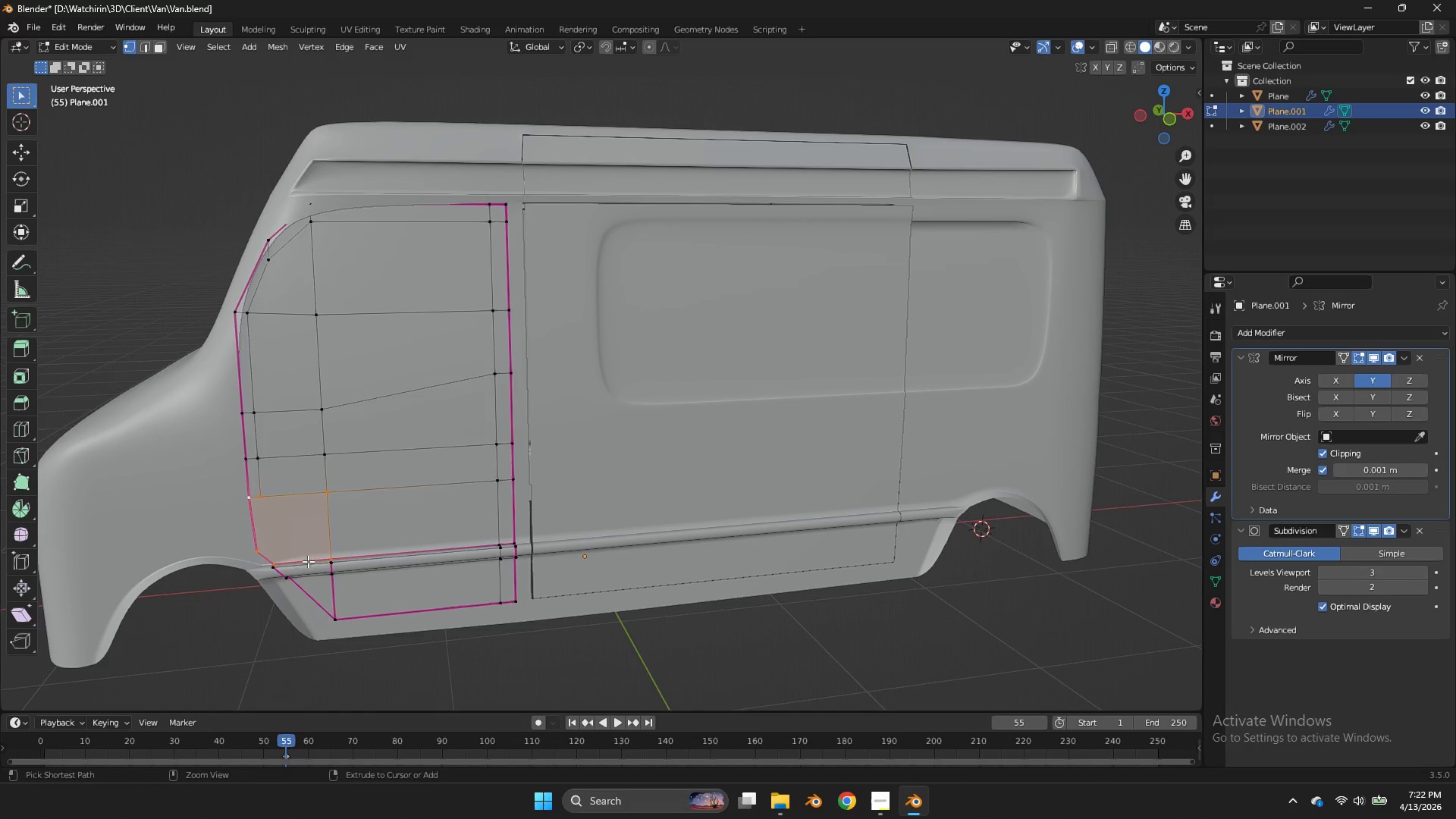 
key(Control+Z)
 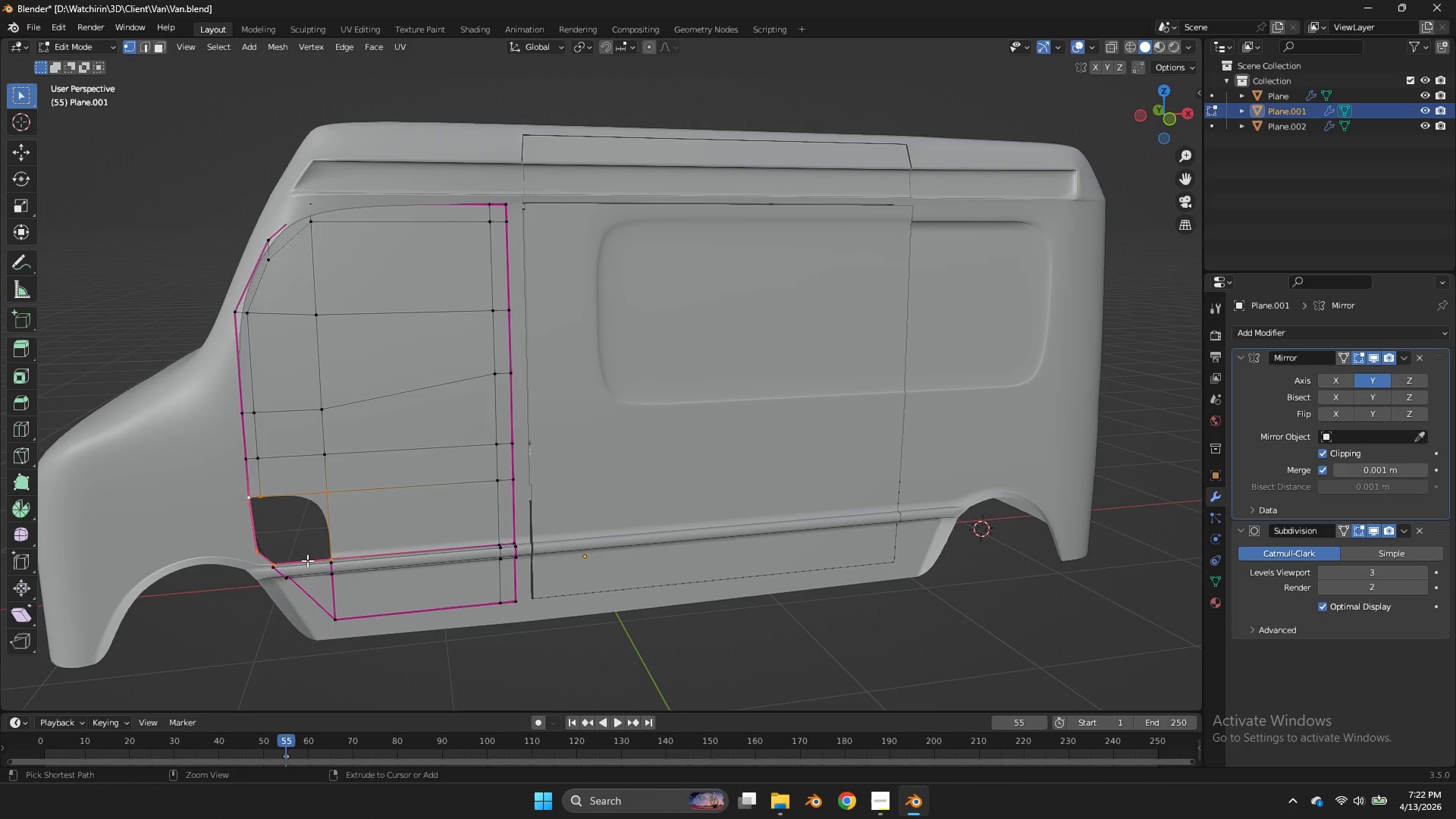 
key(Control+Z)
 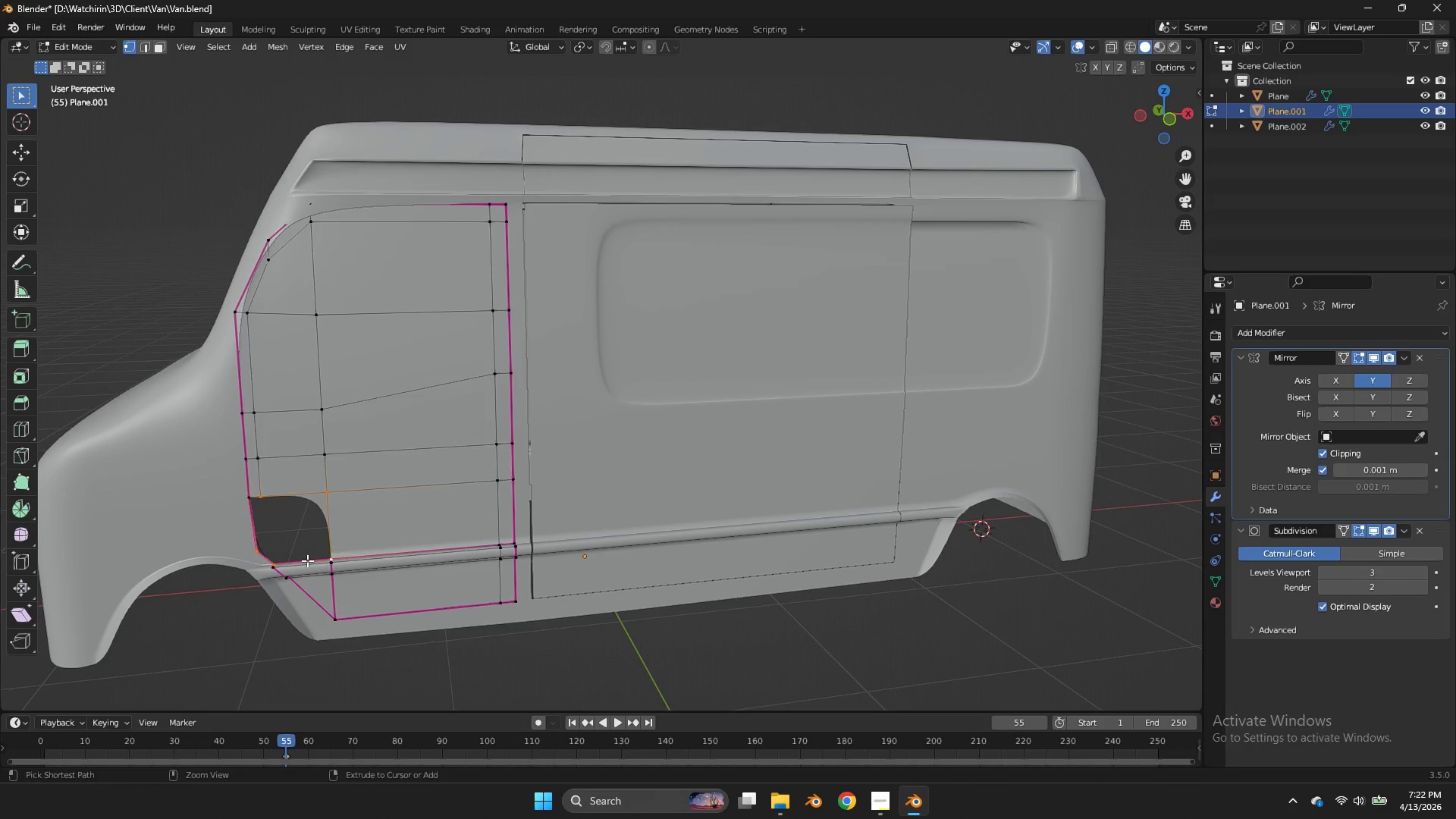 
key(Control+Z)
 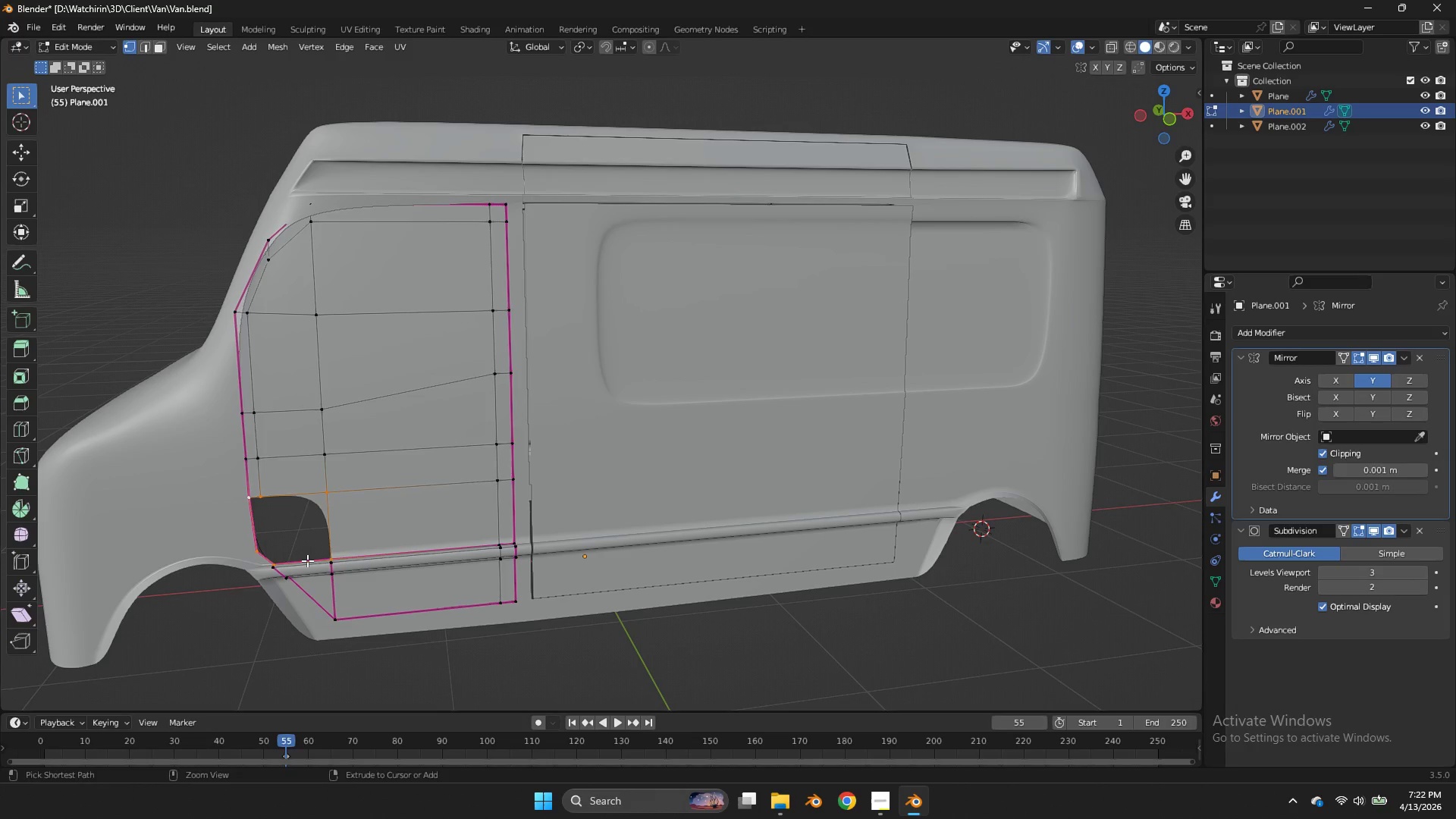 
key(Control+Z)
 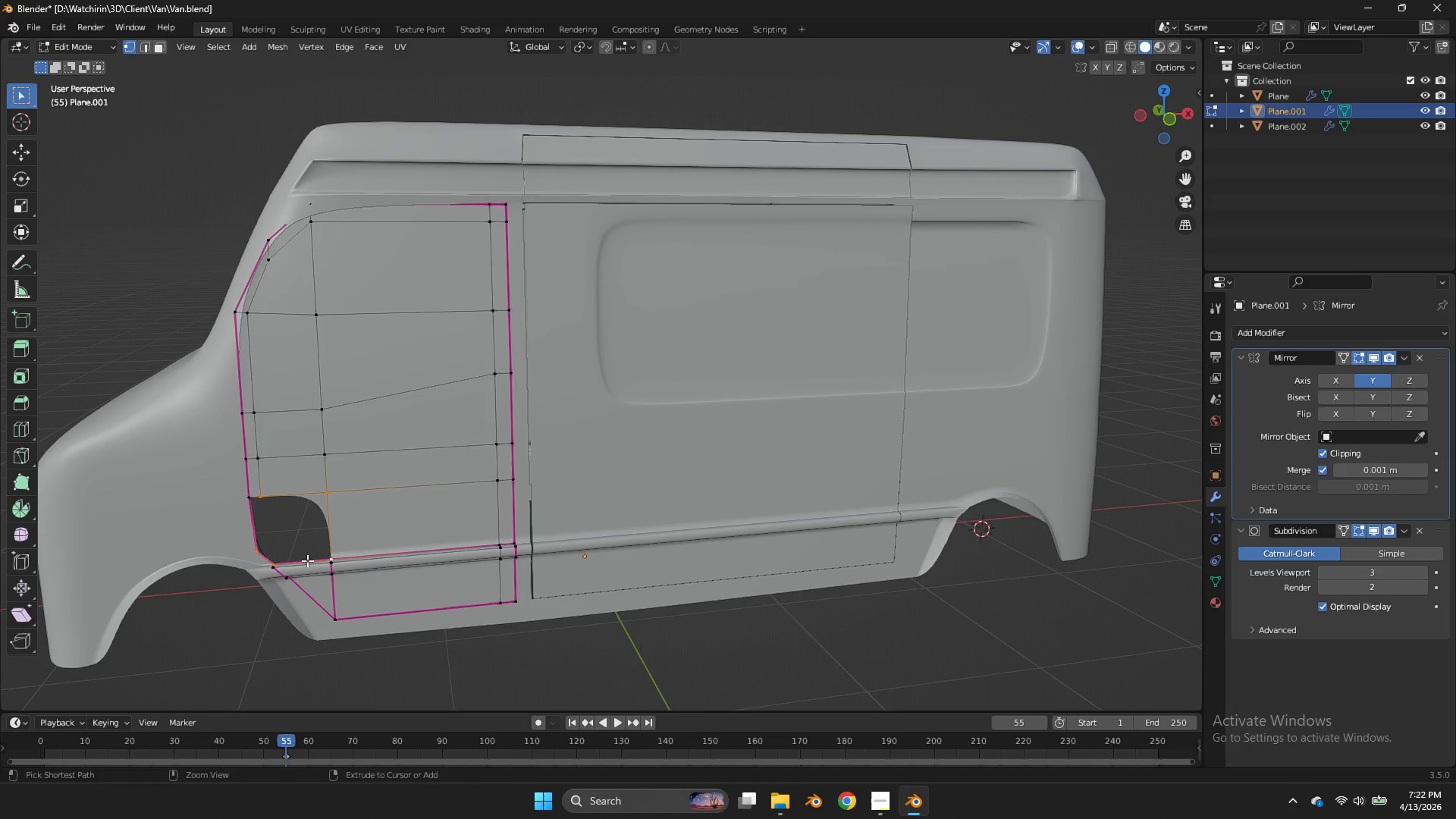 
key(Control+Z)
 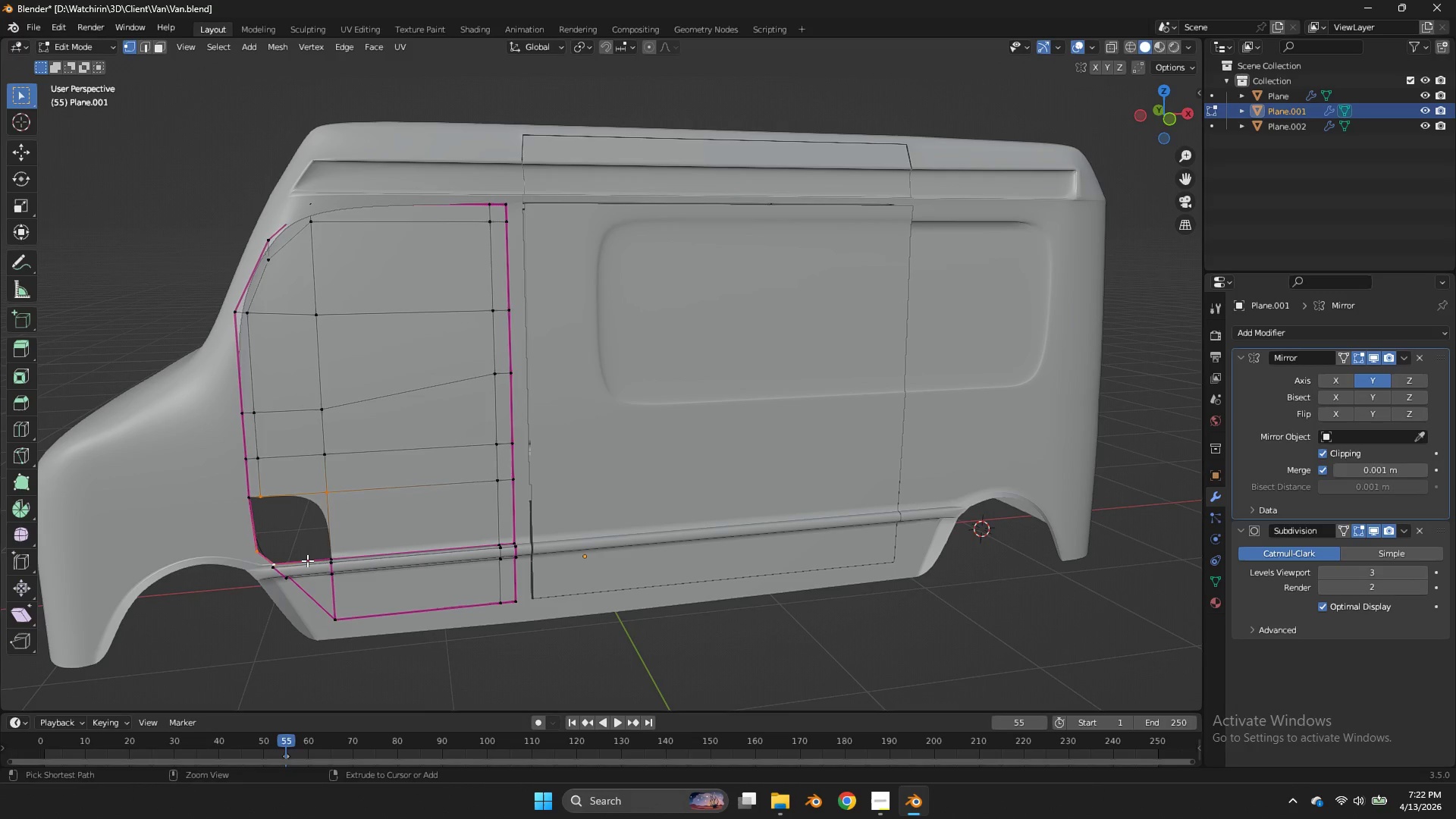 
key(Control+Z)
 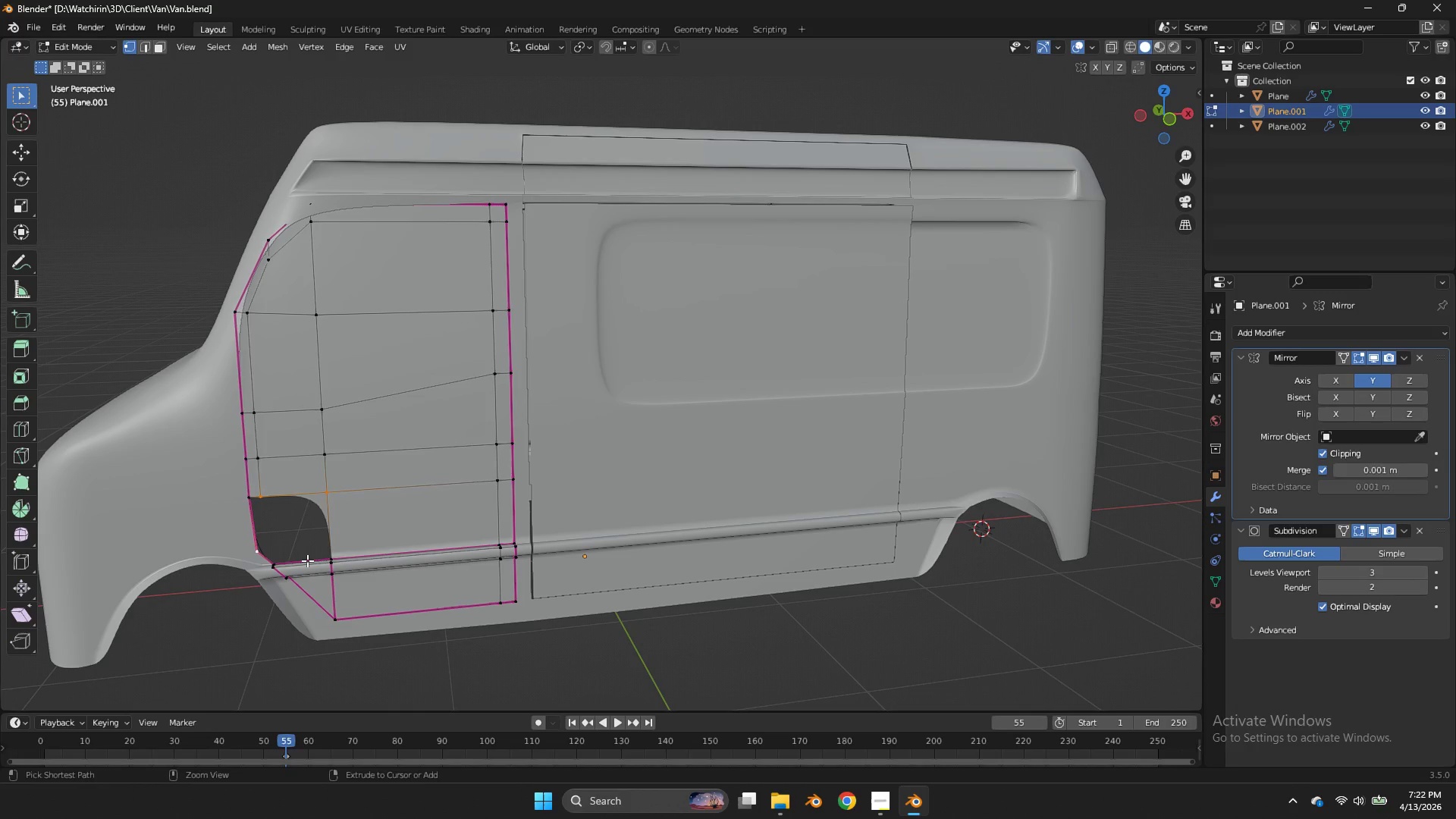 
key(Control+Z)
 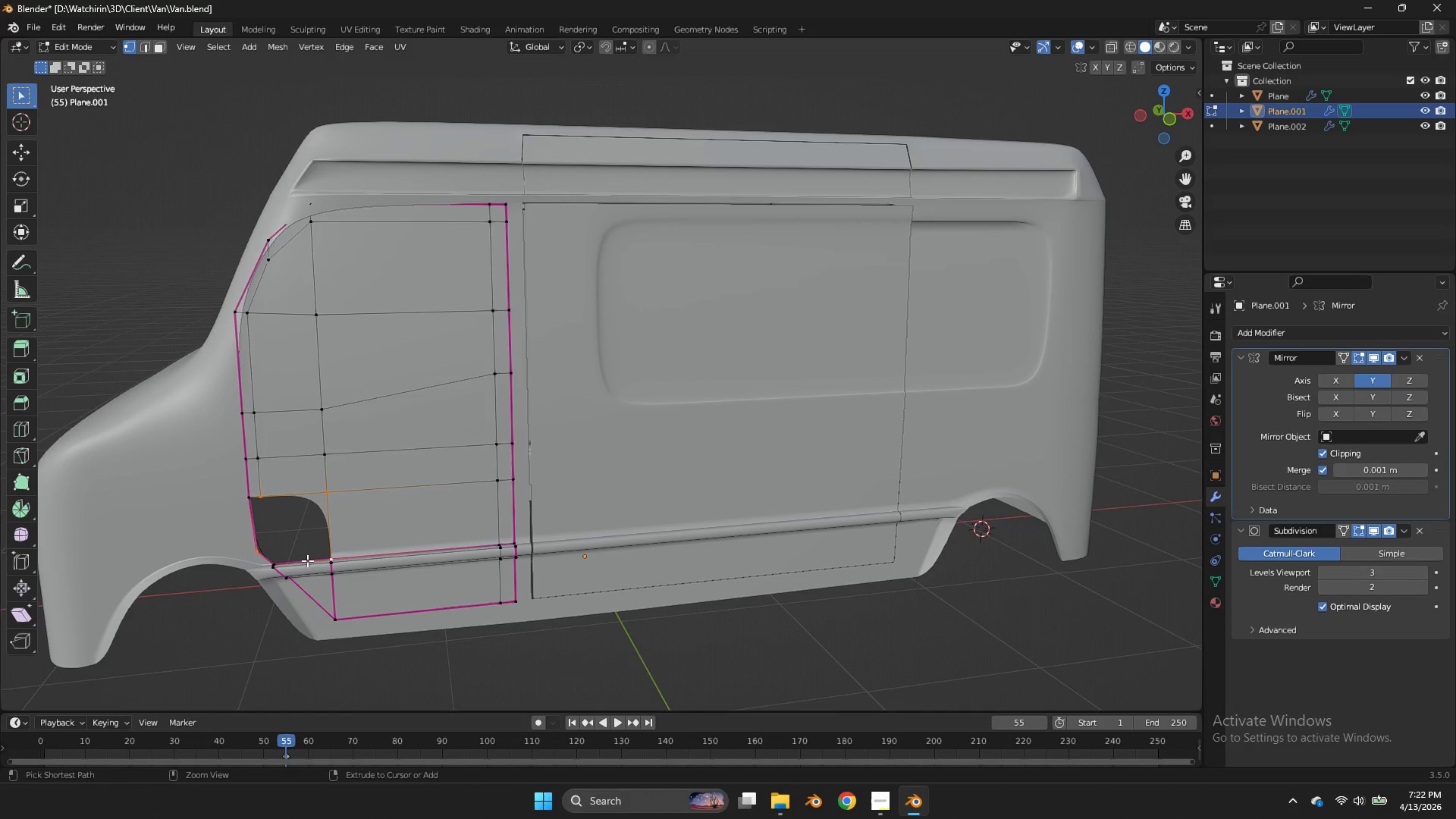 
key(Control+Z)
 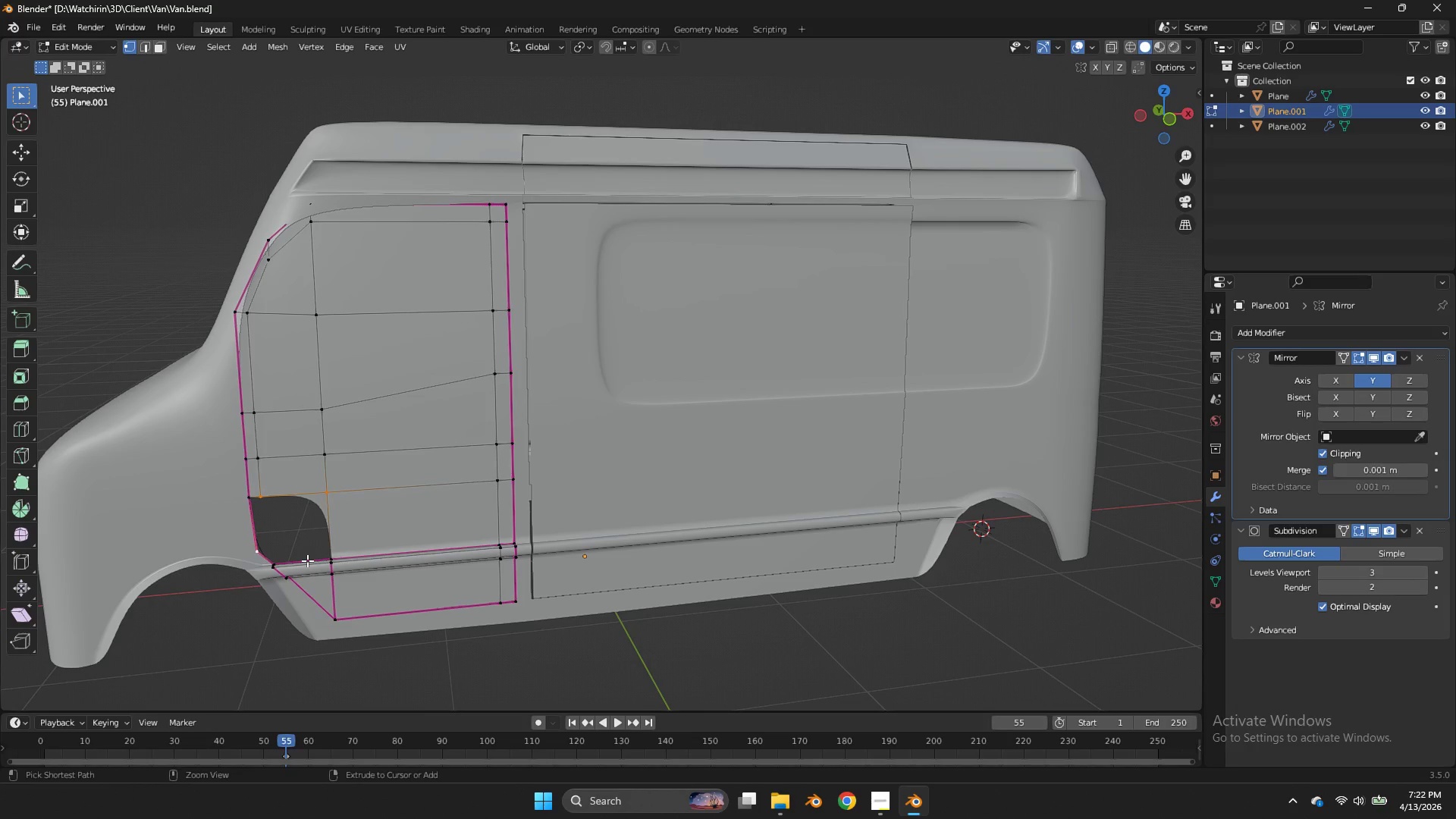 
key(Control+Z)
 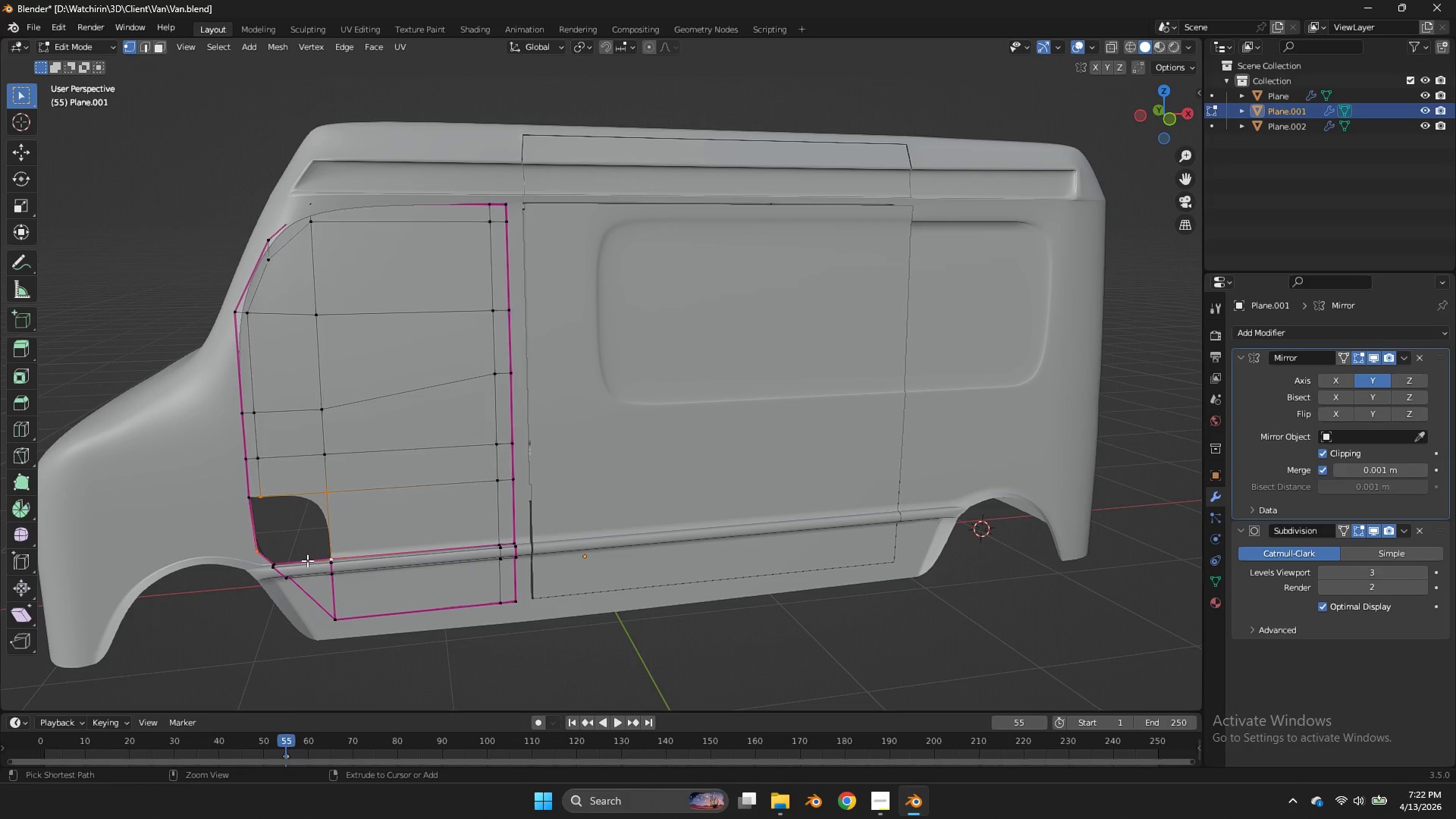 
key(Control+Z)
 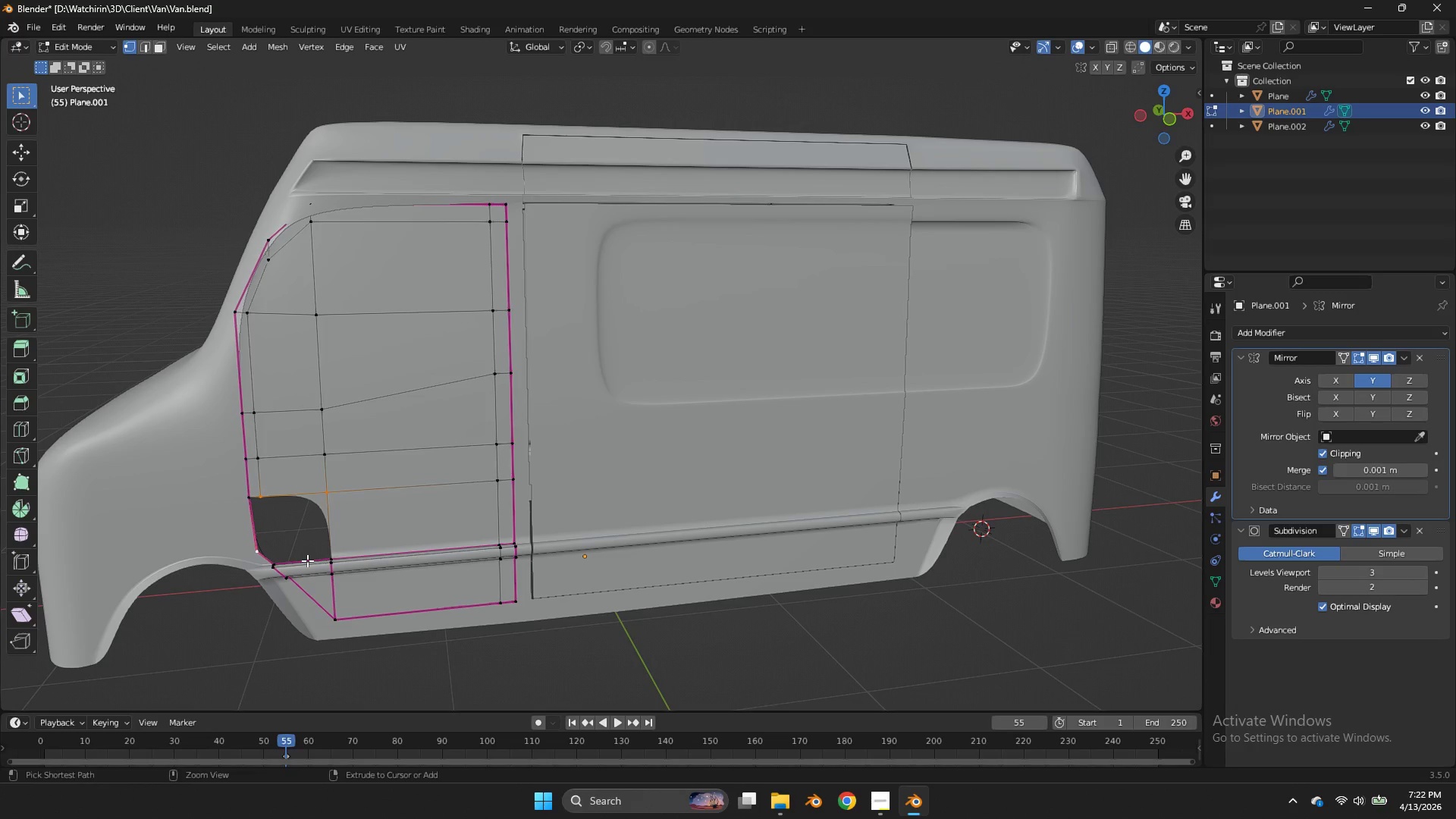 
key(Control+Z)
 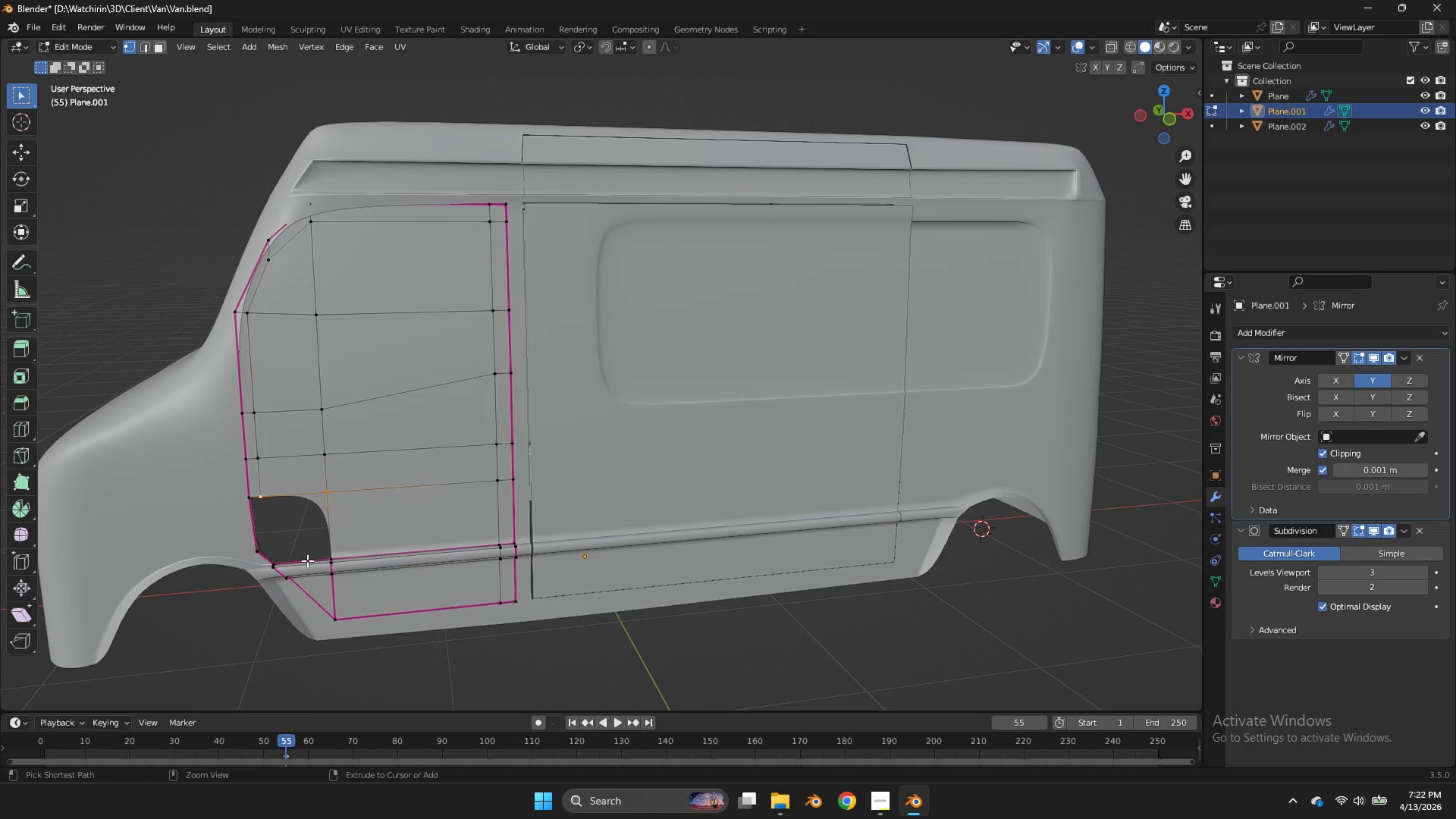 
key(Control+Z)
 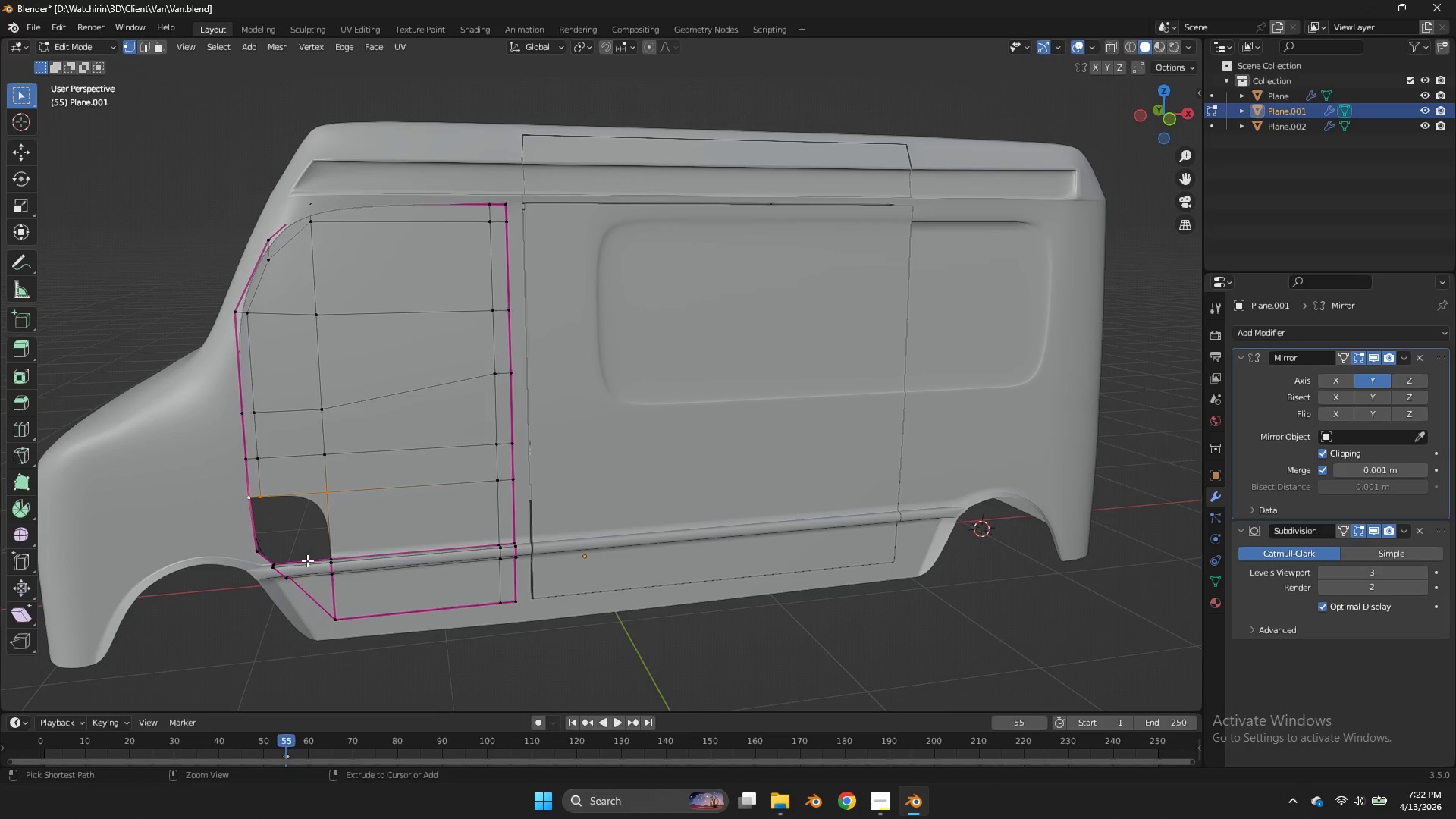 
key(Control+Z)
 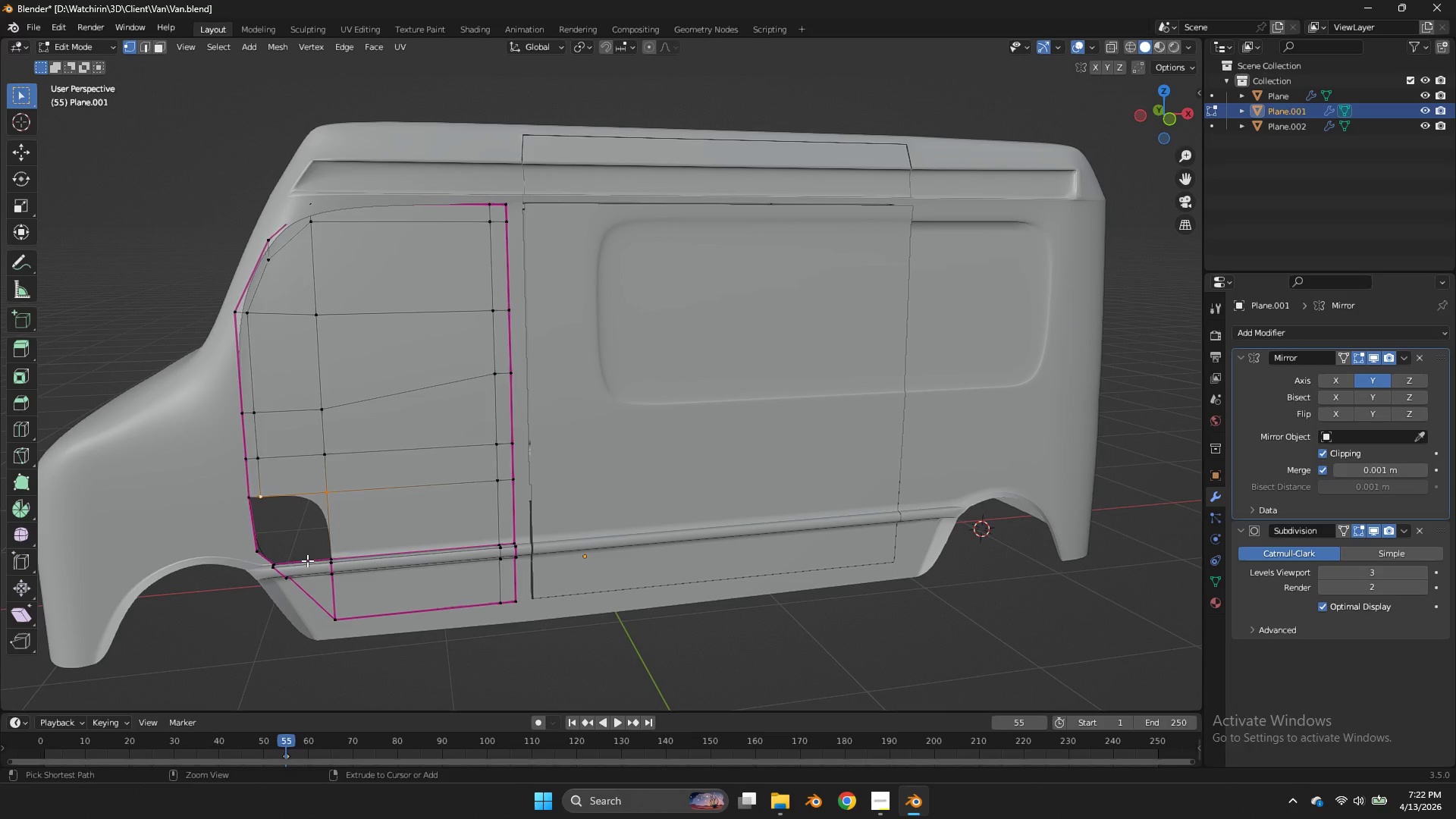 
key(Control+Z)
 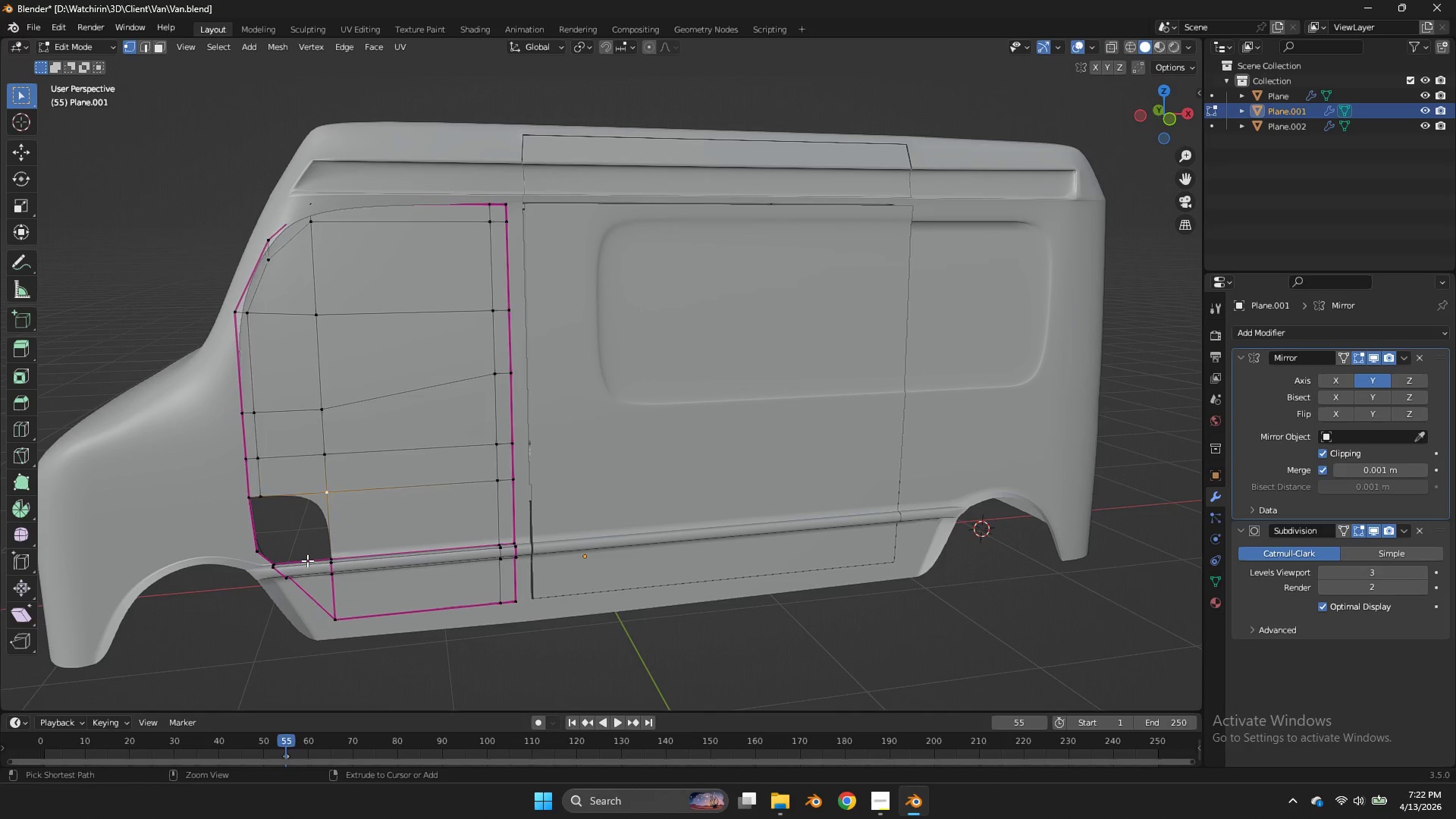 
key(Control+Z)
 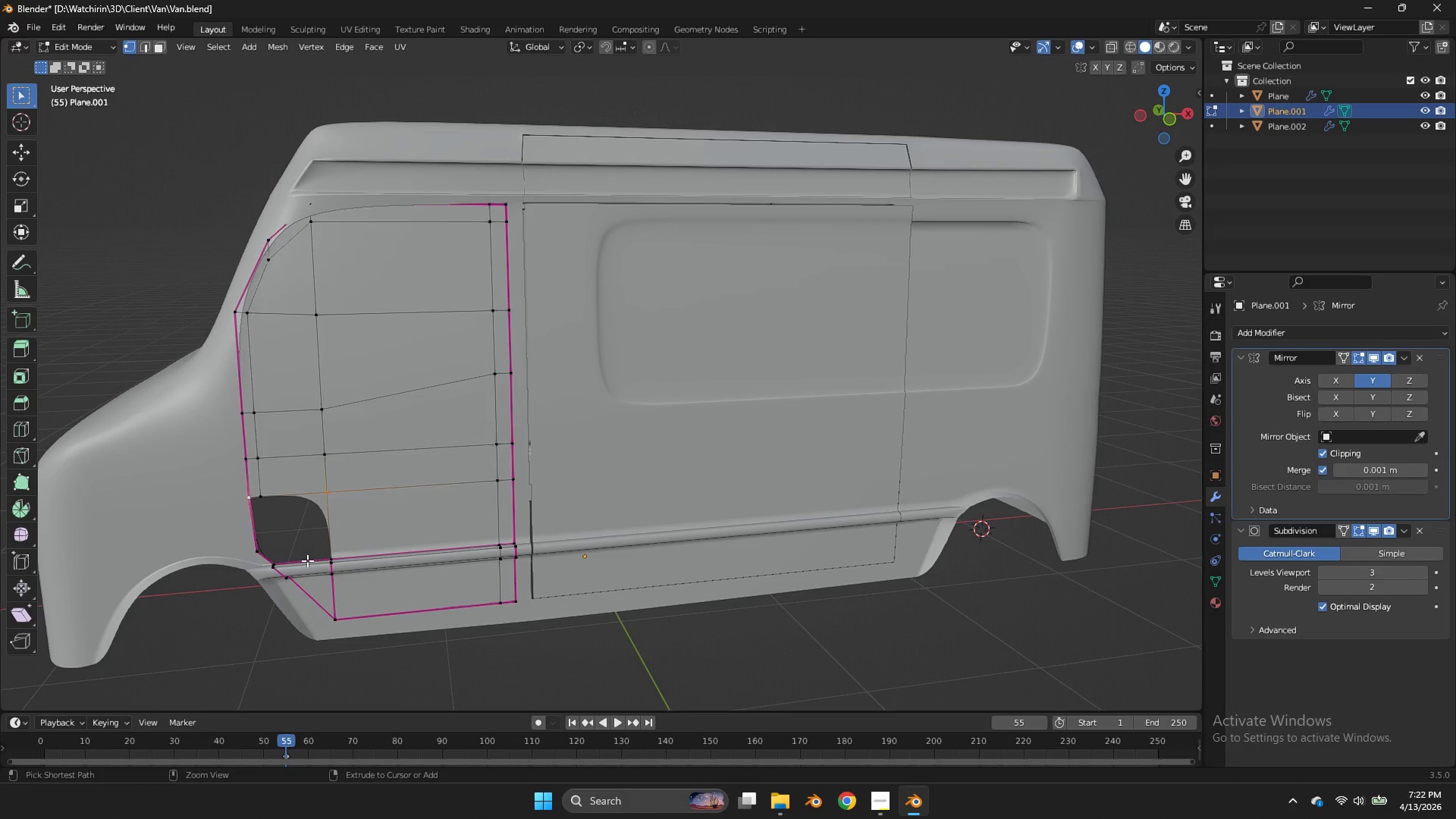 
key(Control+Z)
 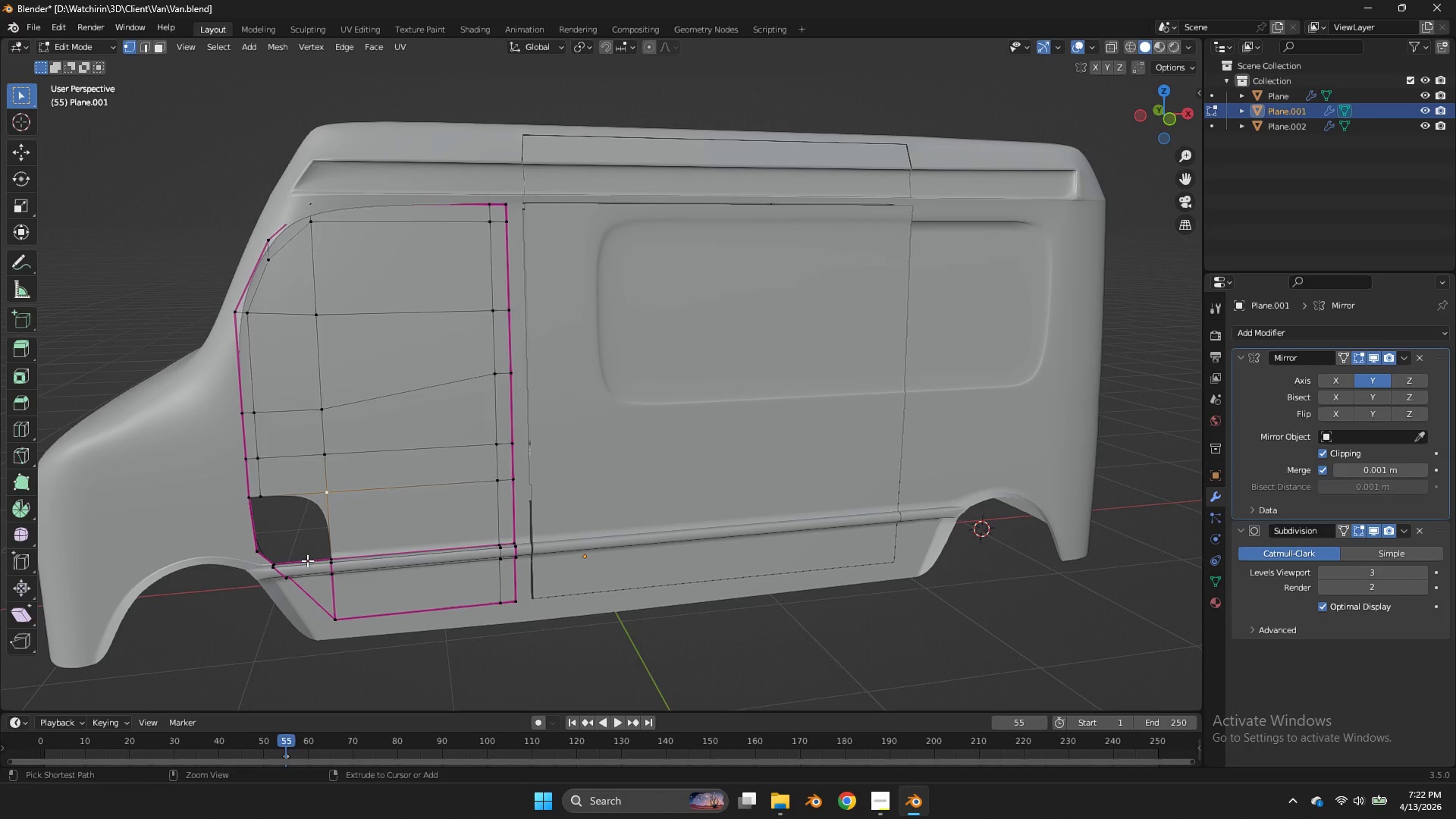 
key(Control+Z)
 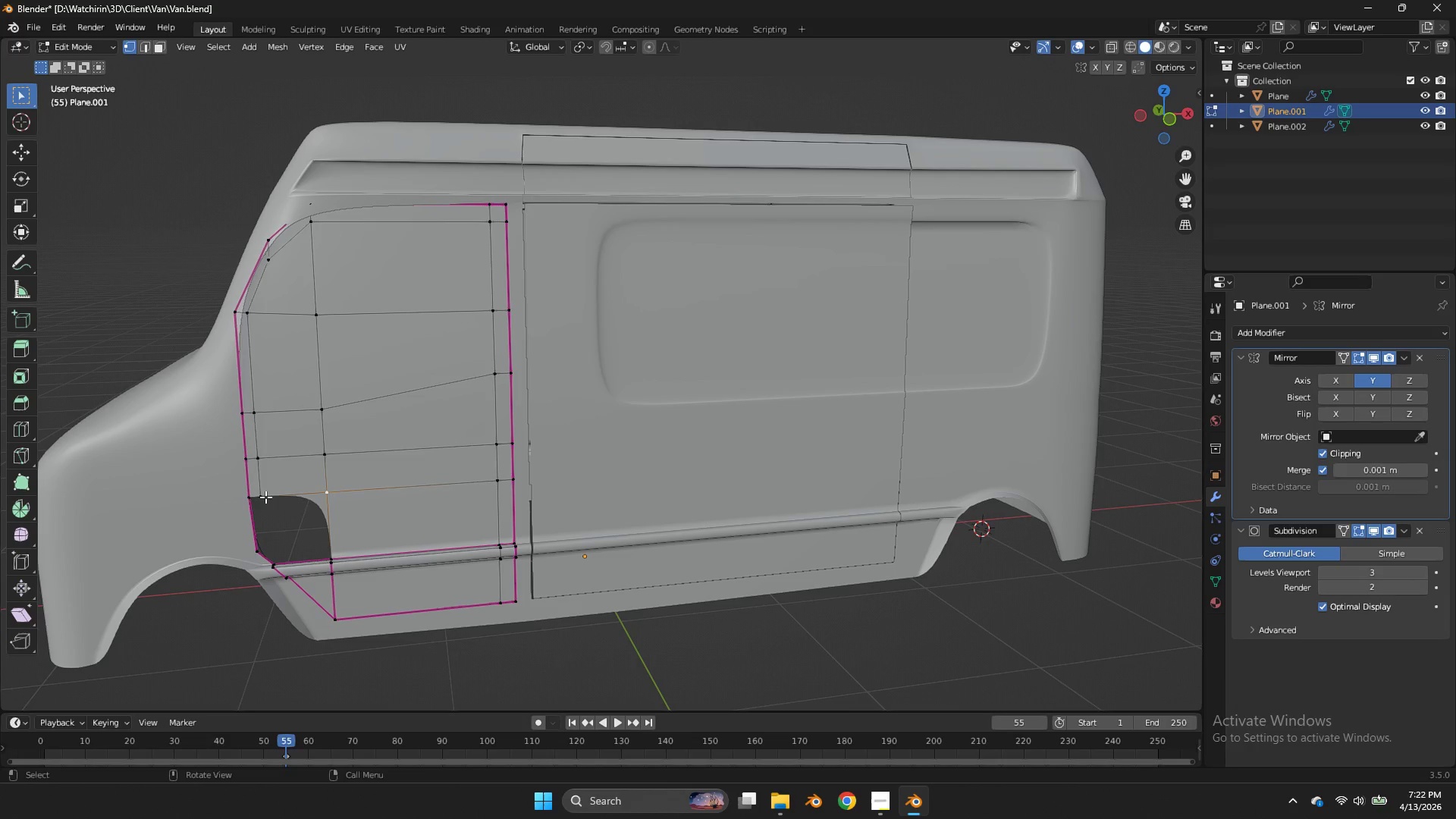 
left_click([265, 493])
 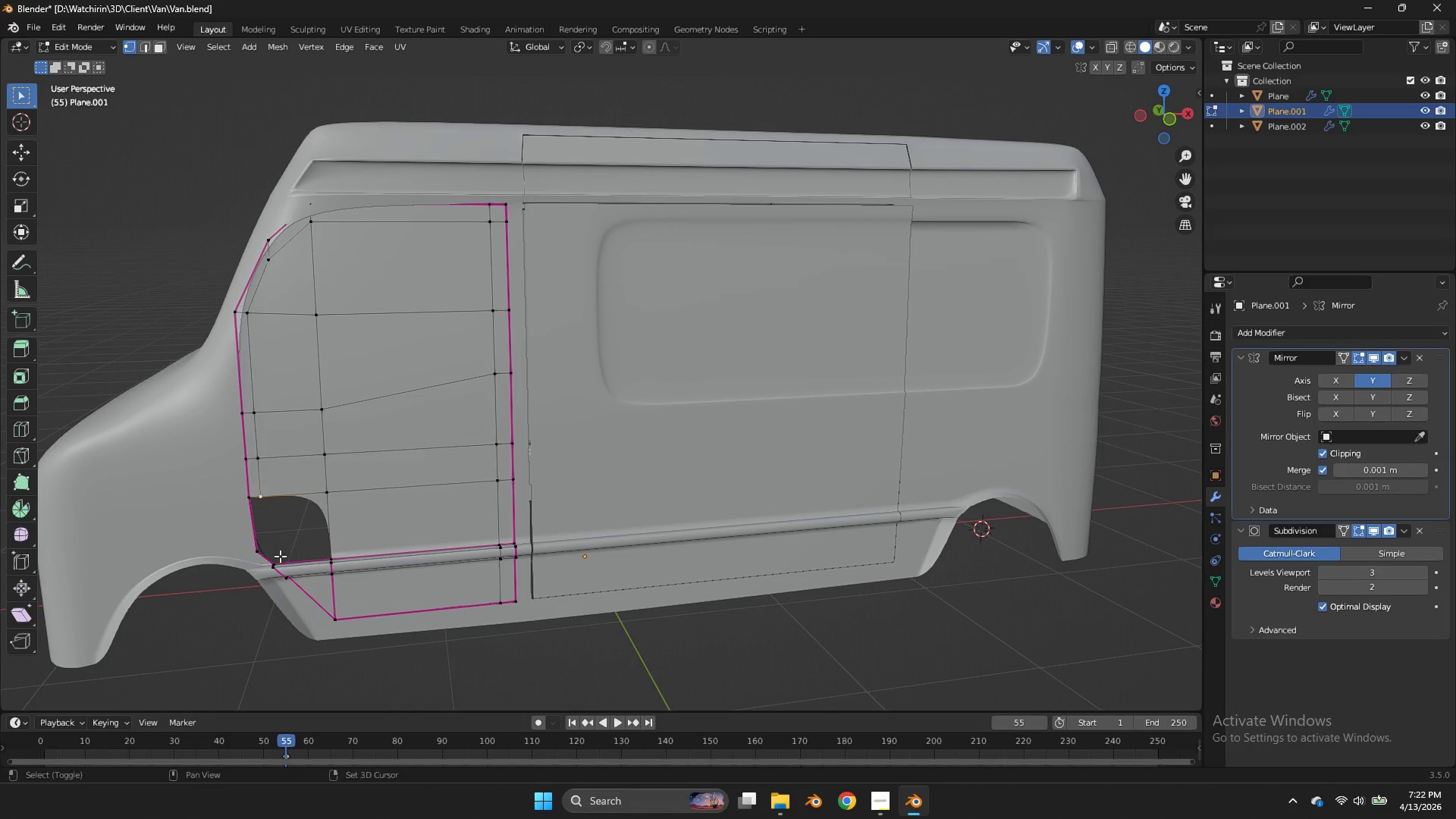 
hold_key(key=ShiftLeft, duration=1.12)
double_click([280, 556])
 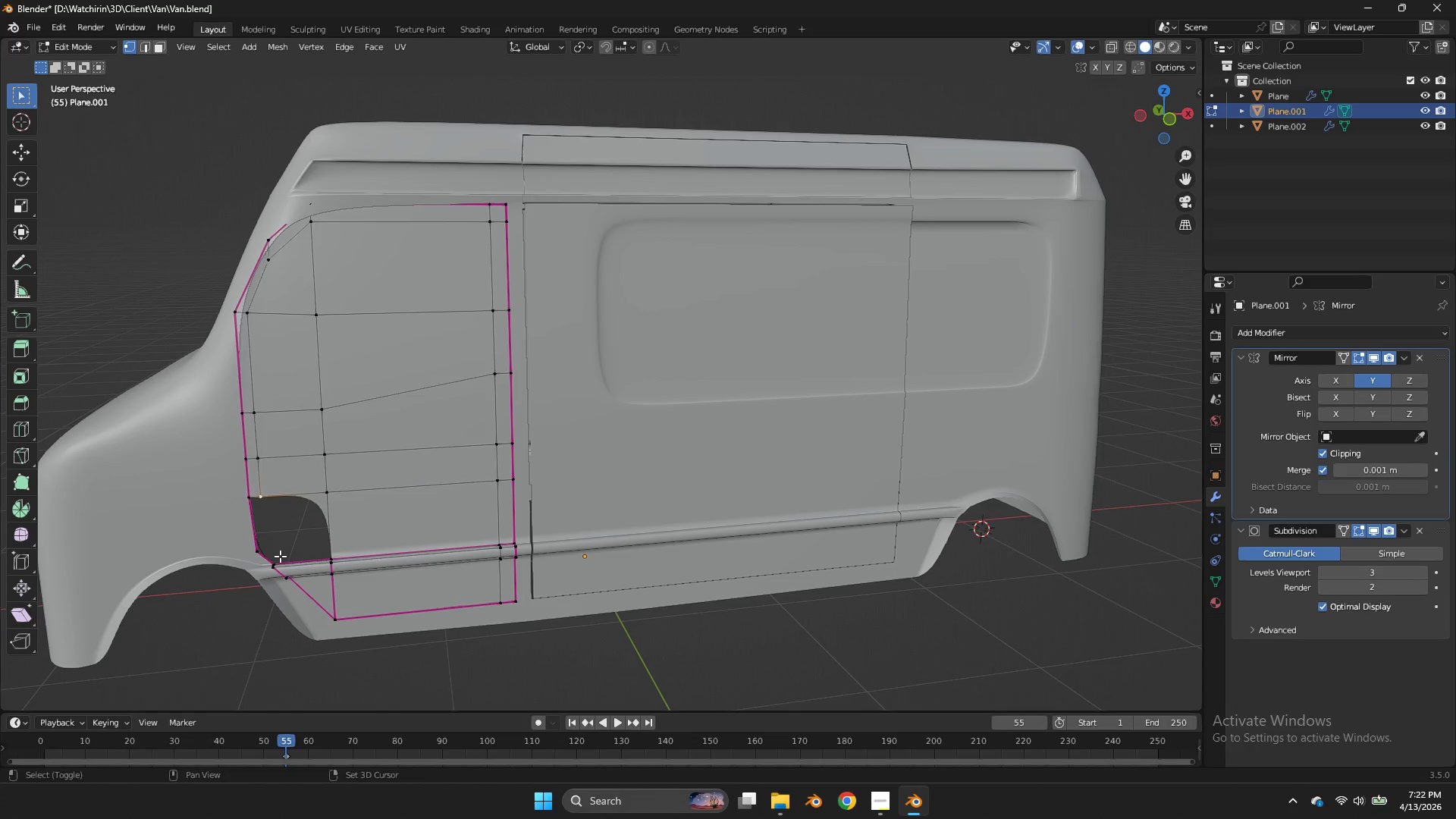 
triple_click([280, 556])
 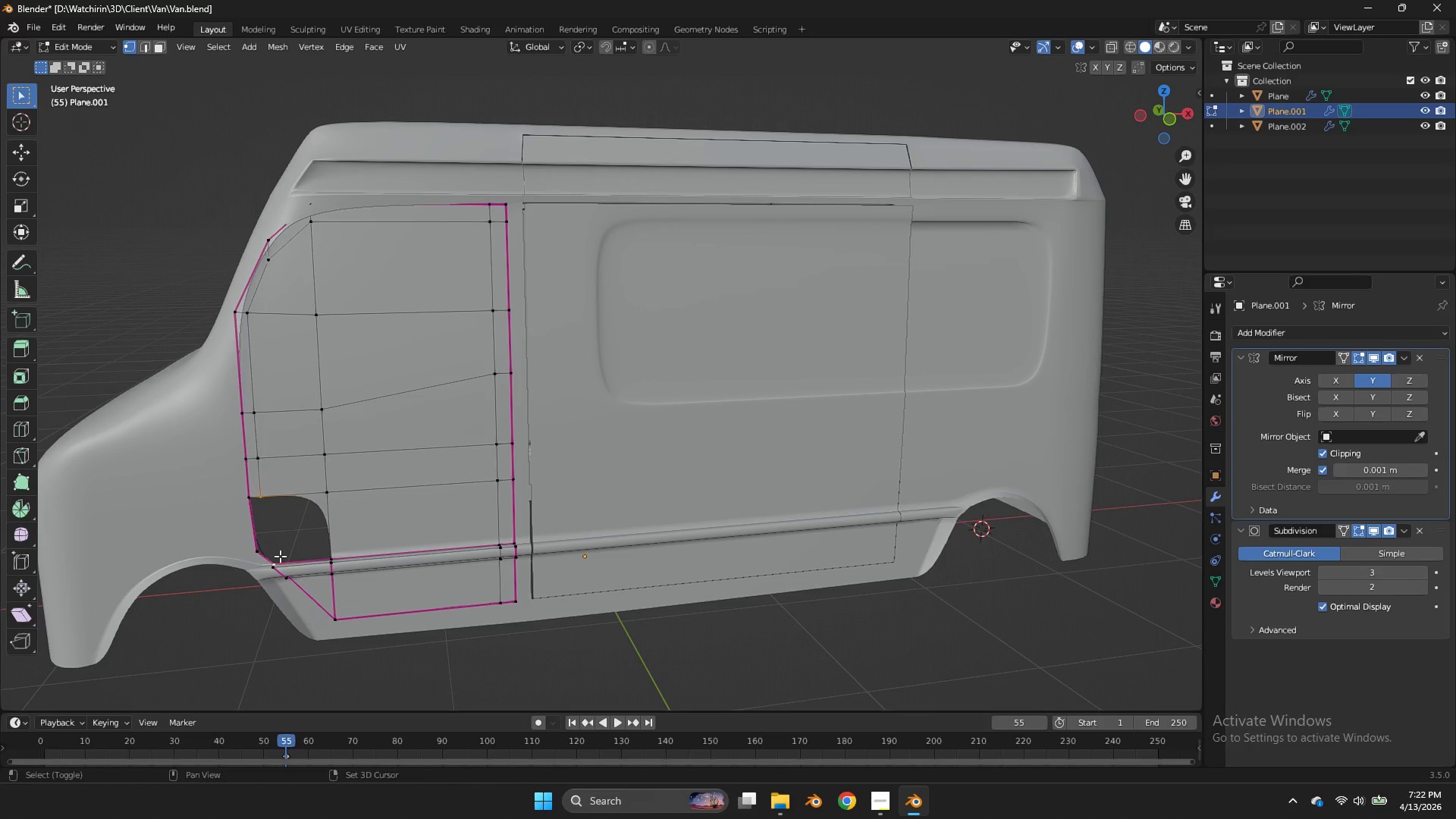 
triple_click([280, 556])
 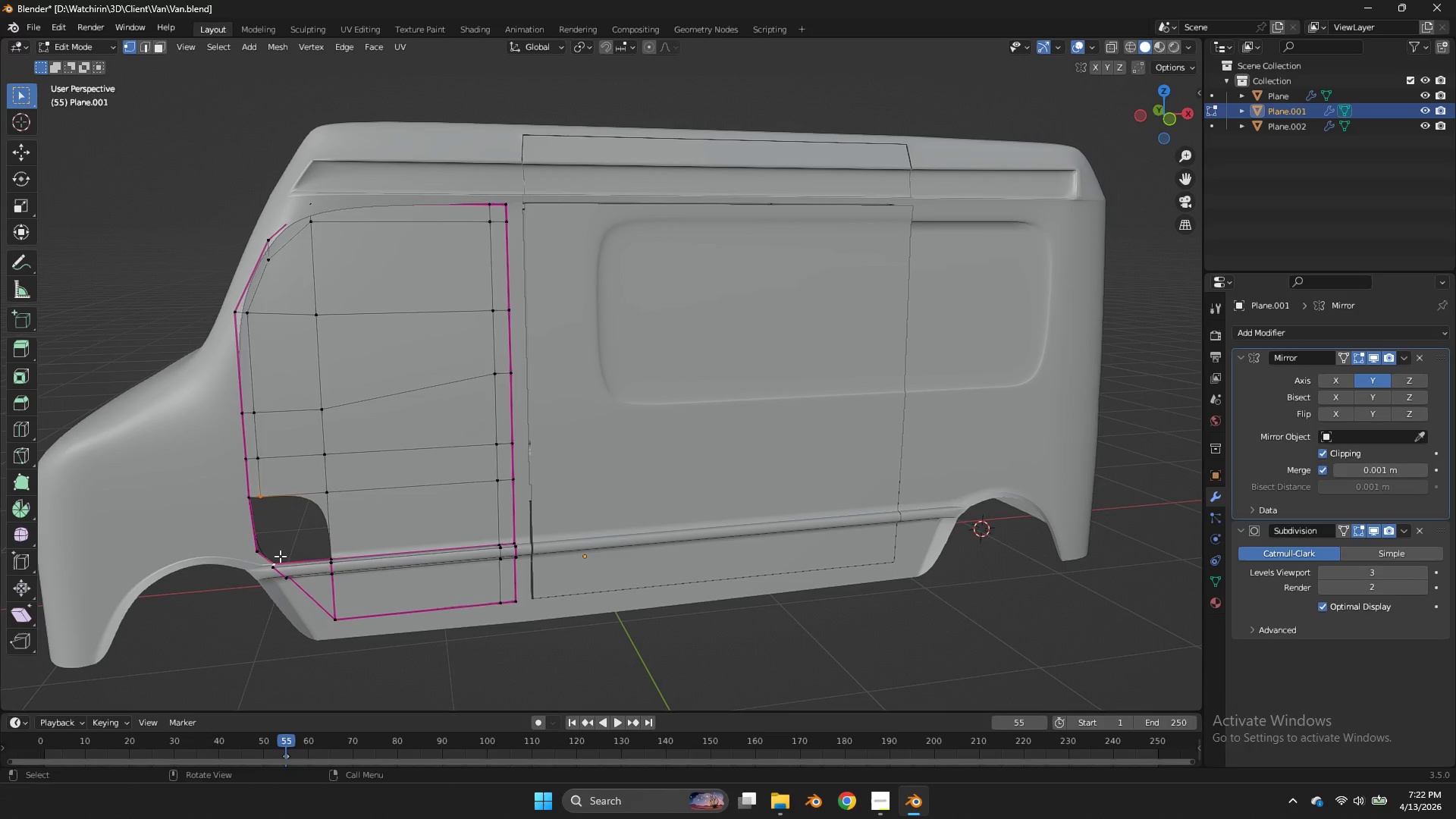 
key(F)
 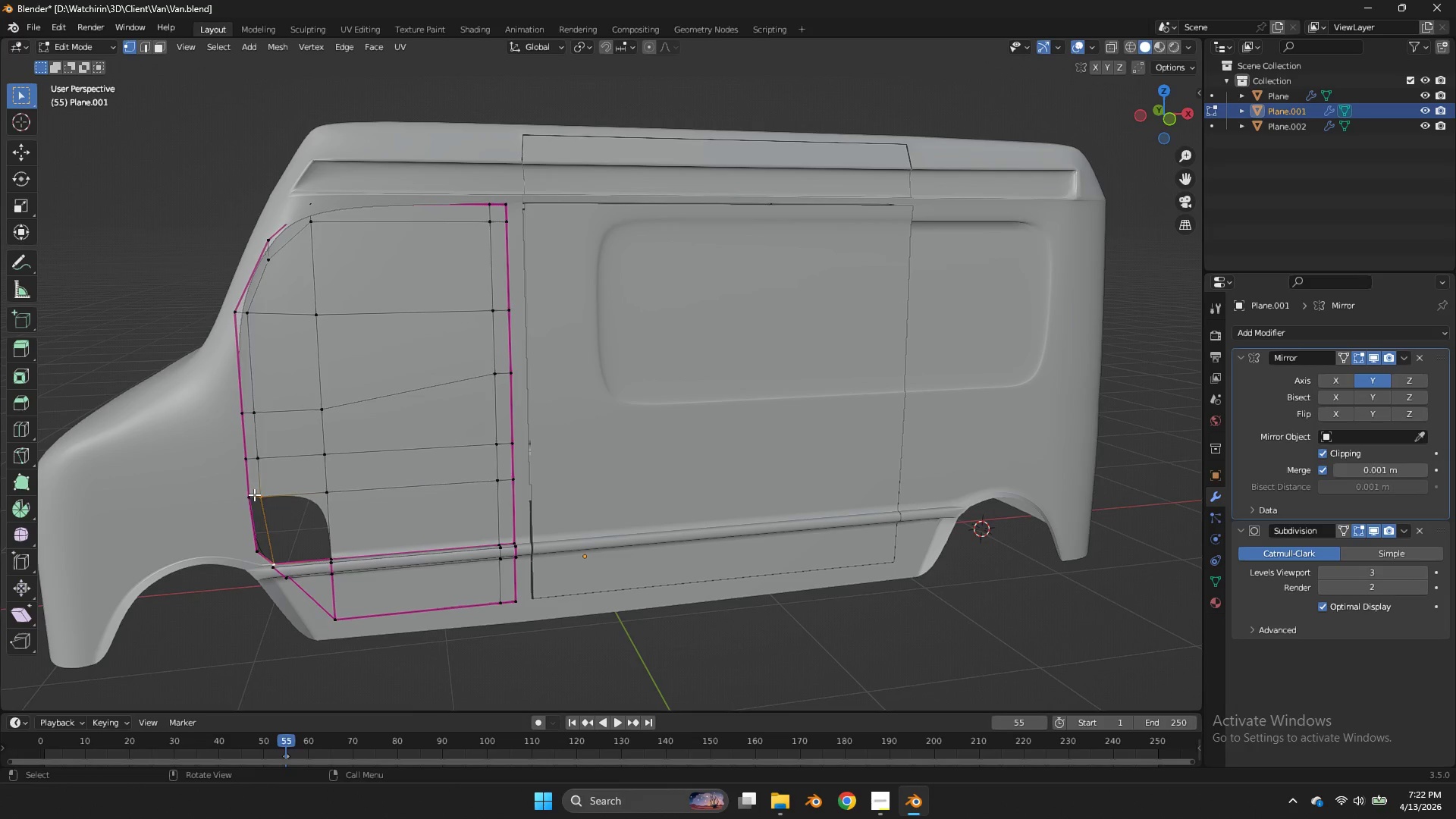 
left_click([254, 494])
 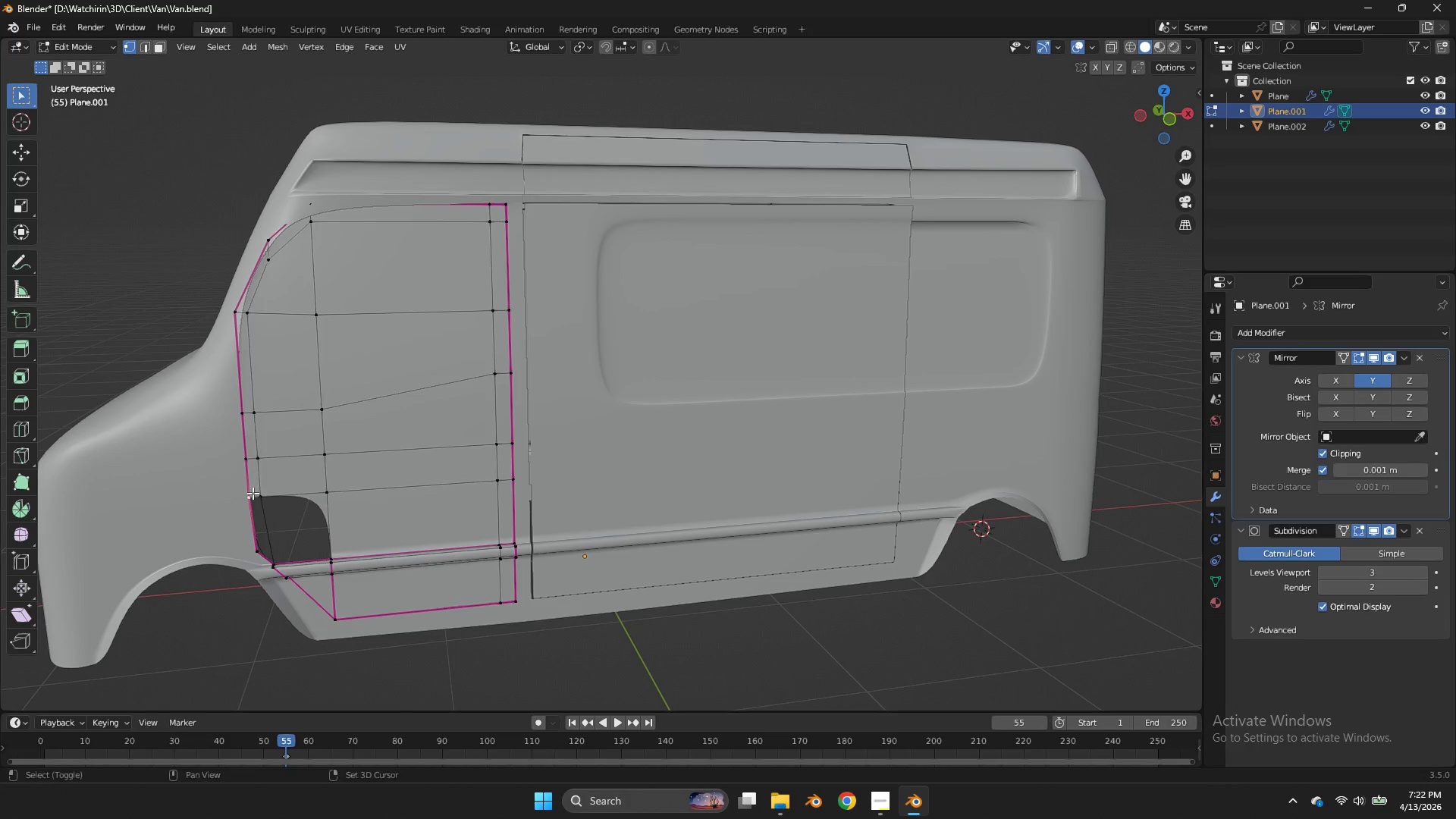 
hold_key(key=ShiftLeft, duration=1.24)
double_click([256, 492])
 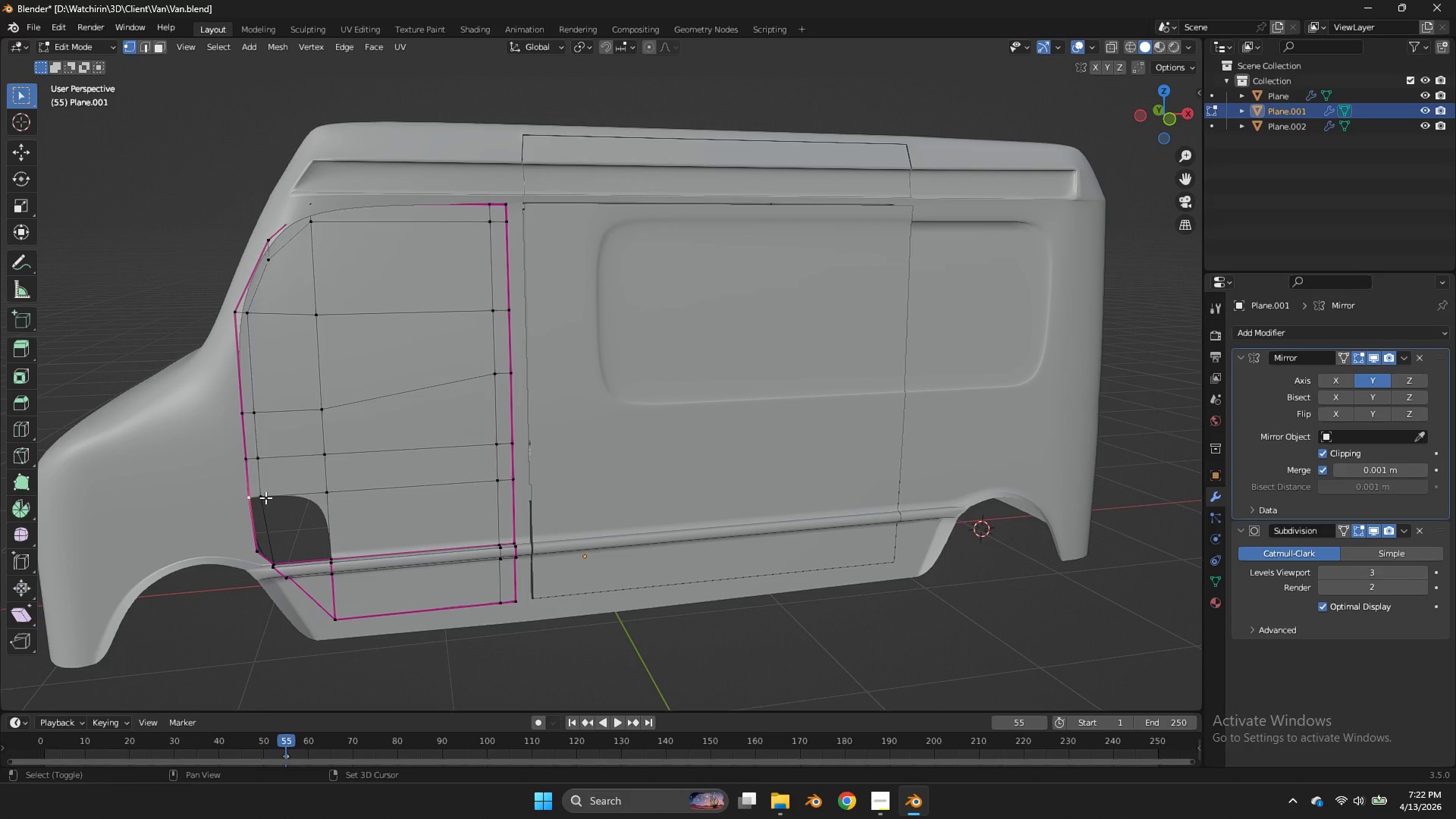 
left_click([256, 492])
 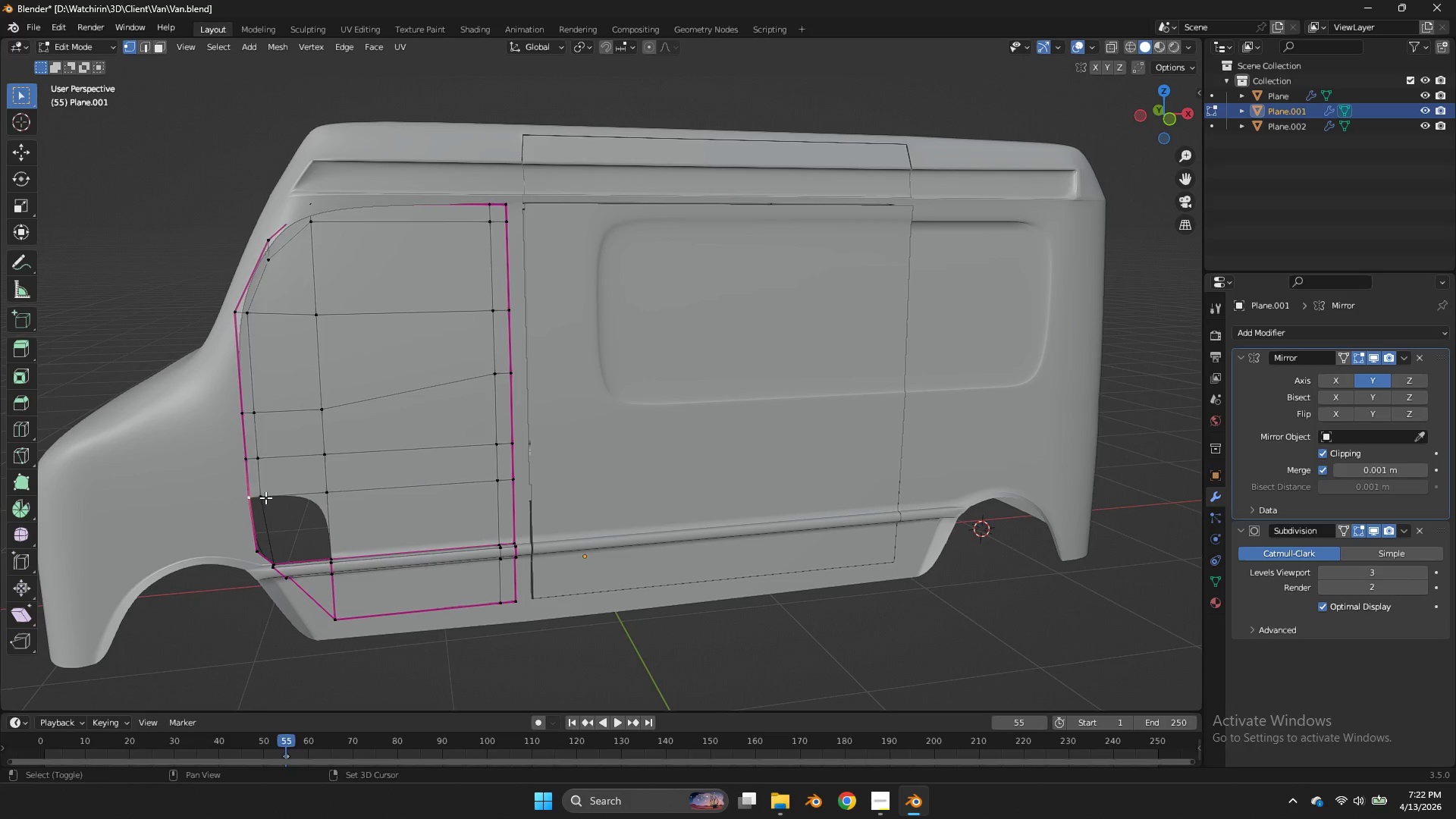 
triple_click([265, 497])
 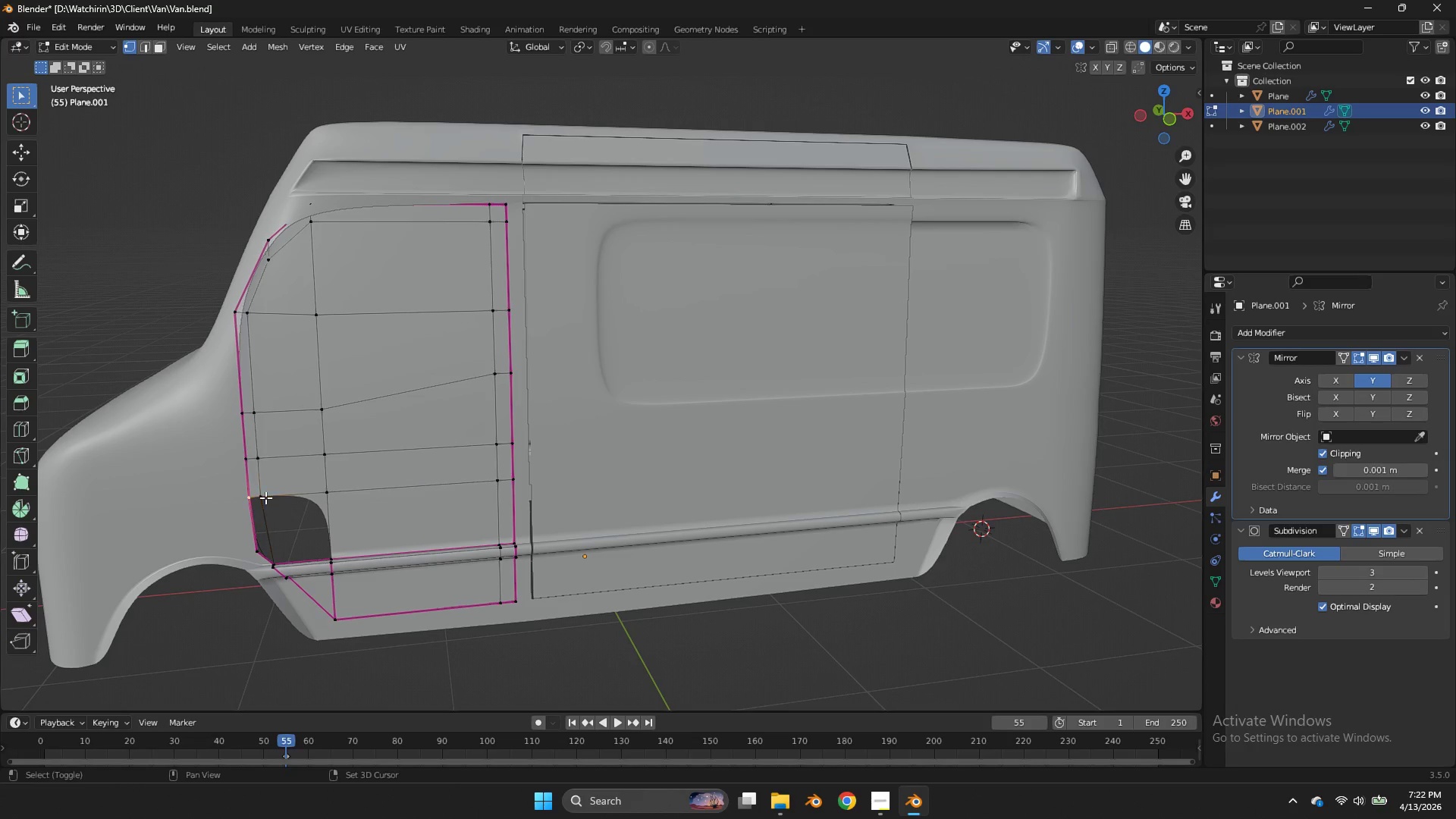 
triple_click([265, 497])
 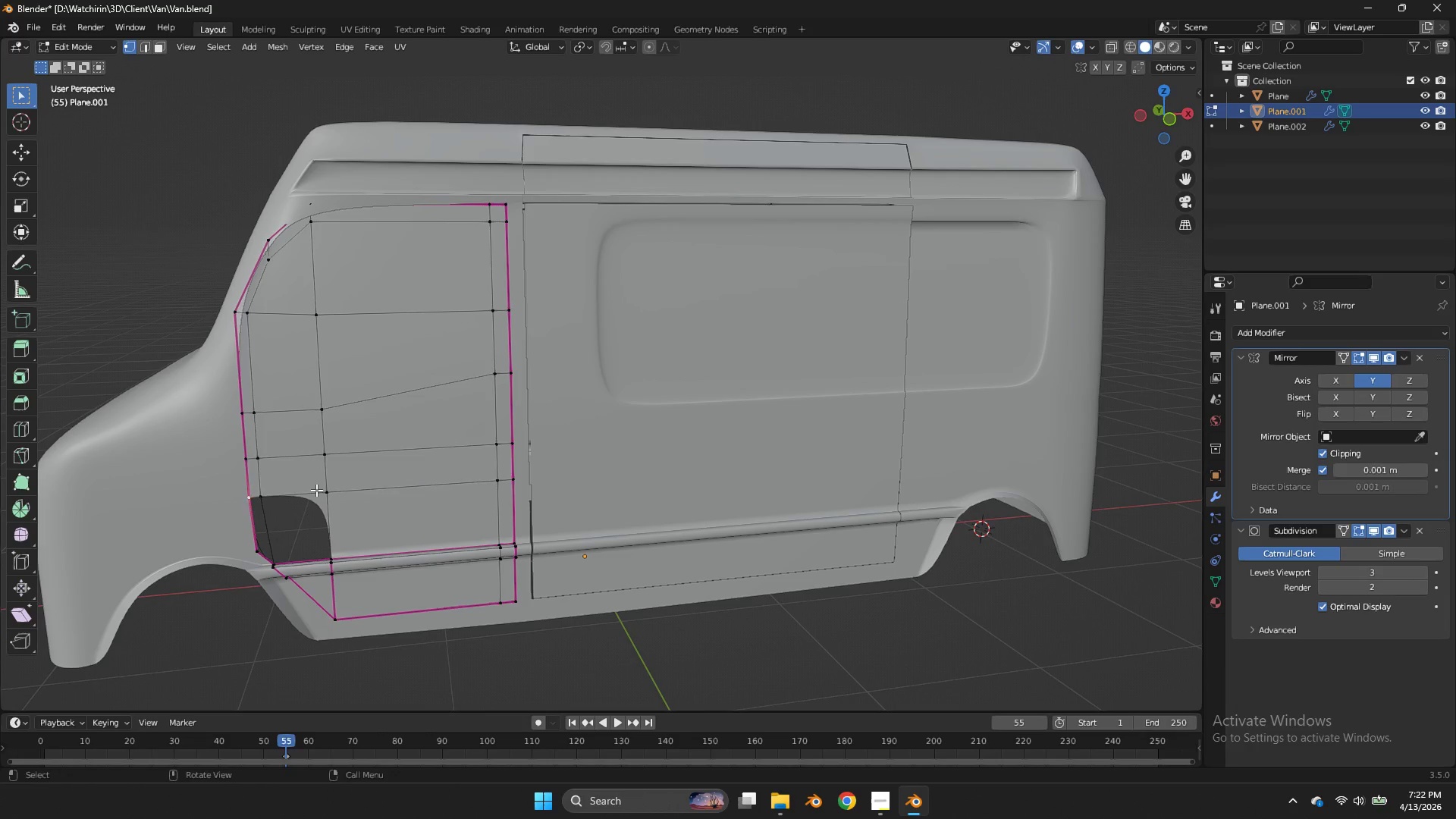 
double_click([317, 489])
 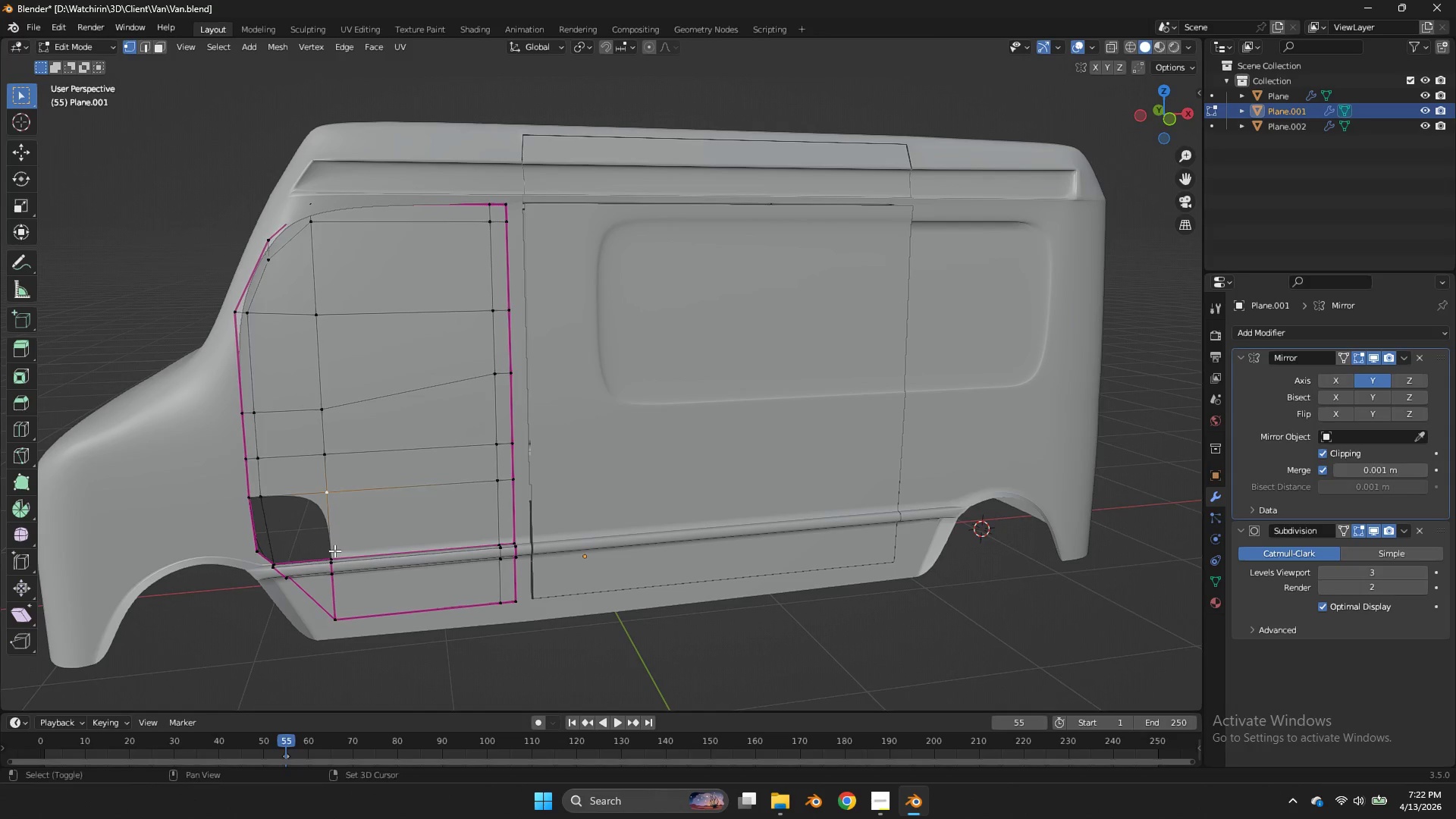 
hold_key(key=ShiftLeft, duration=0.66)
triple_click([334, 552])
 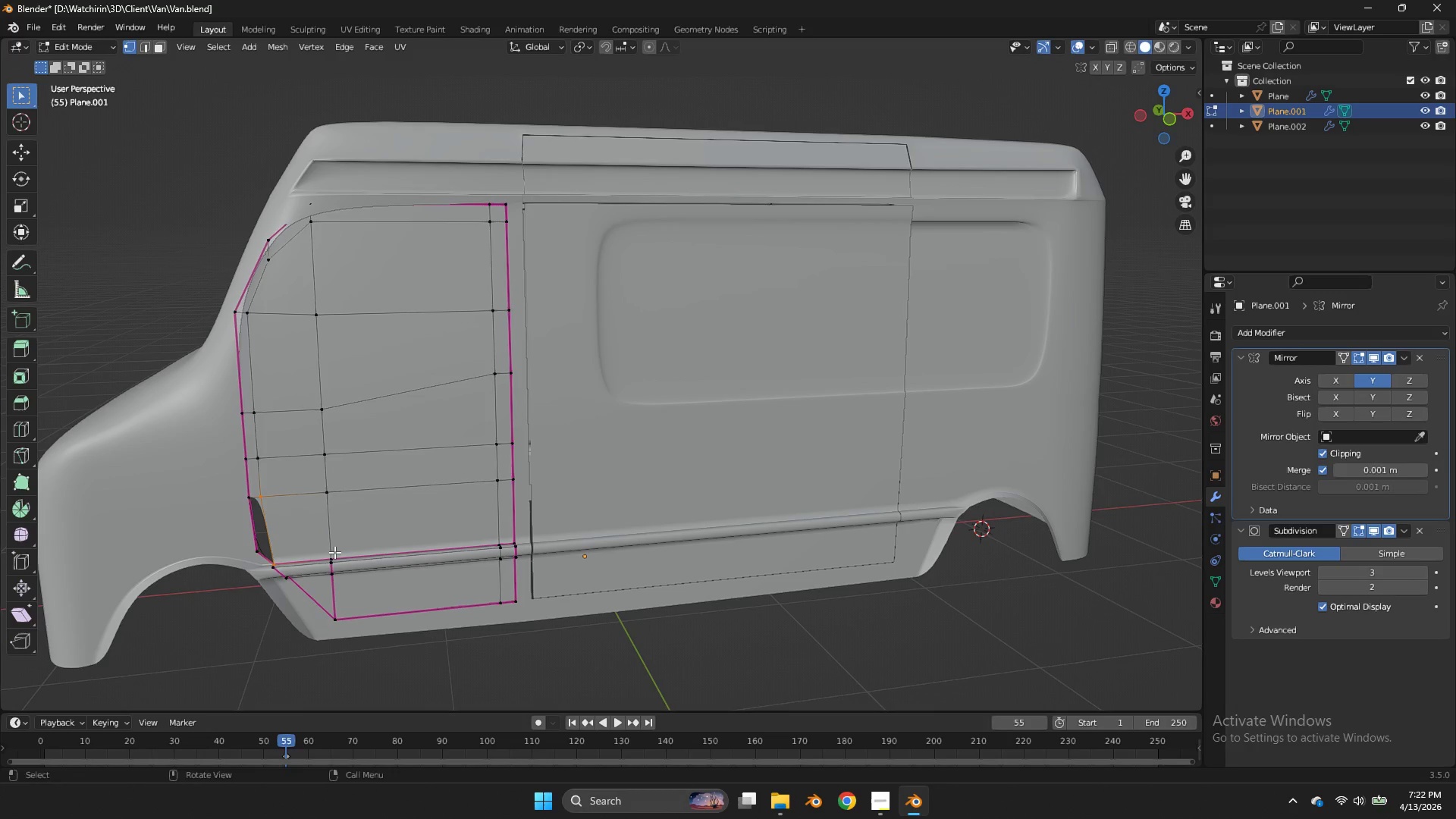 
type(ff)
key(Tab)
 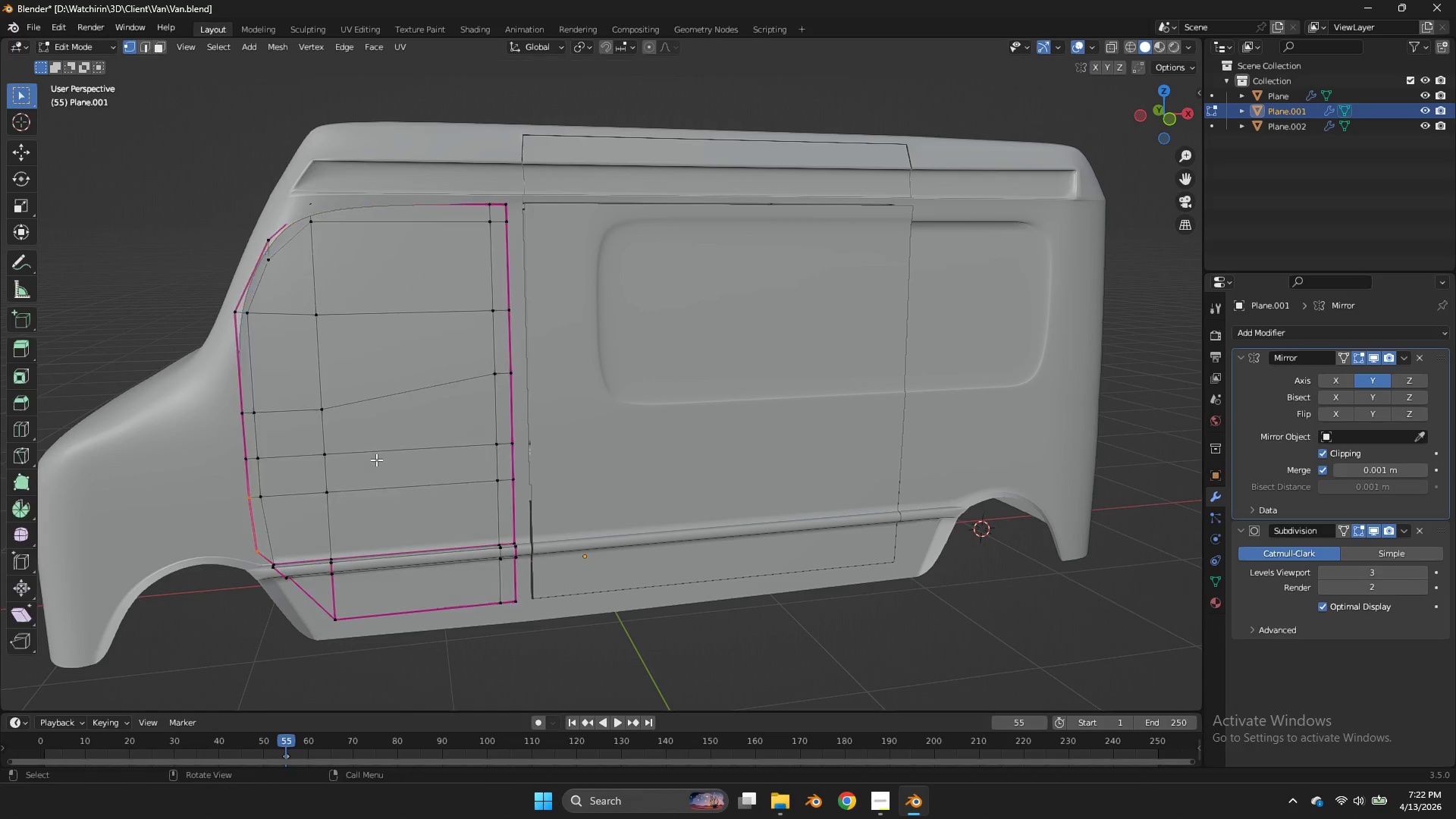 
key(Tab)
 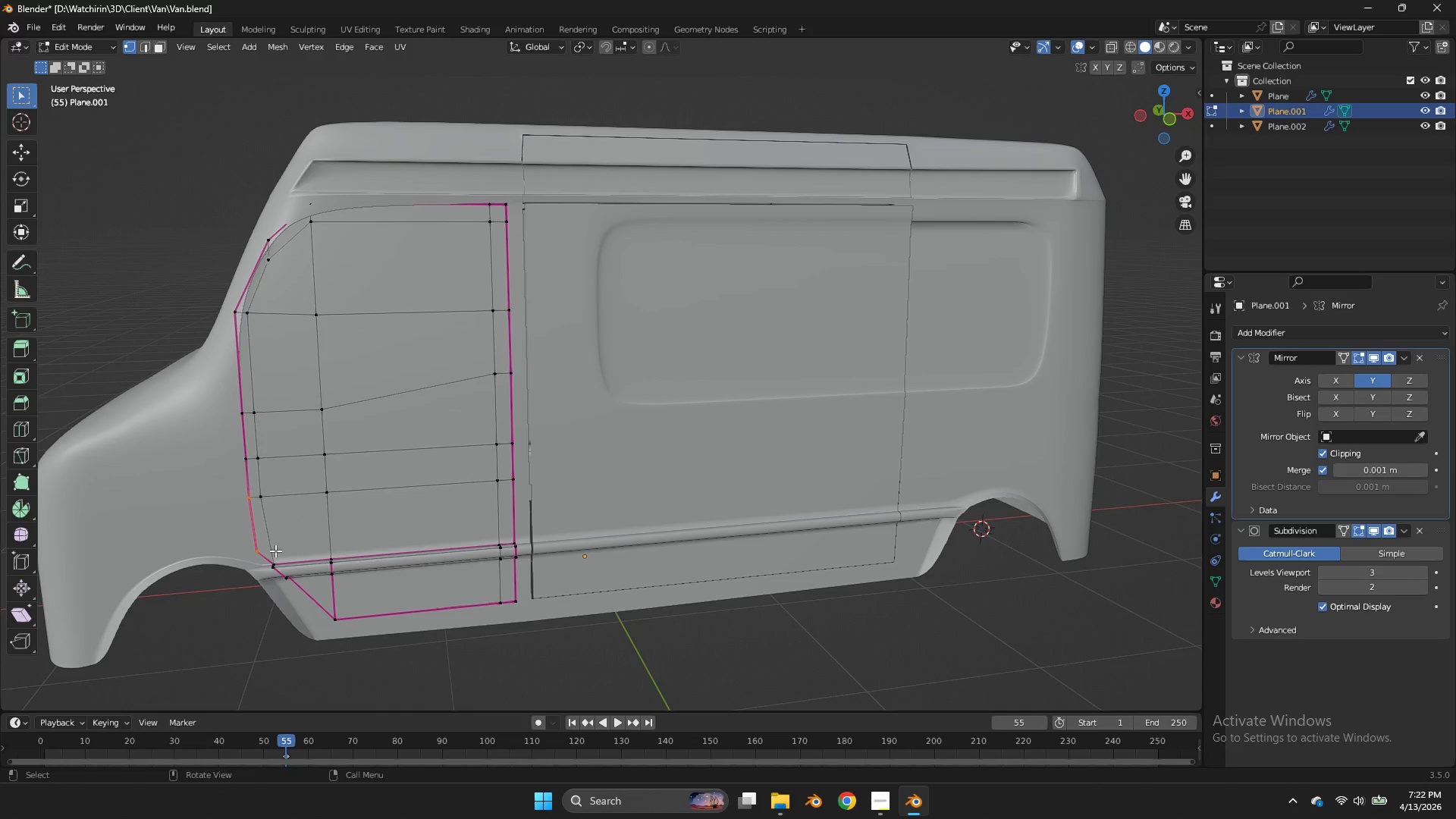 
left_click([275, 551])
 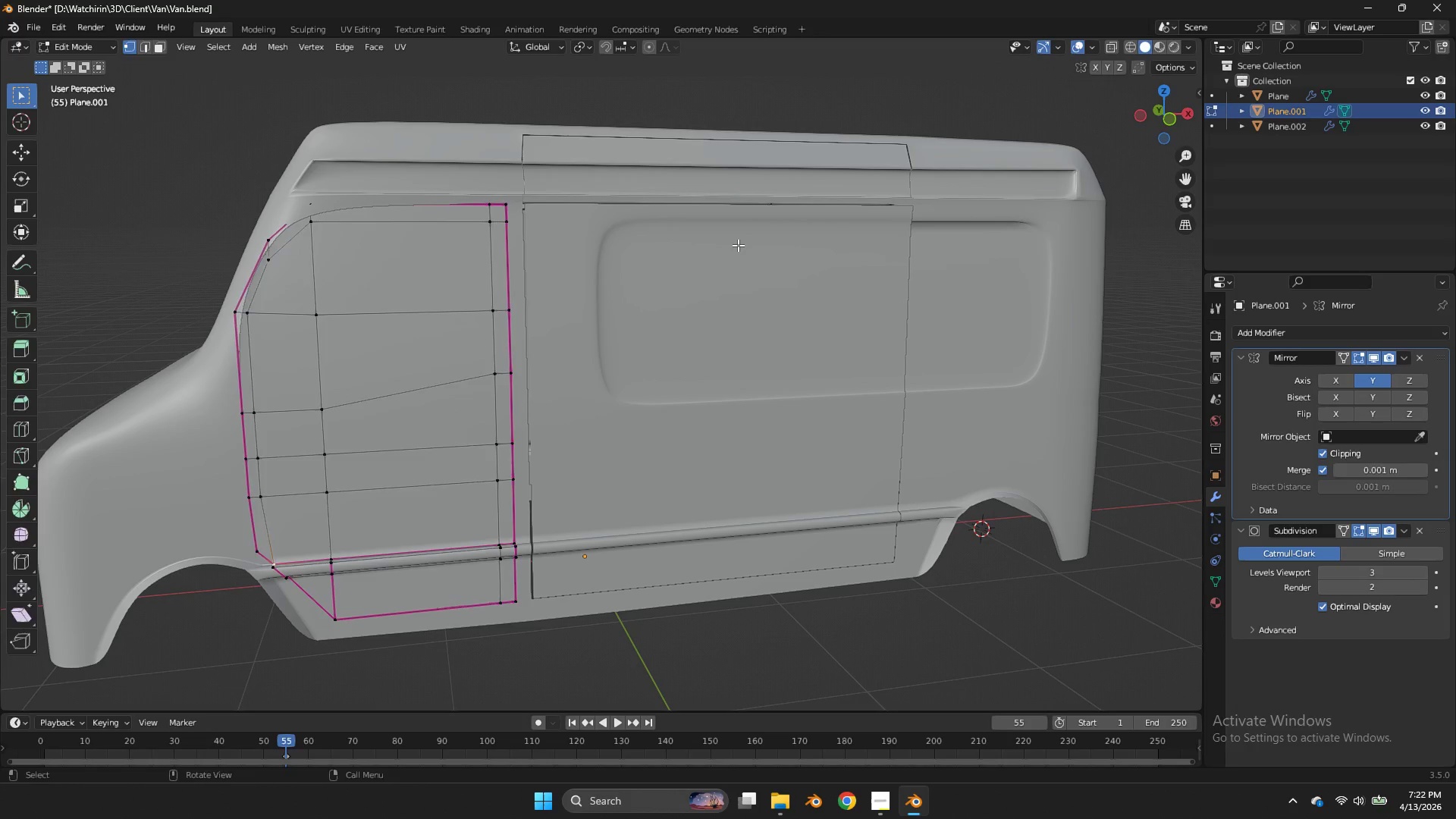 
key(Tab)
 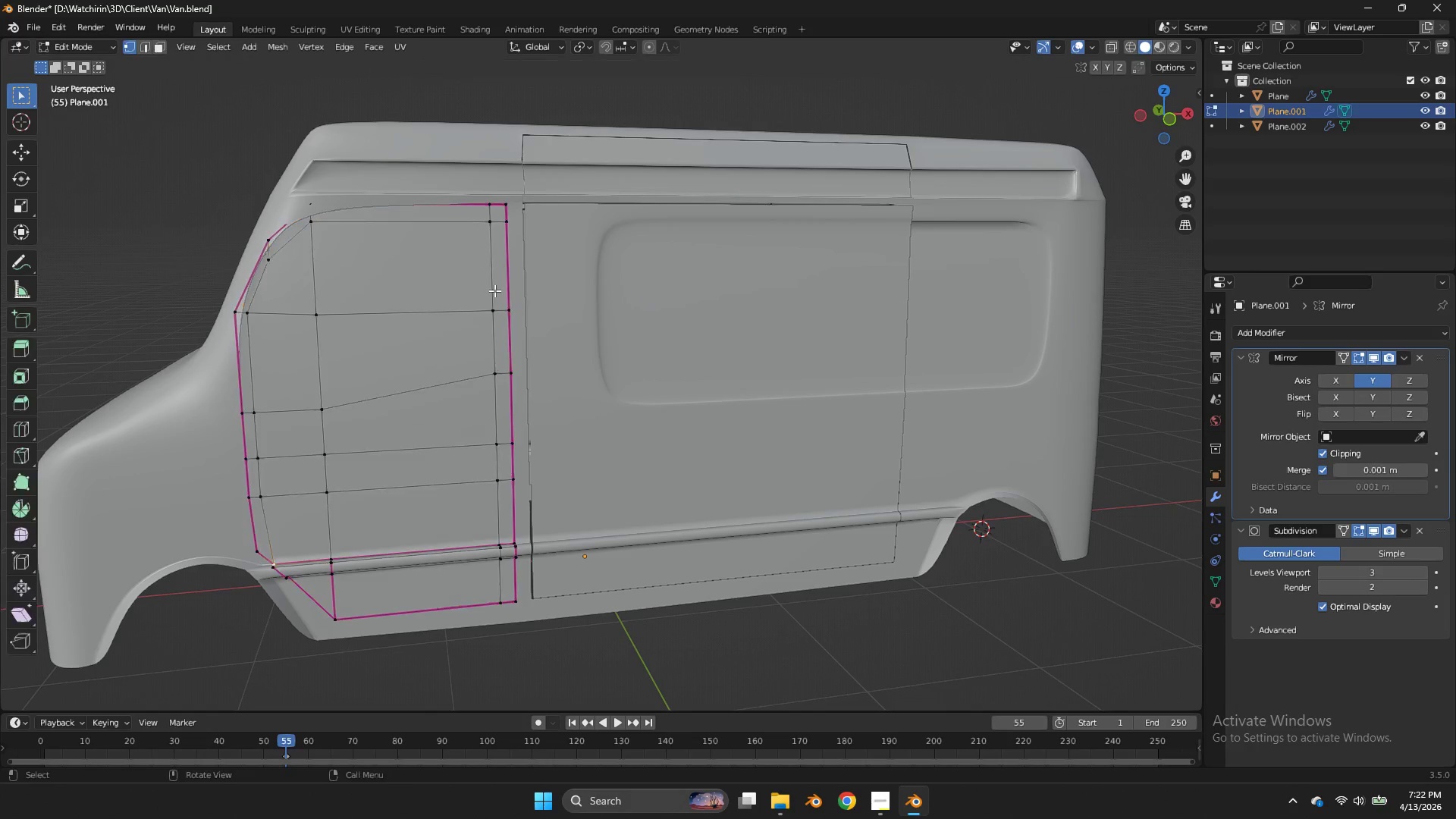 
key(Tab)
 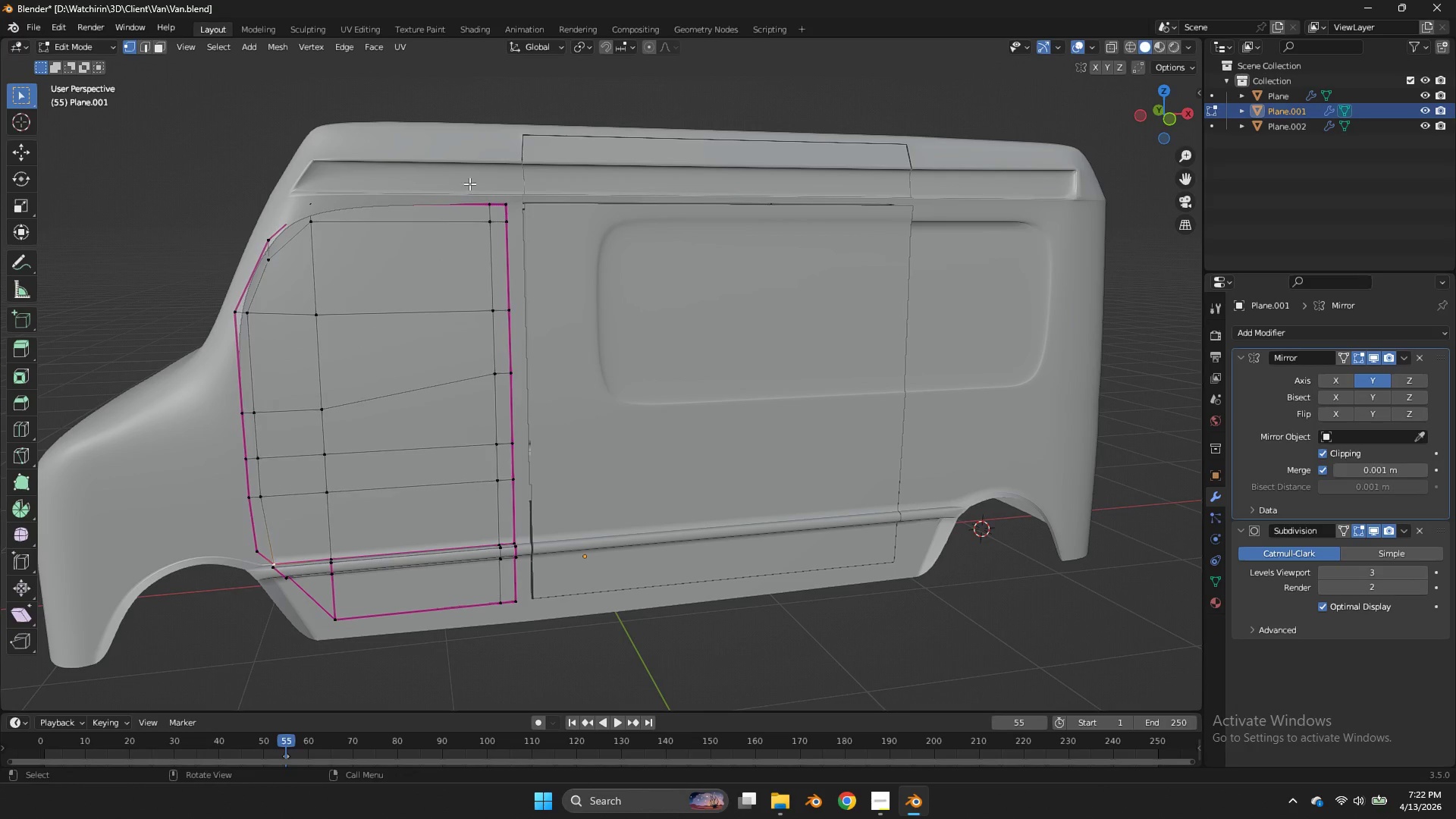 
key(Tab)
 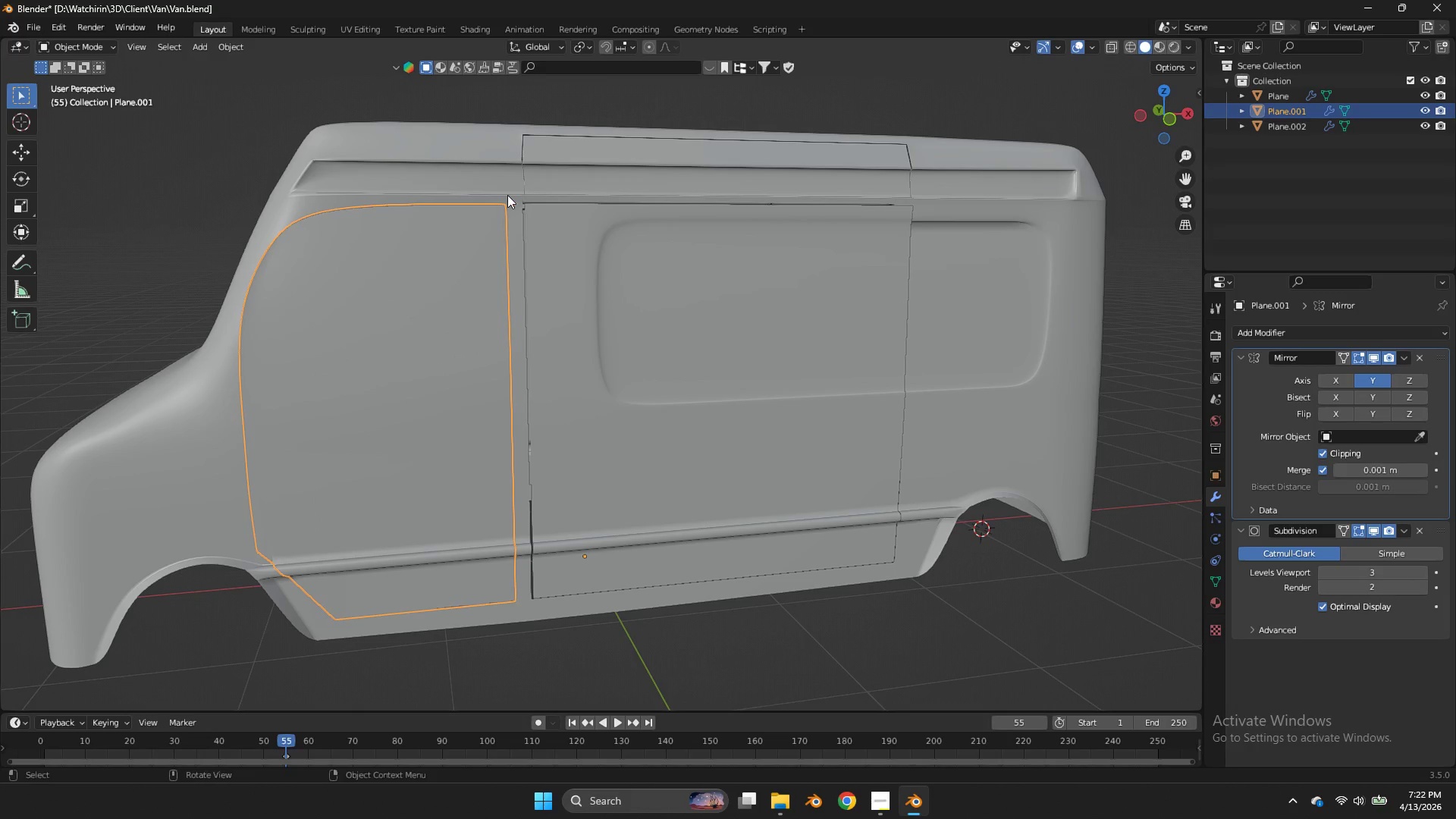 
key(Tab)
 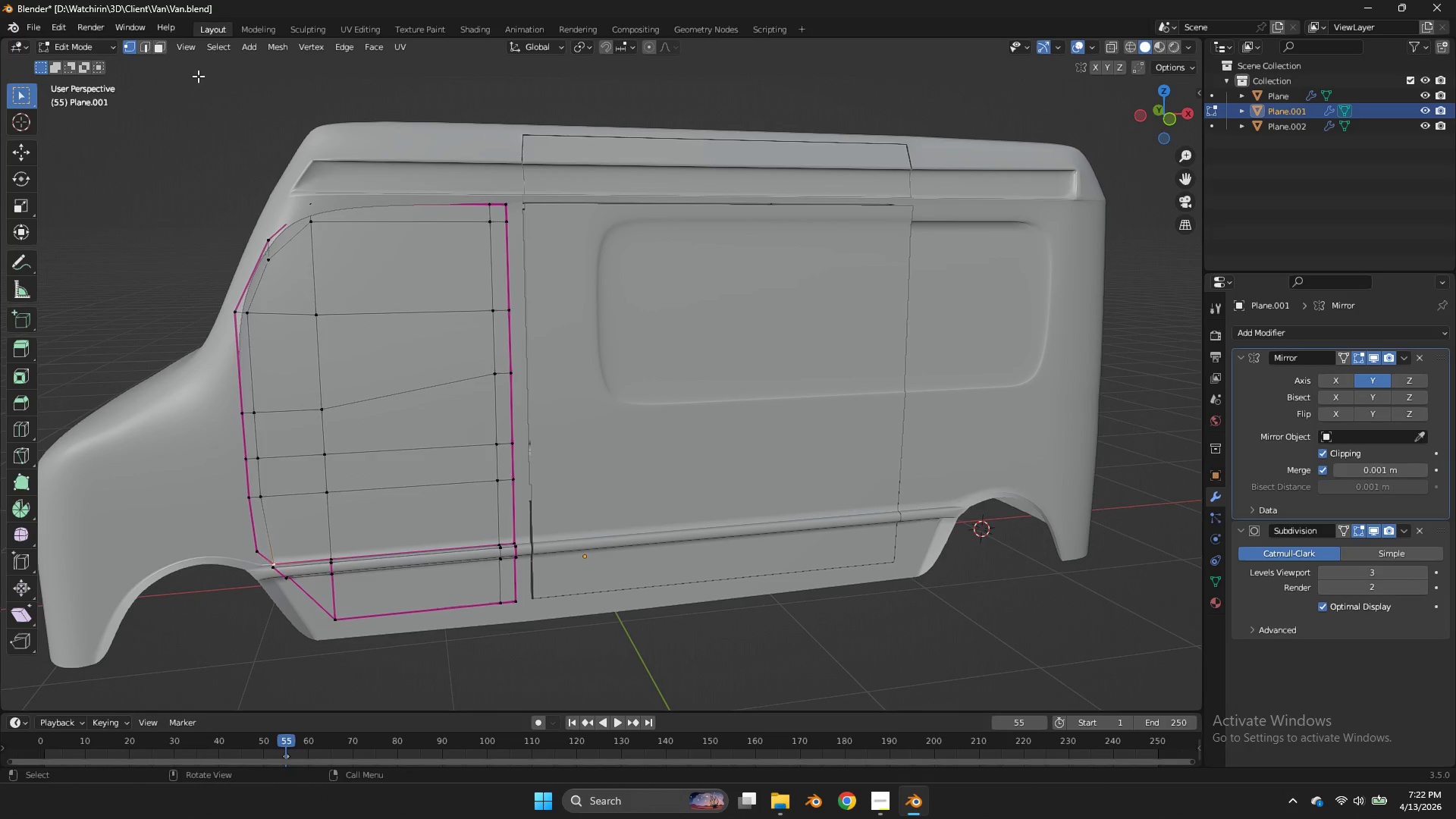 
left_click([155, 48])
 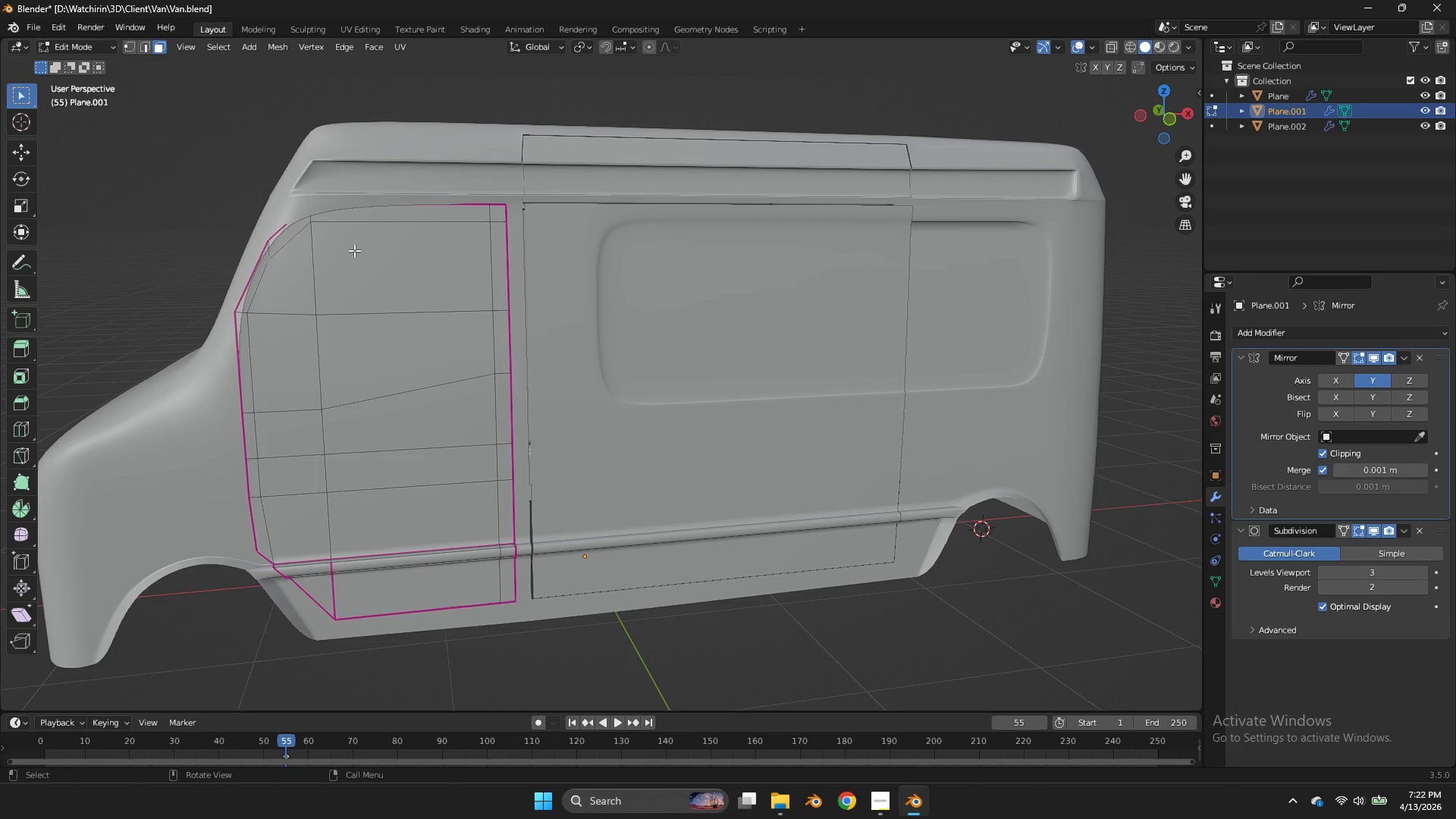 
double_click([355, 251])
 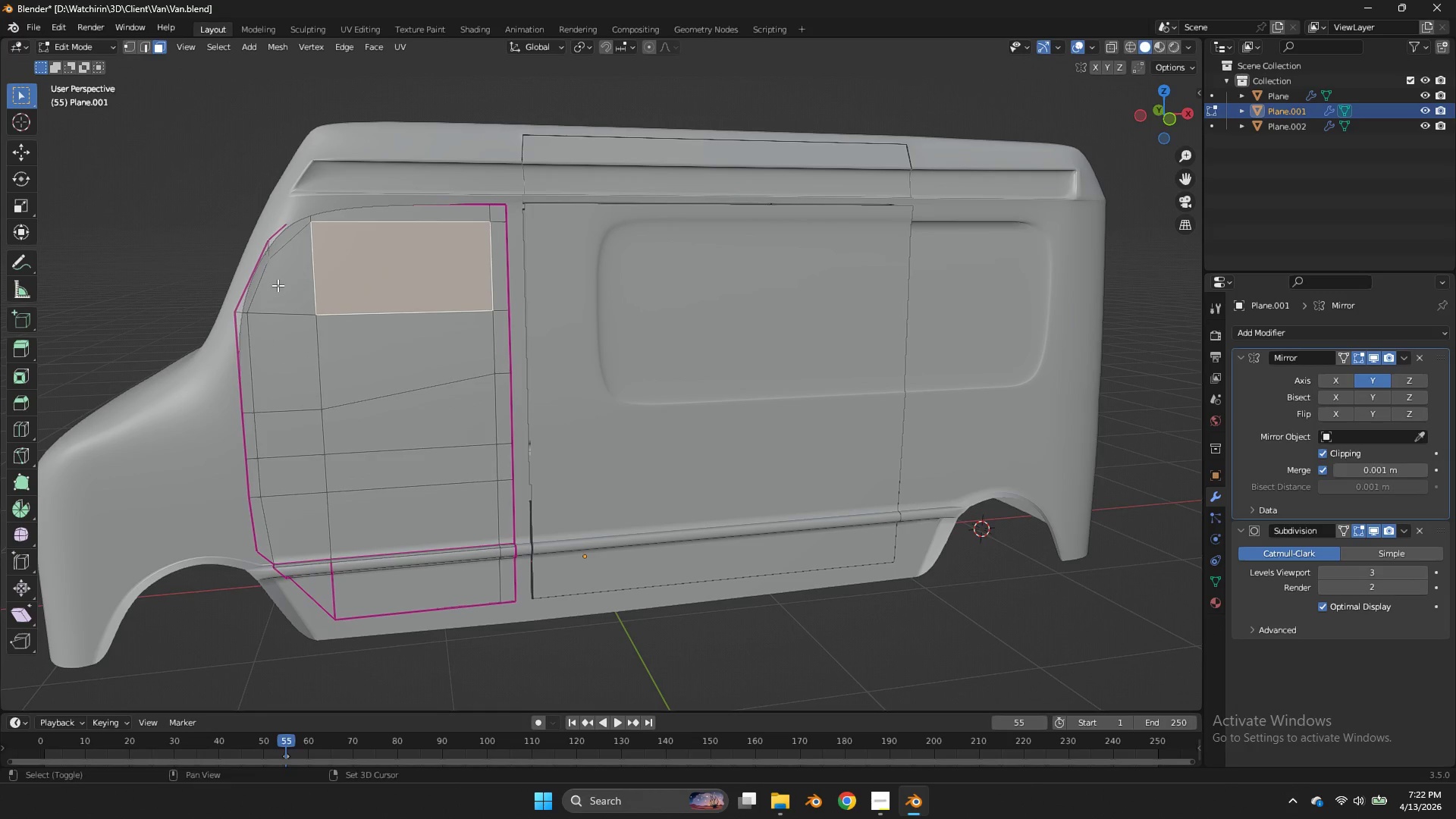 
hold_key(key=ShiftLeft, duration=1.88)
triple_click([278, 285])
 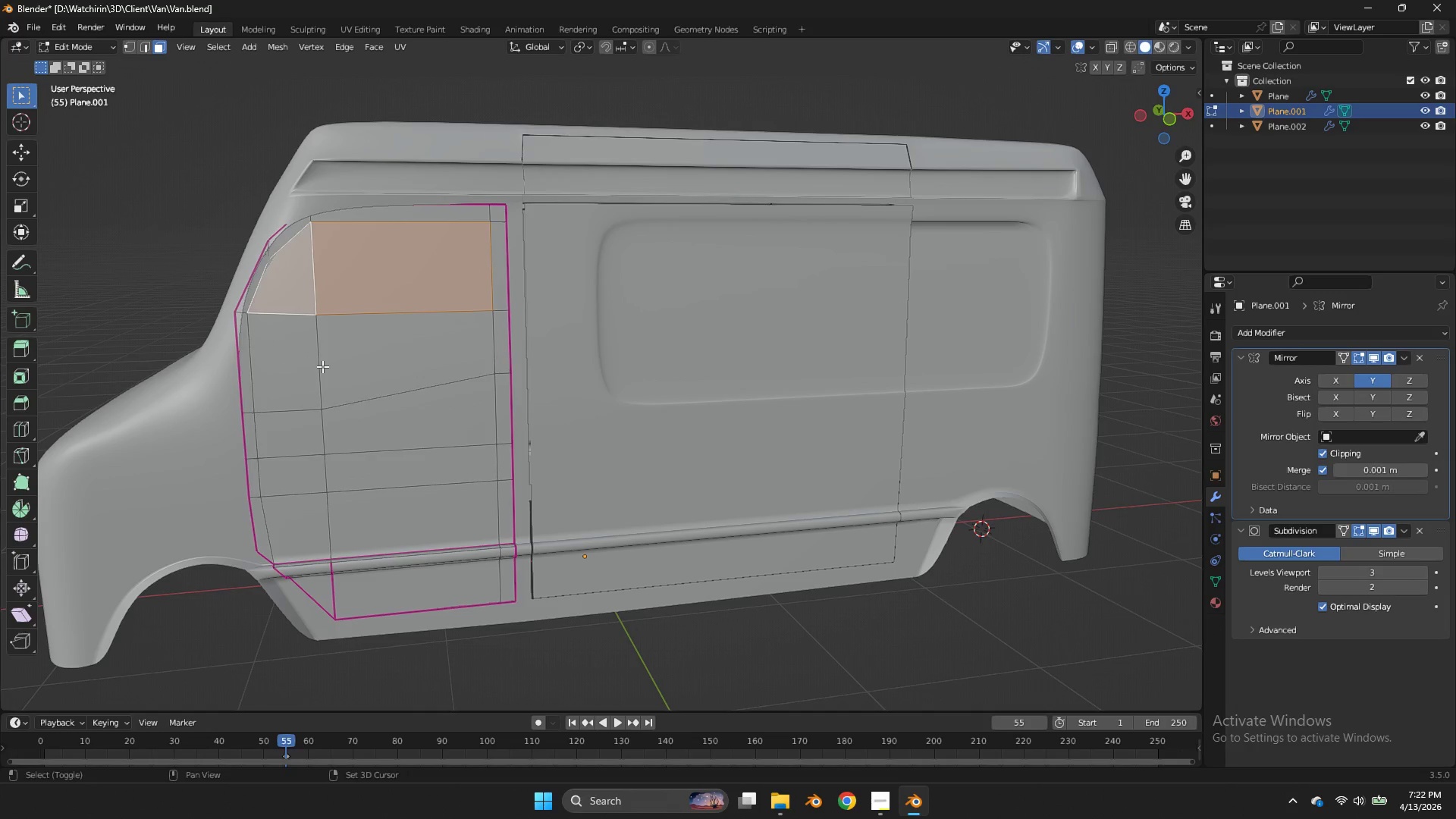 
triple_click([322, 366])
 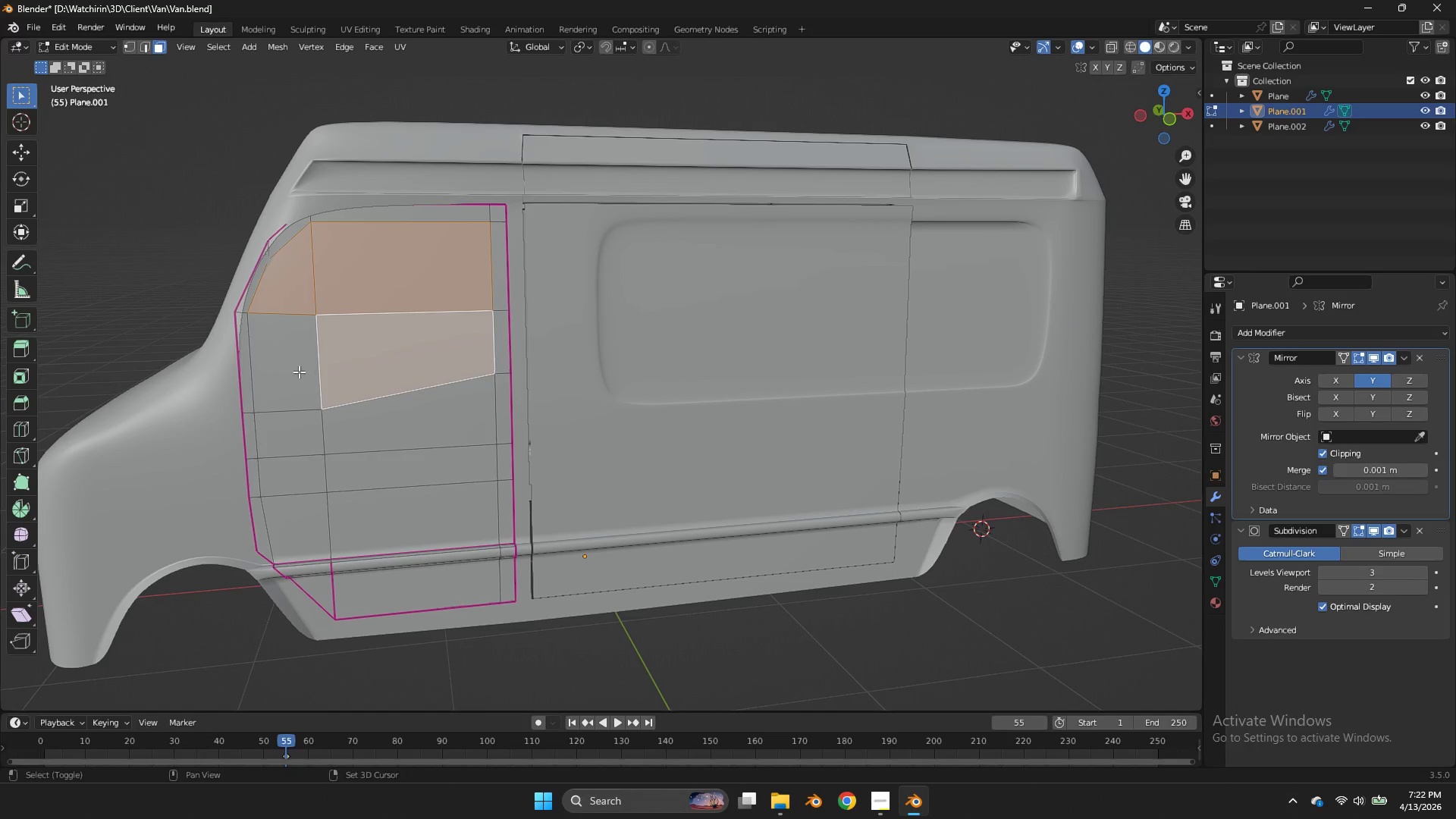 
triple_click([299, 372])
 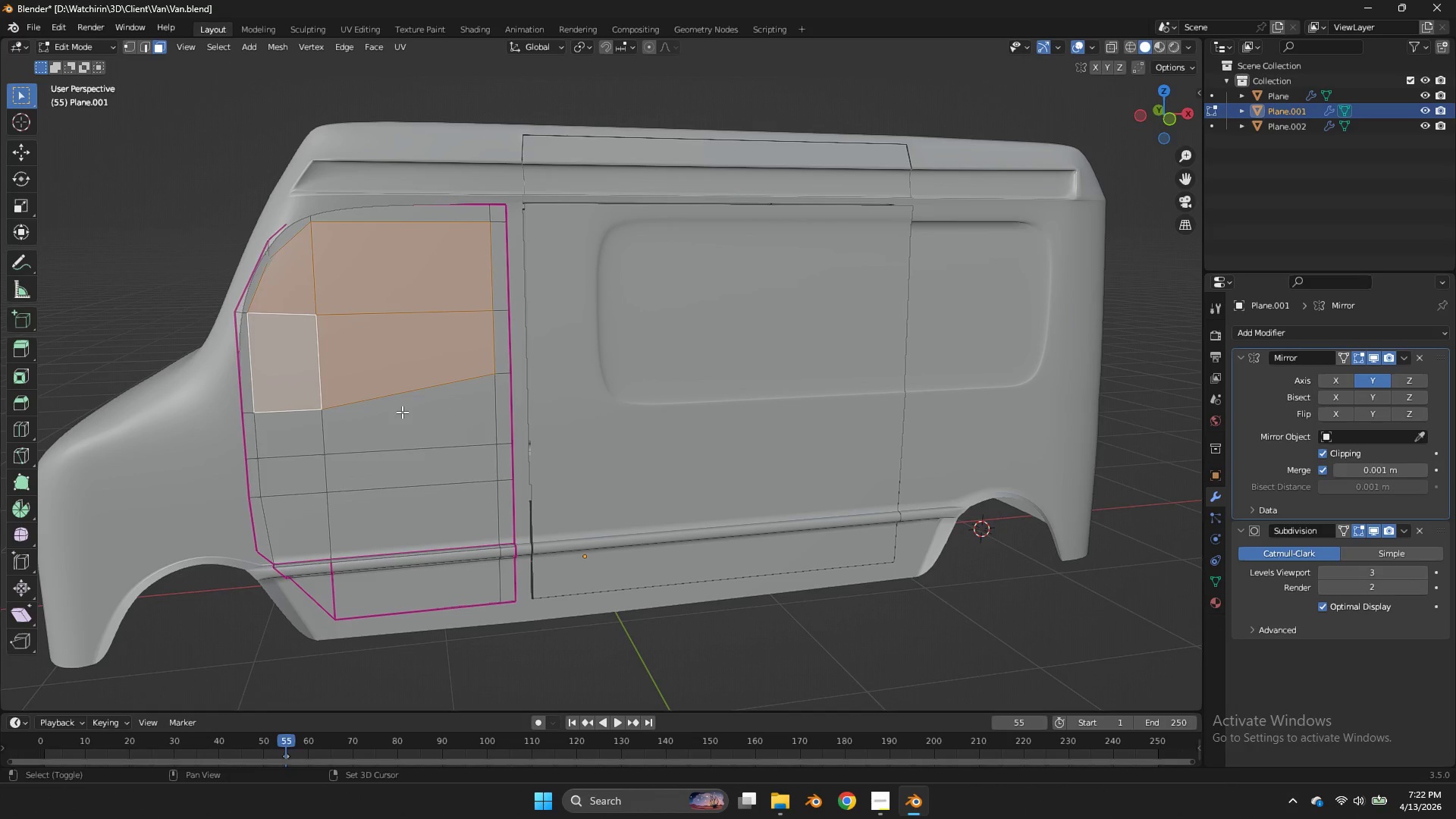 
triple_click([402, 412])
 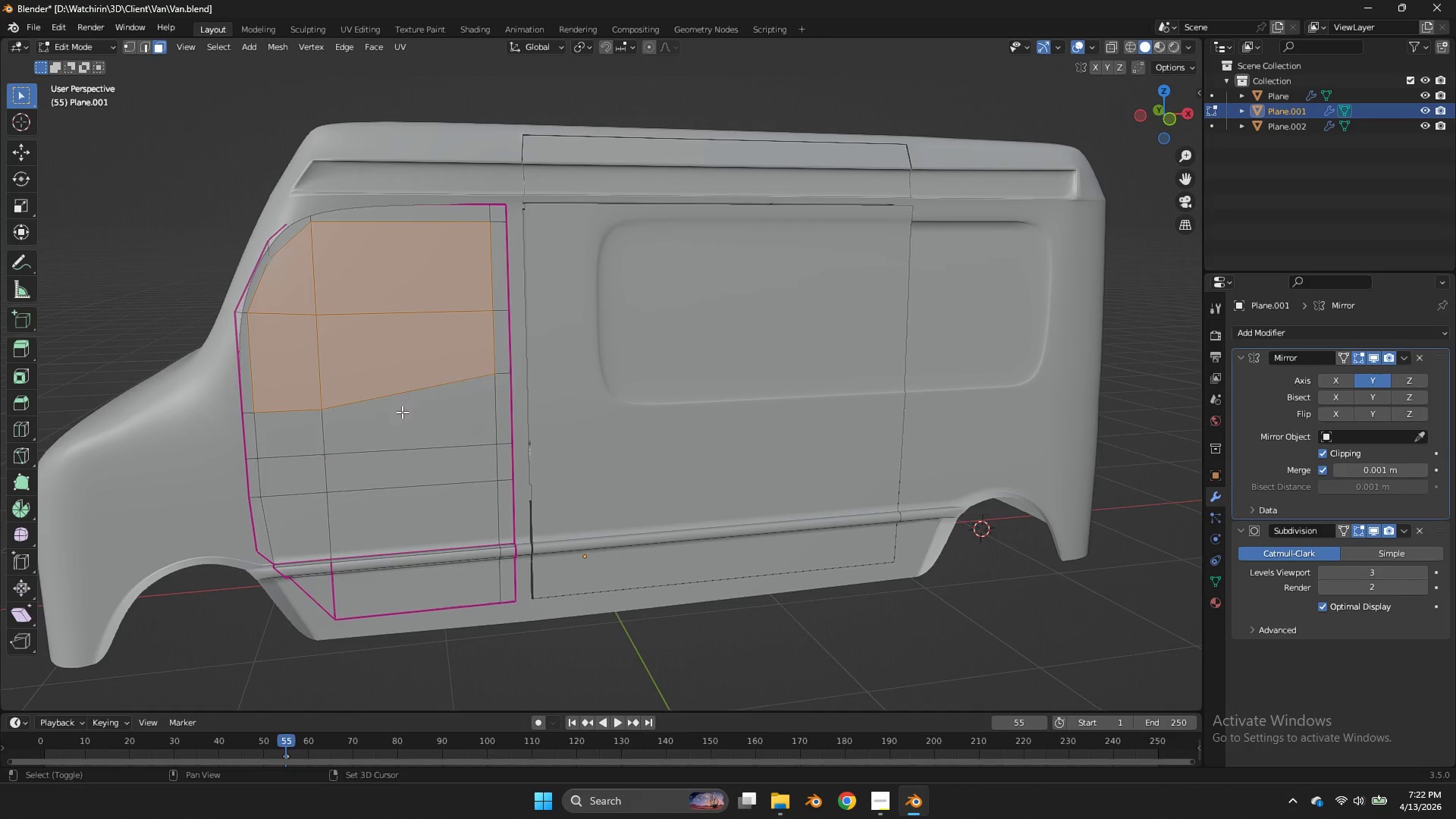 
triple_click([402, 412])
 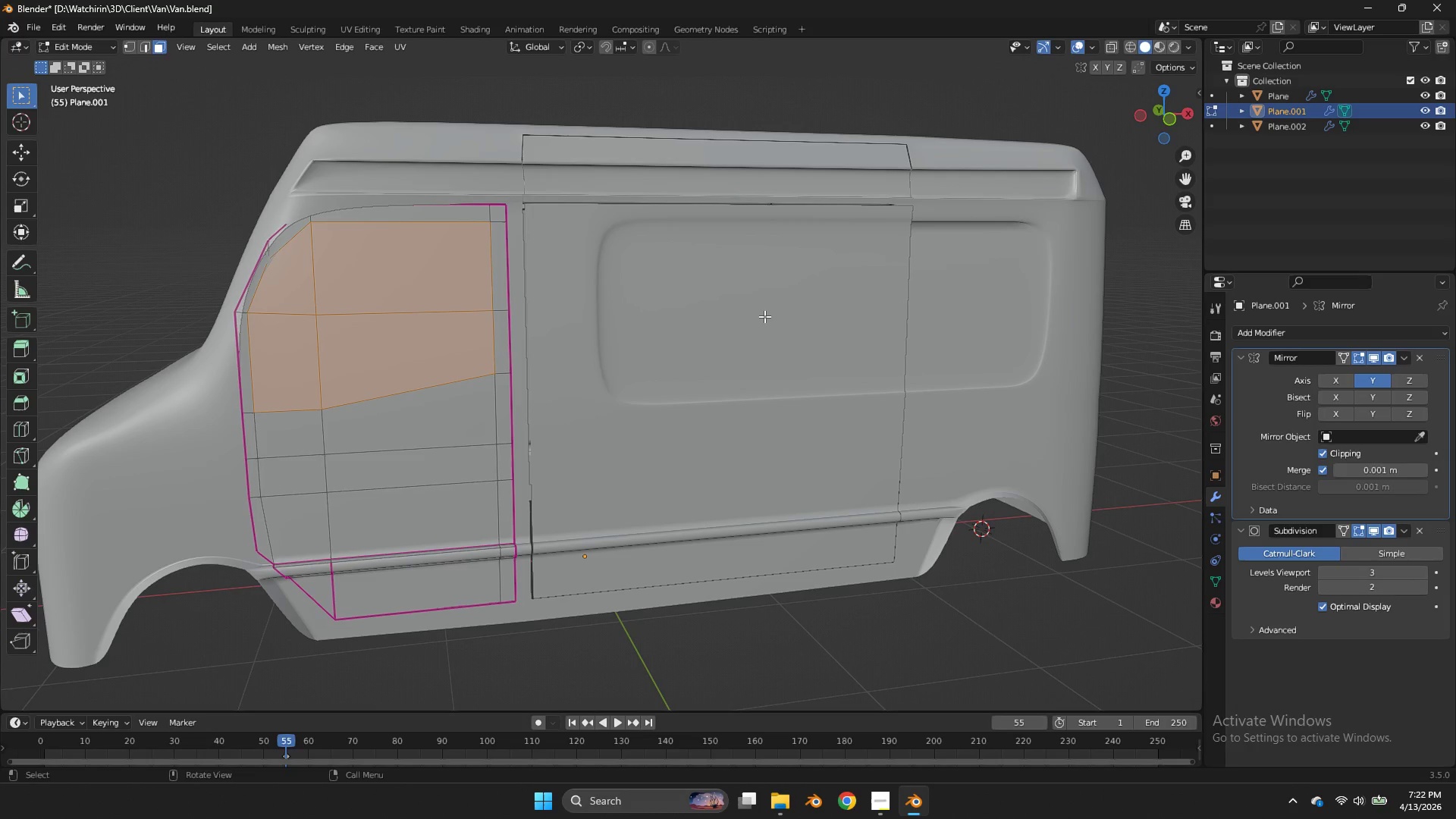 
key(E)
 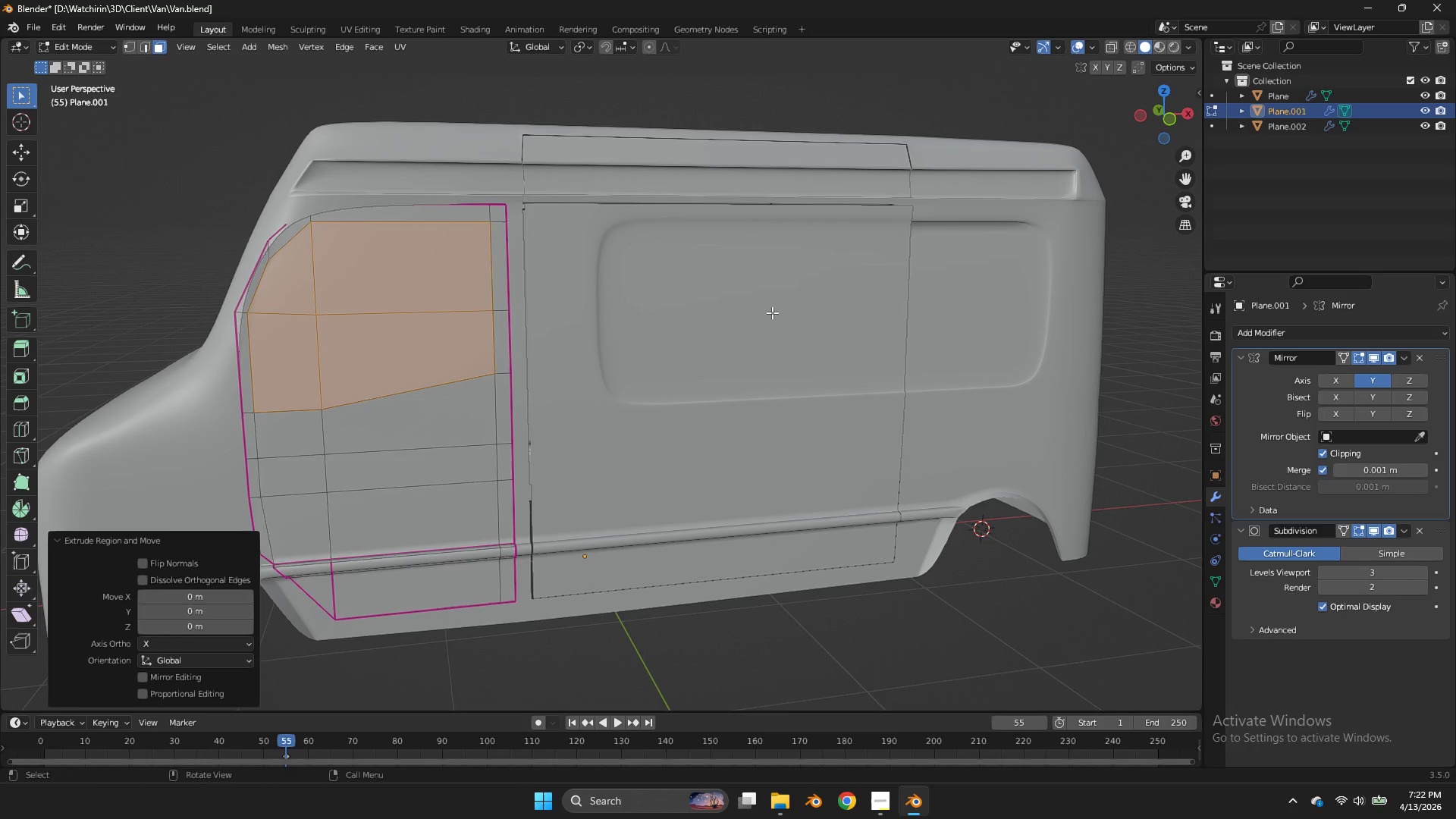 
right_click([772, 312])
 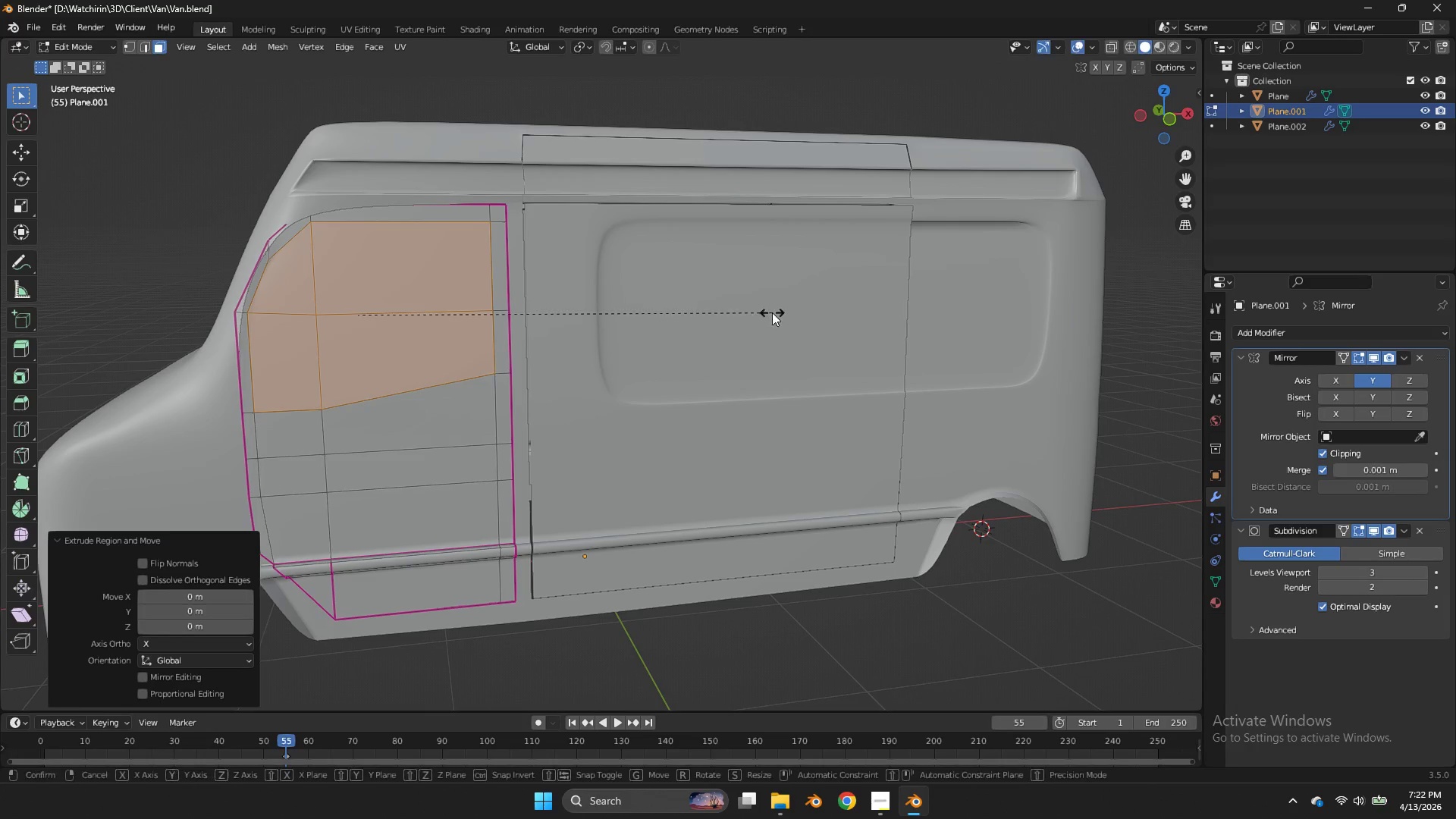 
key(S)
 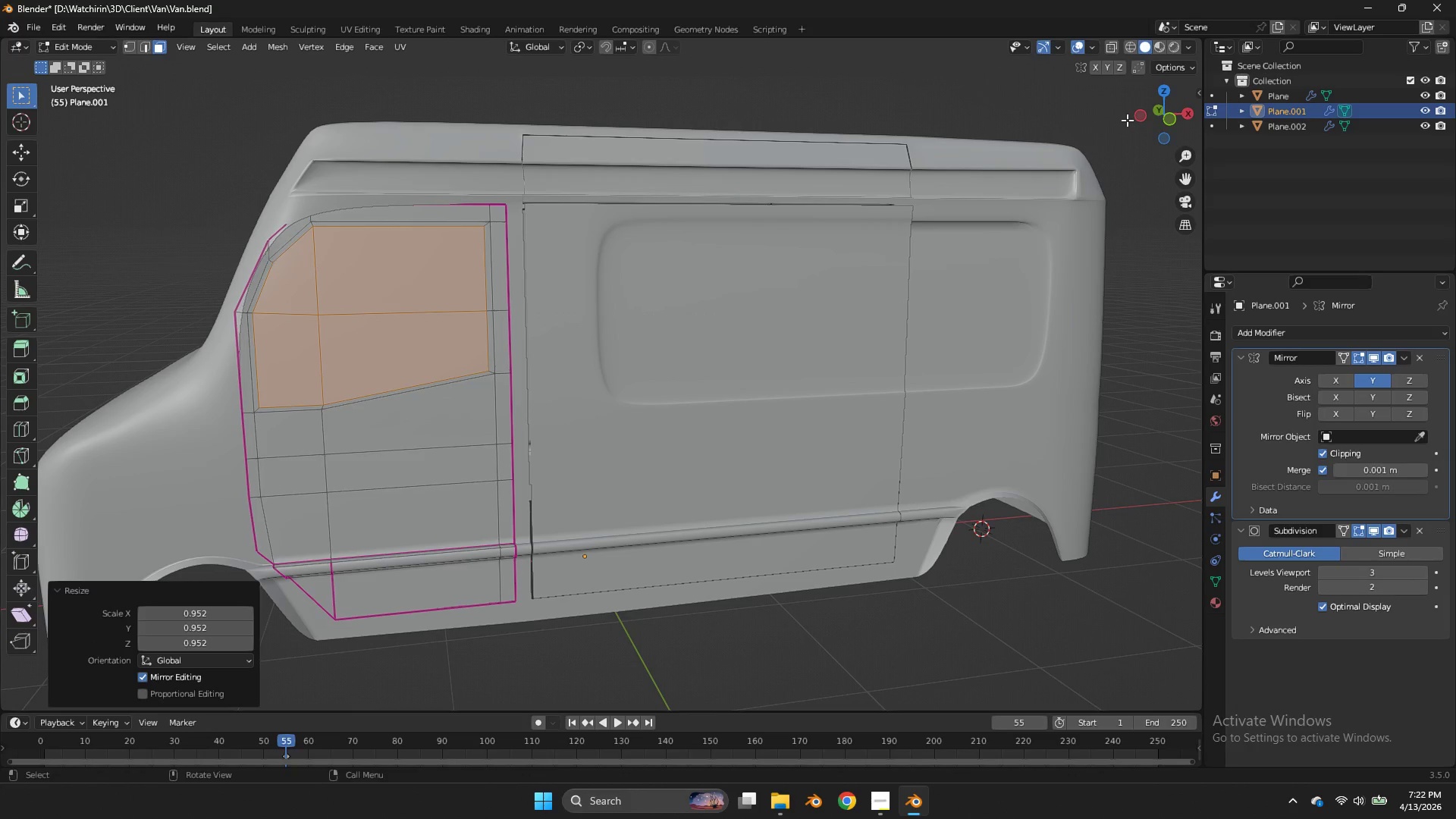 
double_click([1137, 120])
 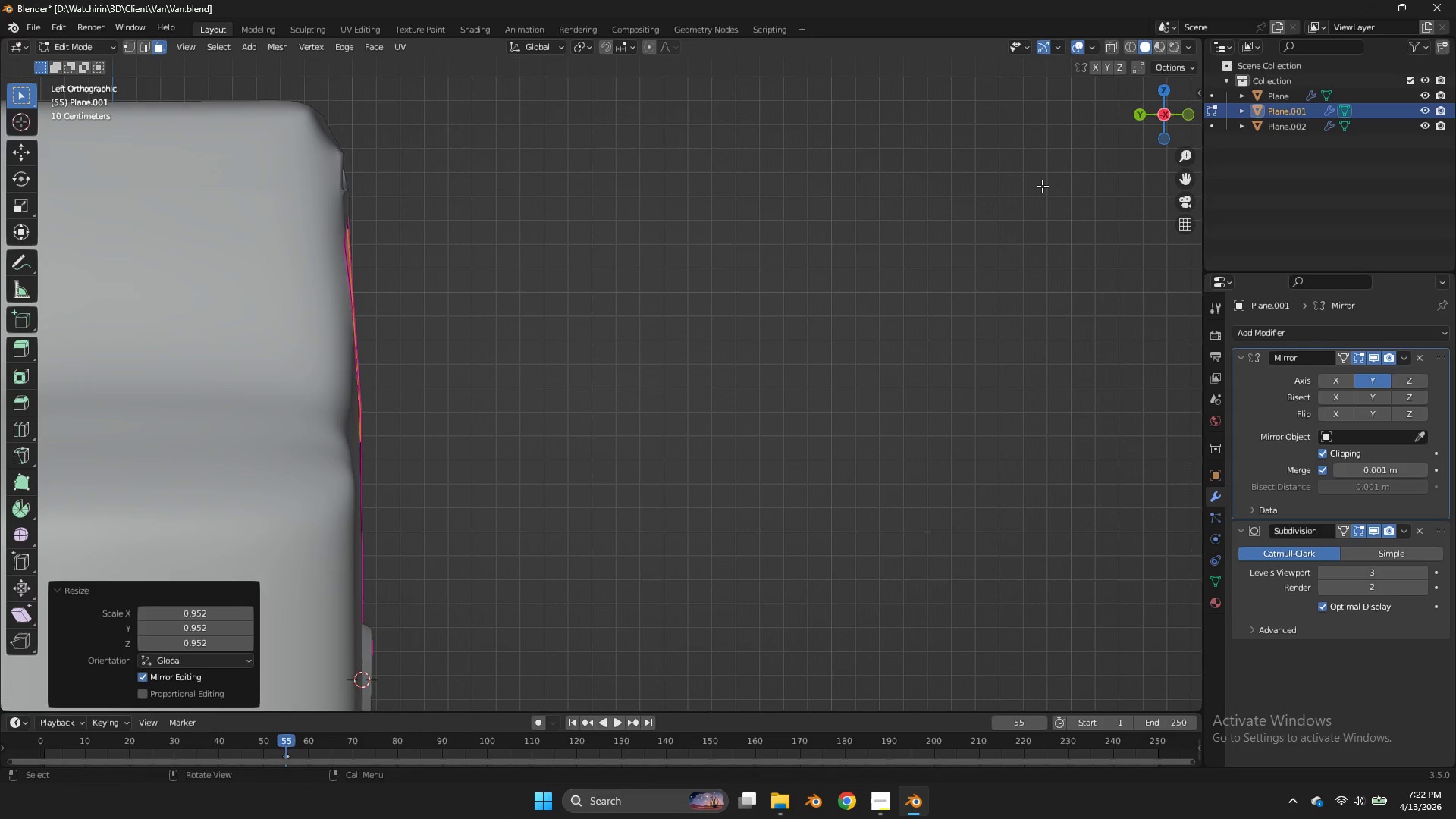 
key(G)
 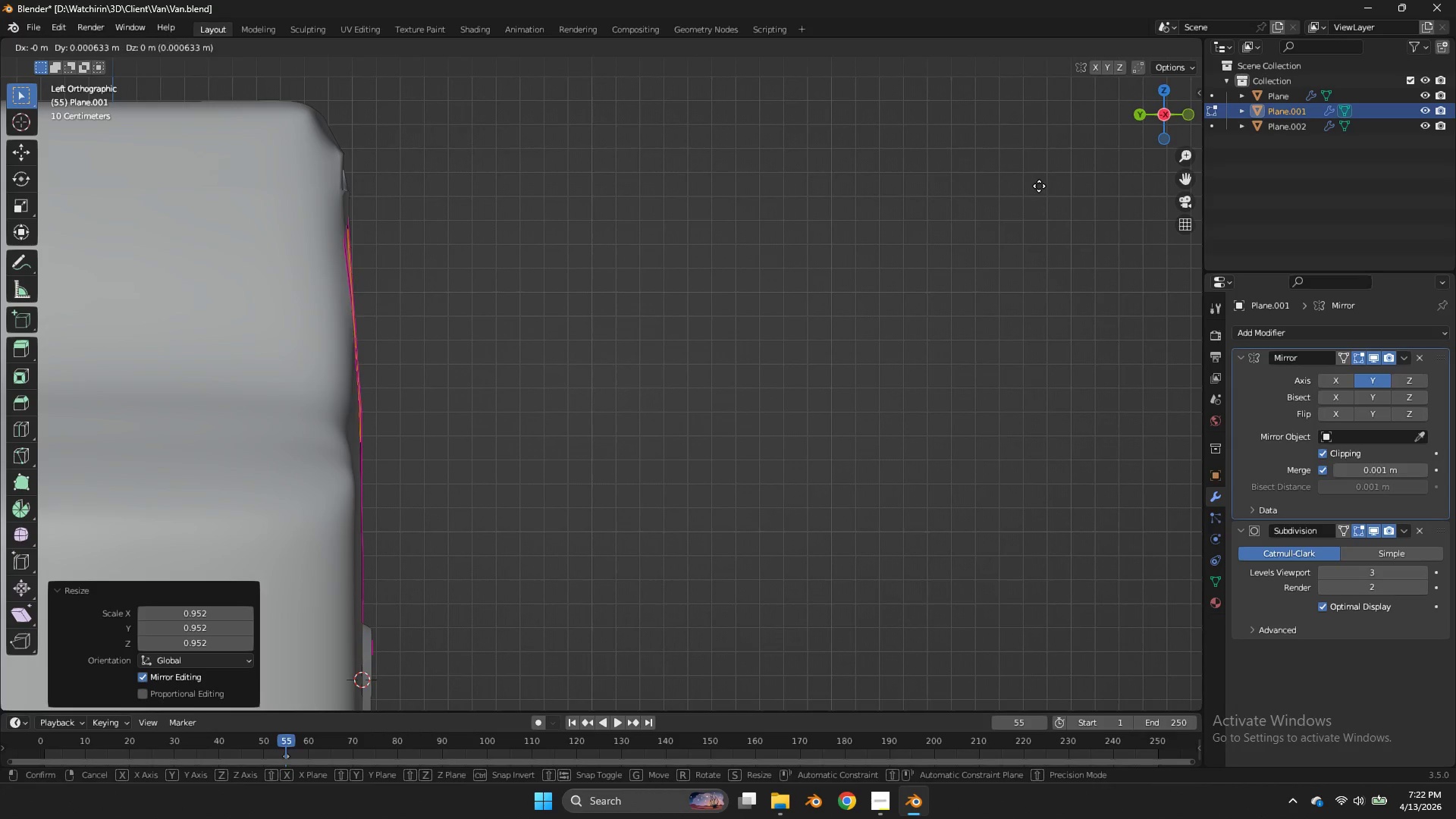 
hold_key(key=ShiftLeft, duration=0.77)
left_click([1018, 189])
 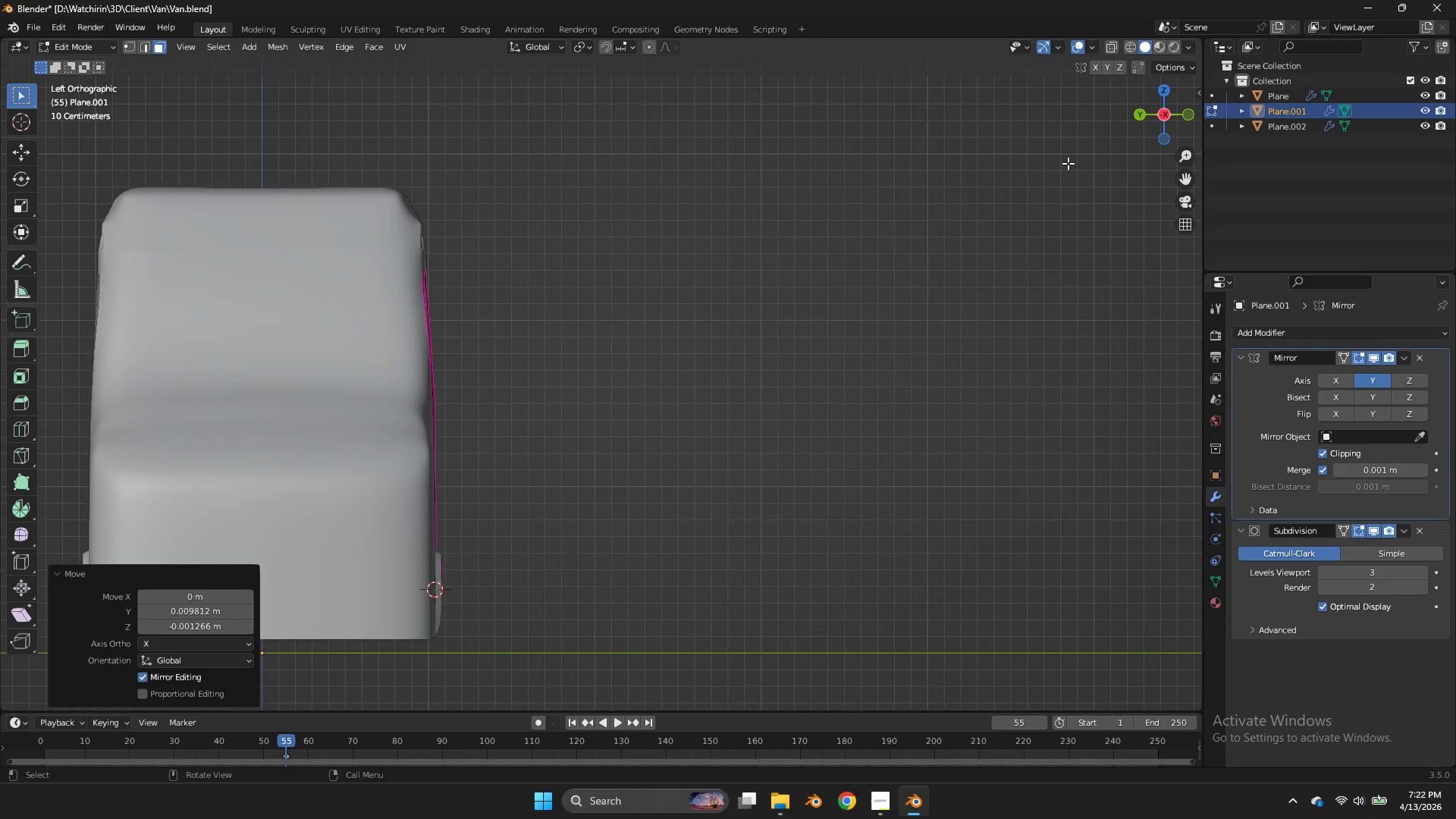 
key(Tab)
 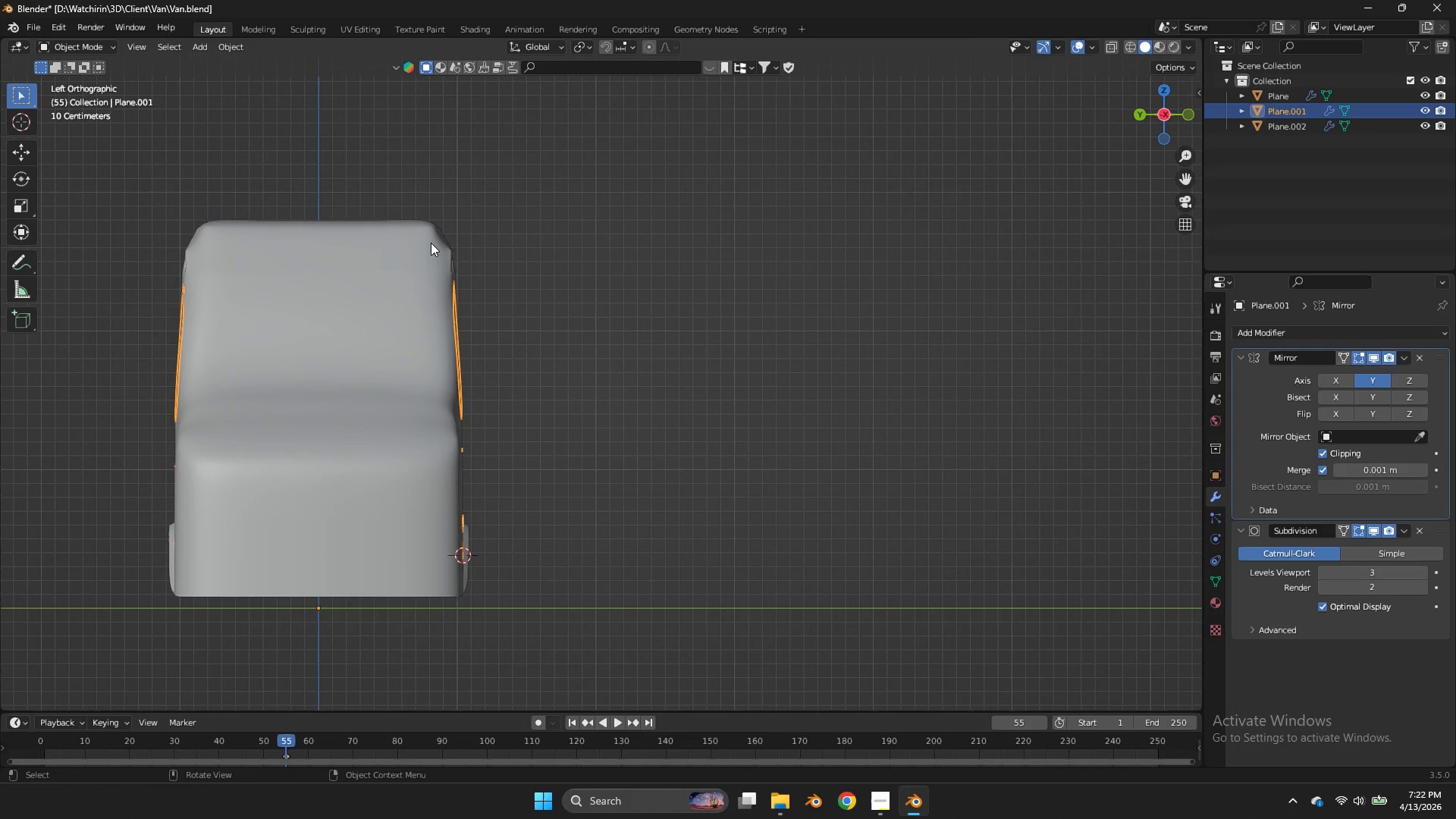 
scroll: coordinate [1067, 165], scroll_direction: down, amount: 3.0
 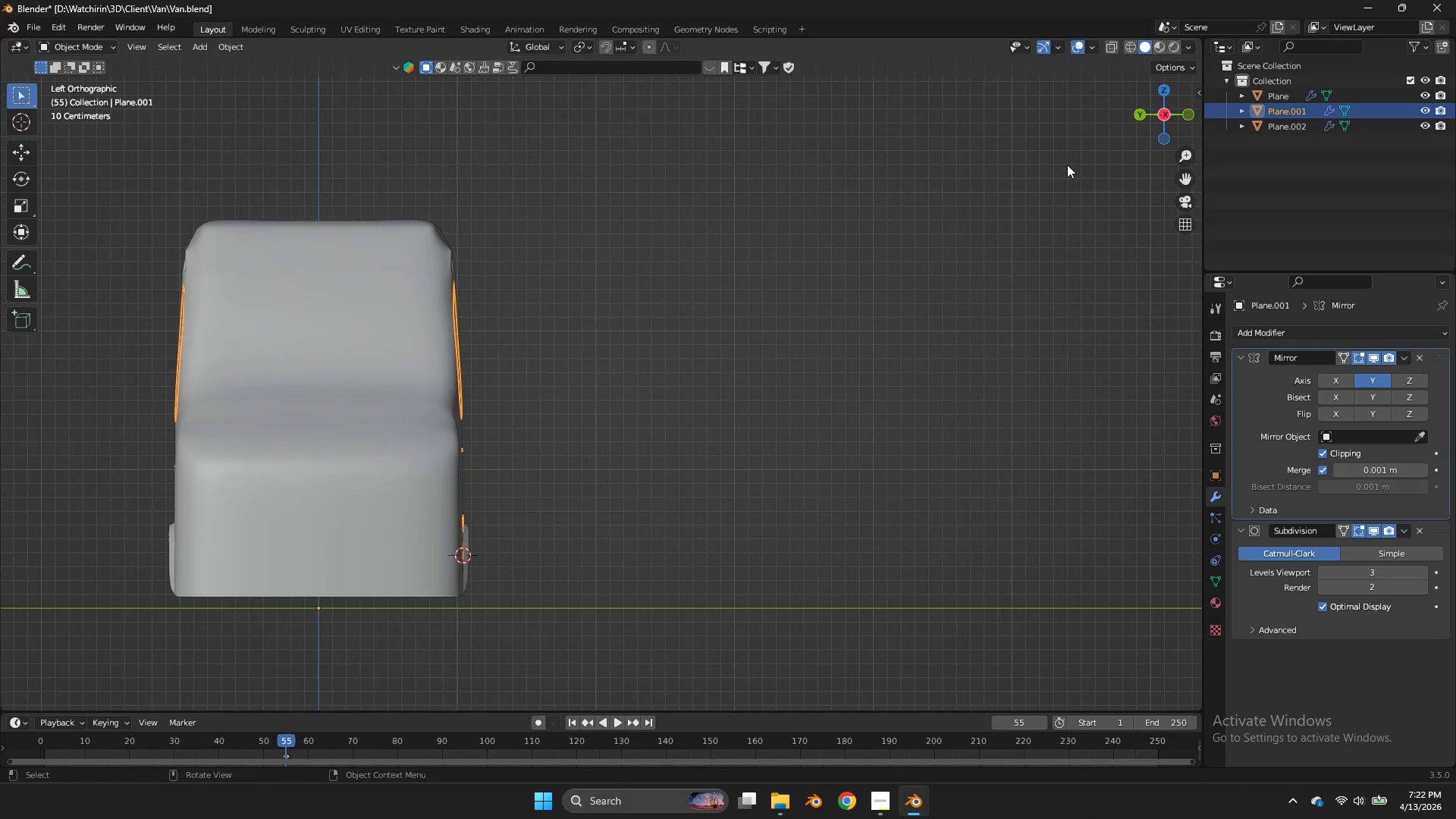 
left_click([446, 247])
 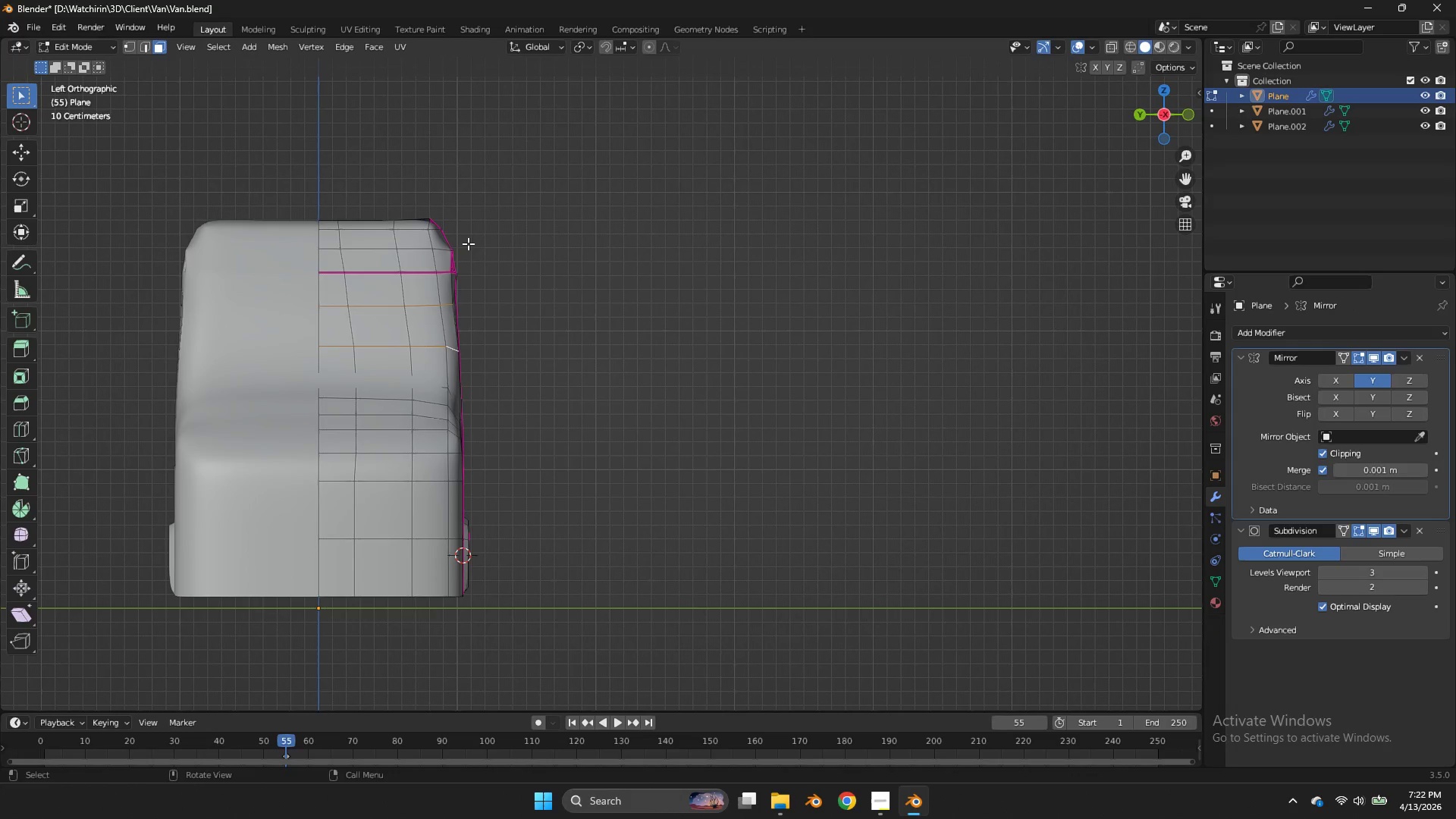 
key(Tab)
 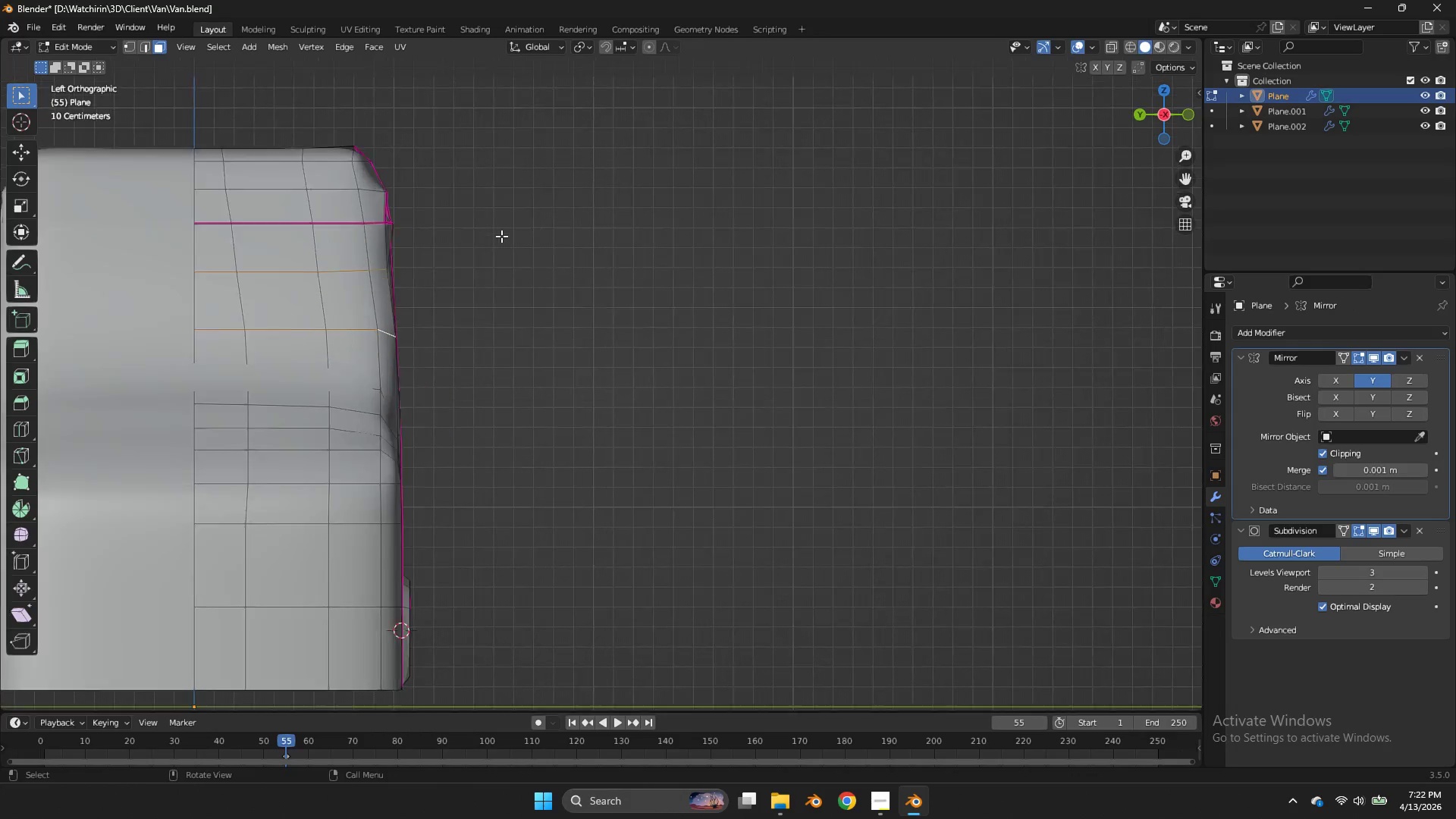 
scroll: coordinate [501, 236], scroll_direction: up, amount: 3.0
 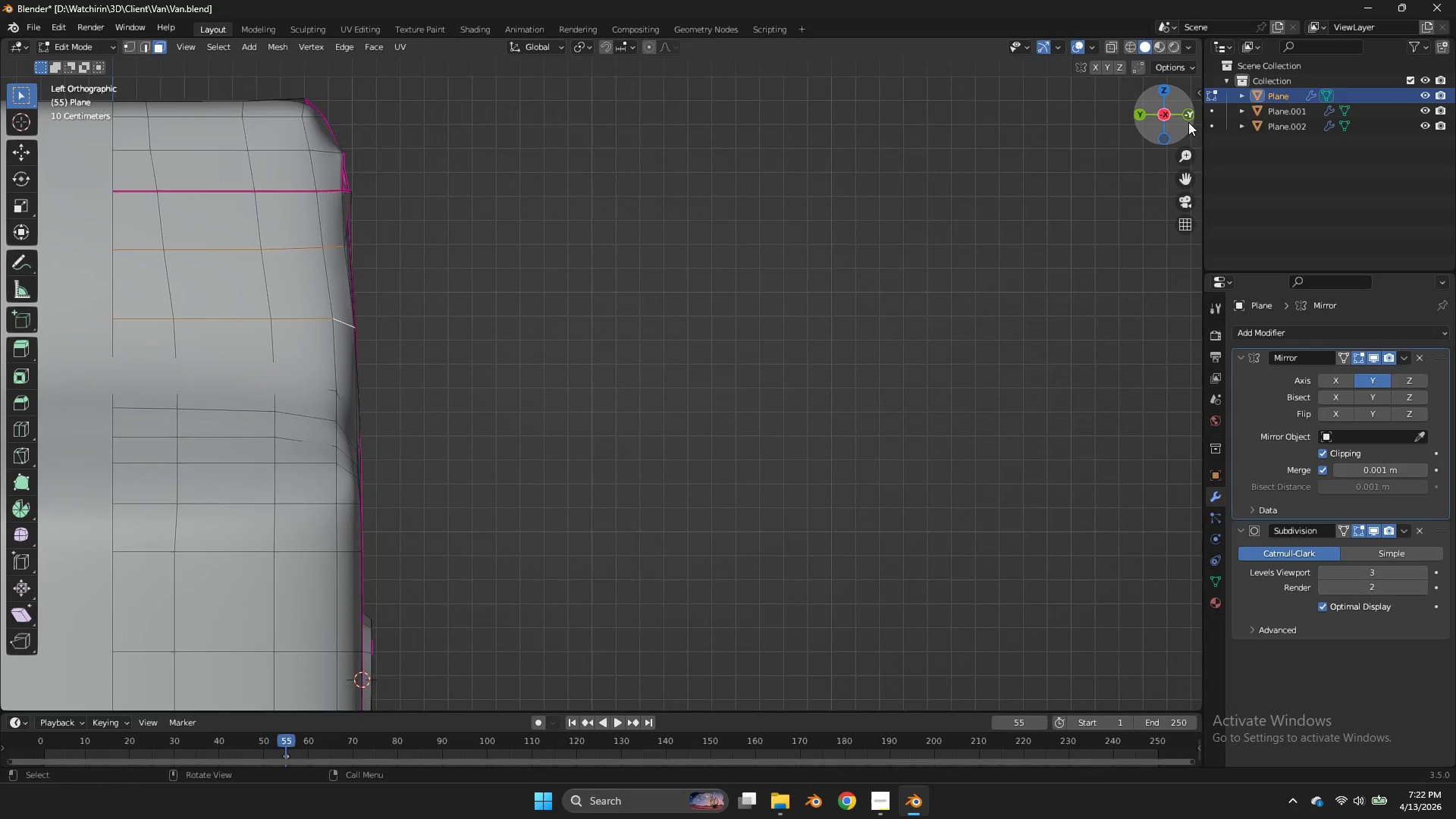 
left_click_drag(start_coordinate=[1164, 117], to_coordinate=[1173, 167])
 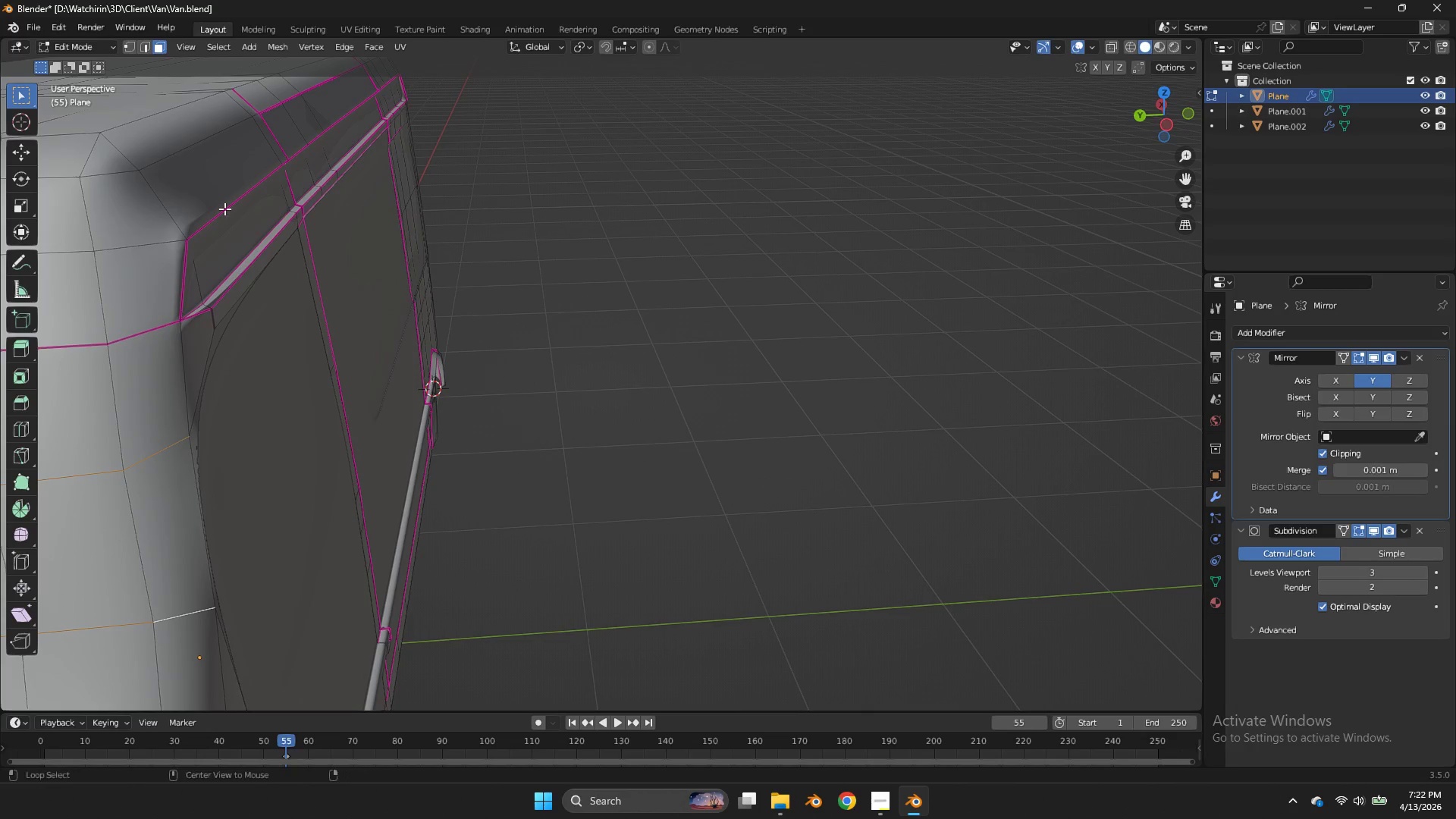 
hold_key(key=AltLeft, duration=1.0)
double_click([224, 209])
 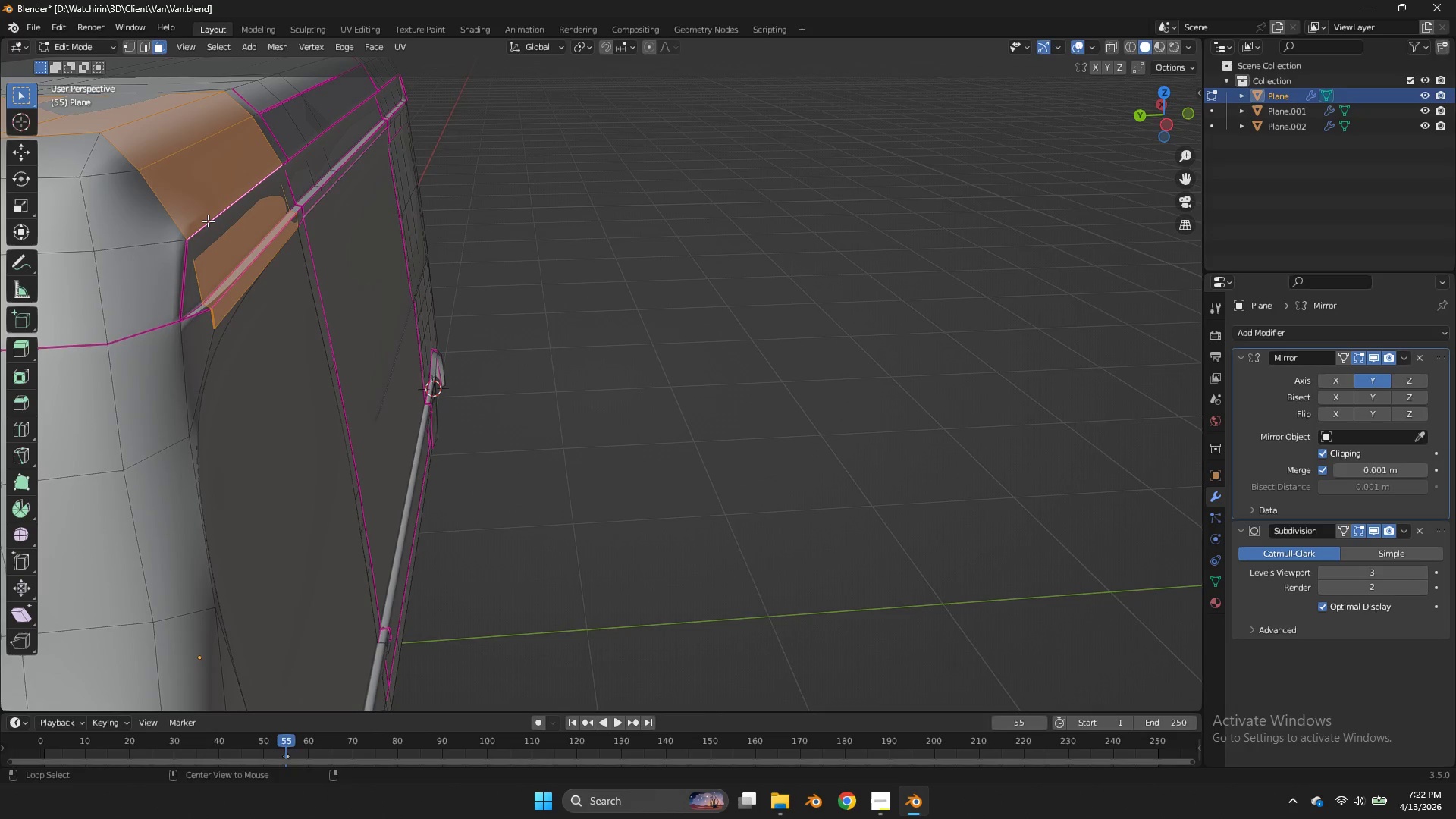 
left_click([208, 221])
 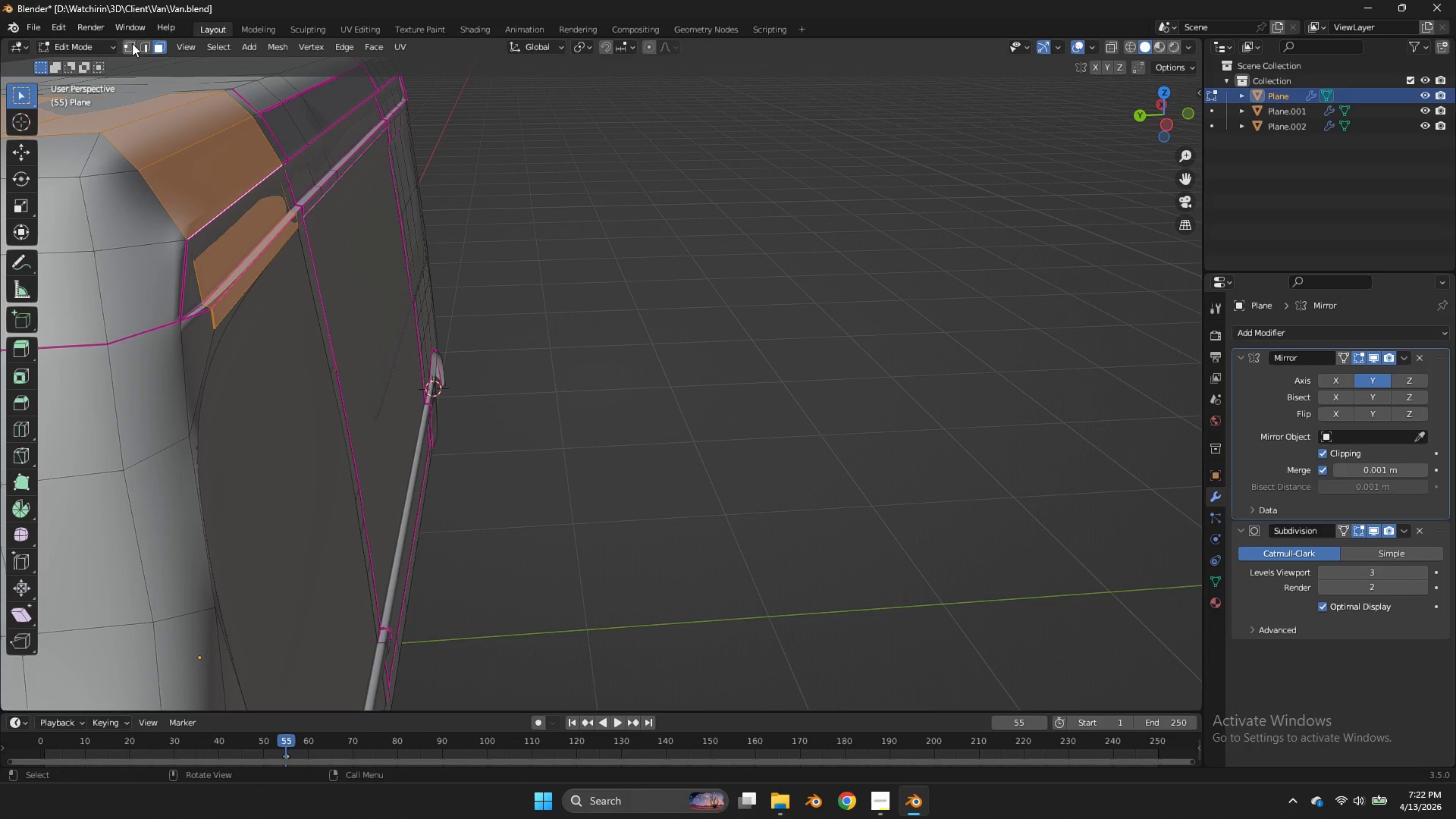 
left_click([142, 43])
 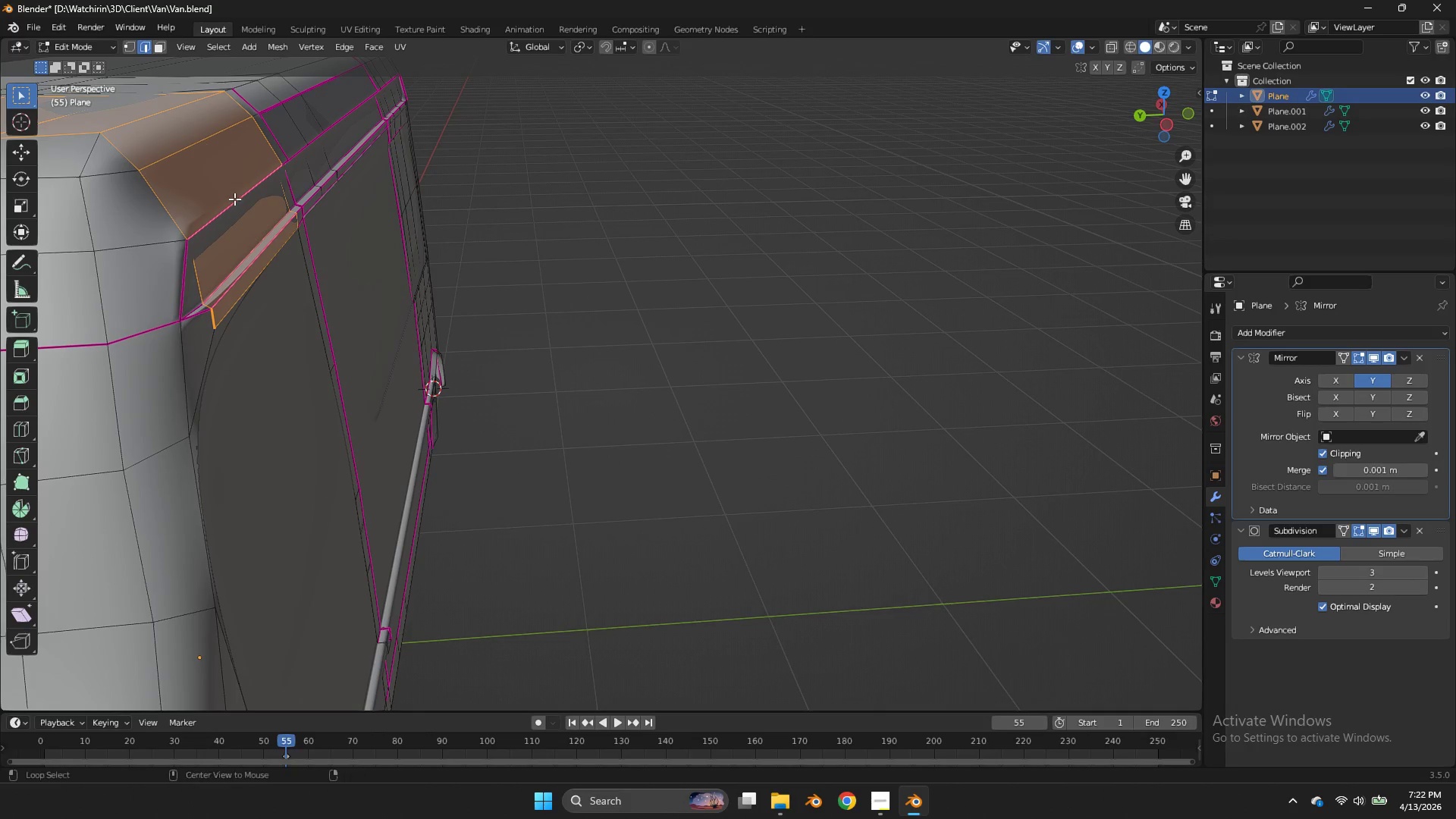 
hold_key(key=AltLeft, duration=0.89)
double_click([234, 199])
 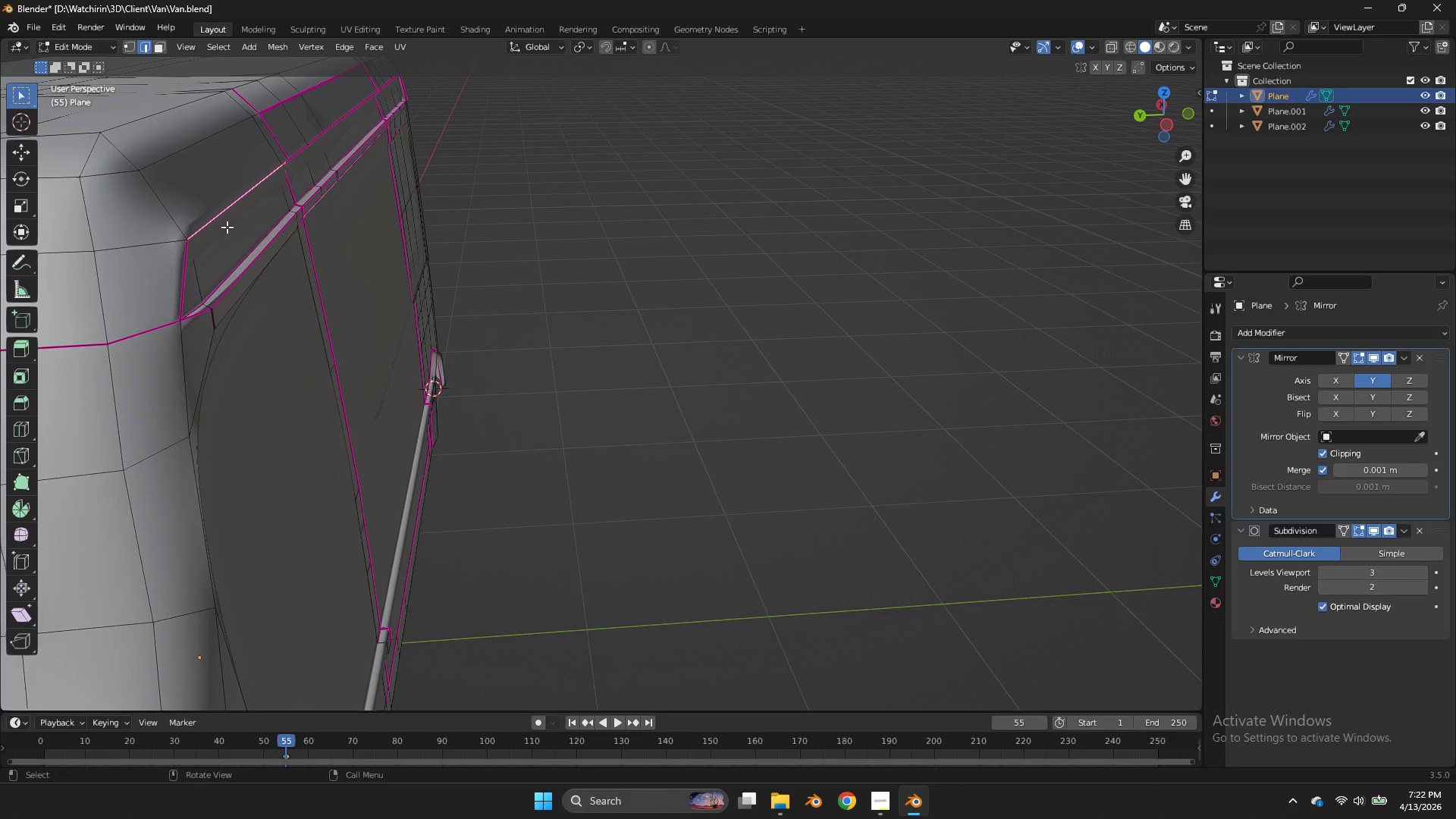 
left_click([179, 252])
 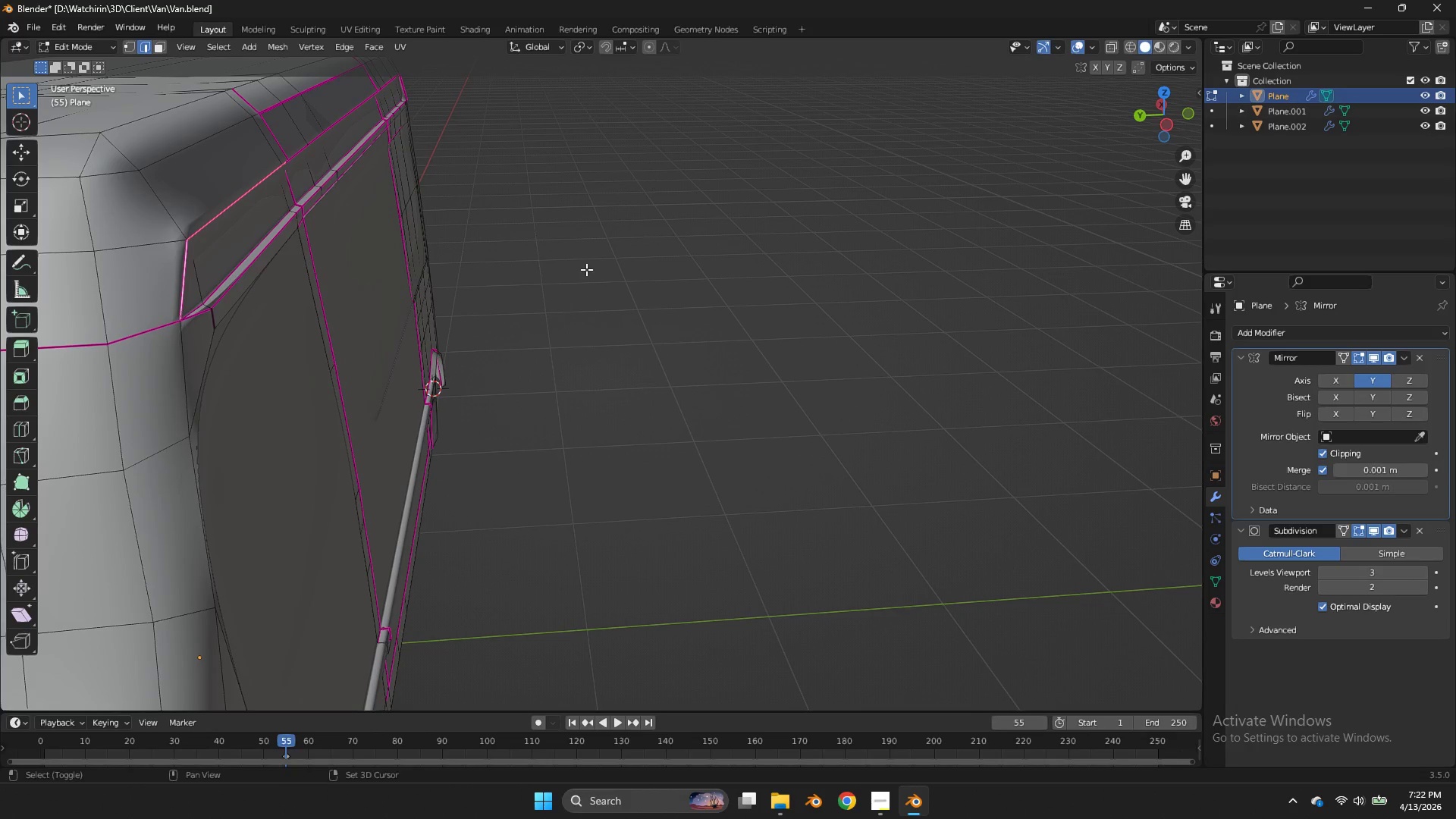 
key(Shift+E)
 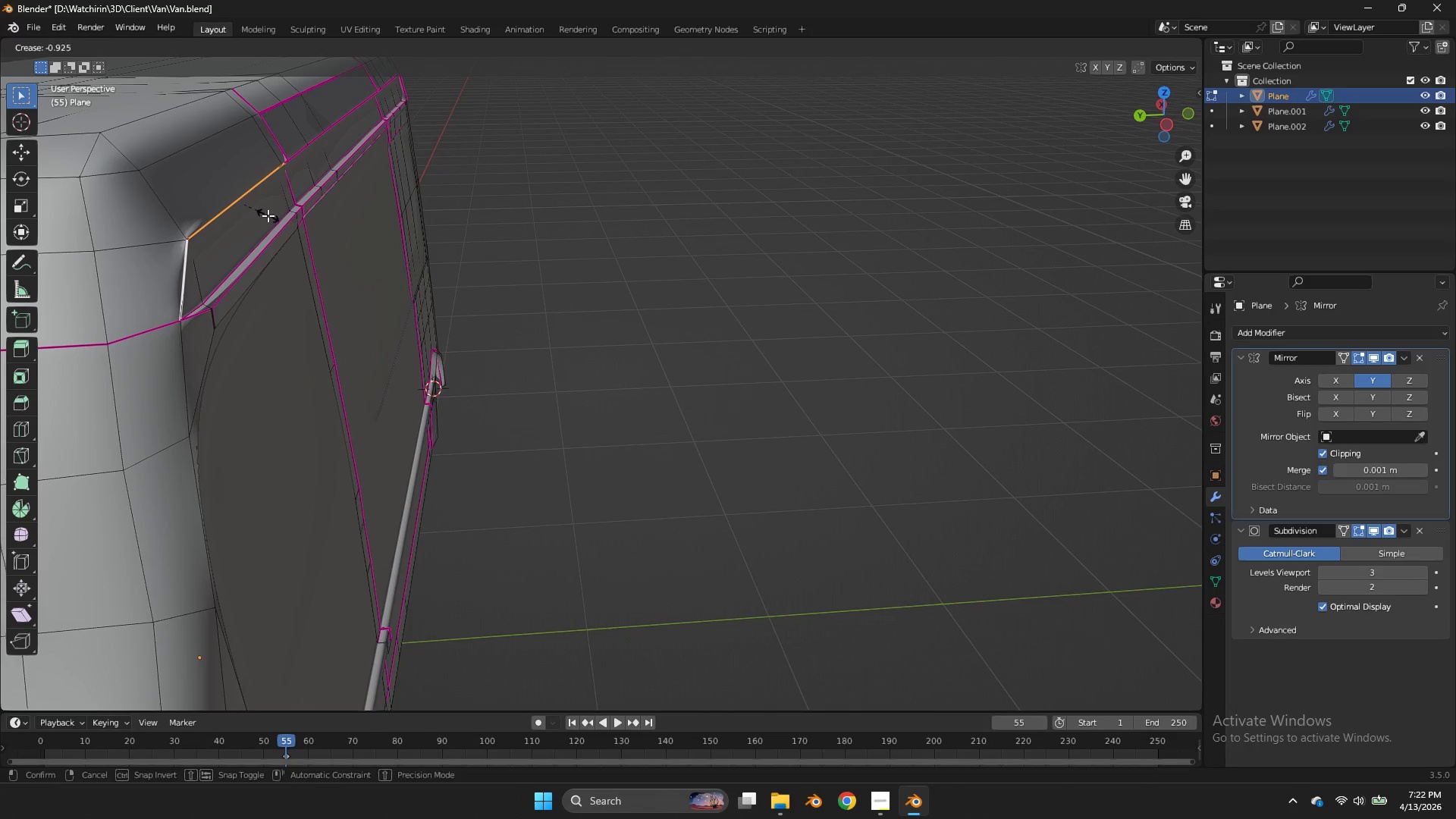 
double_click([268, 215])
 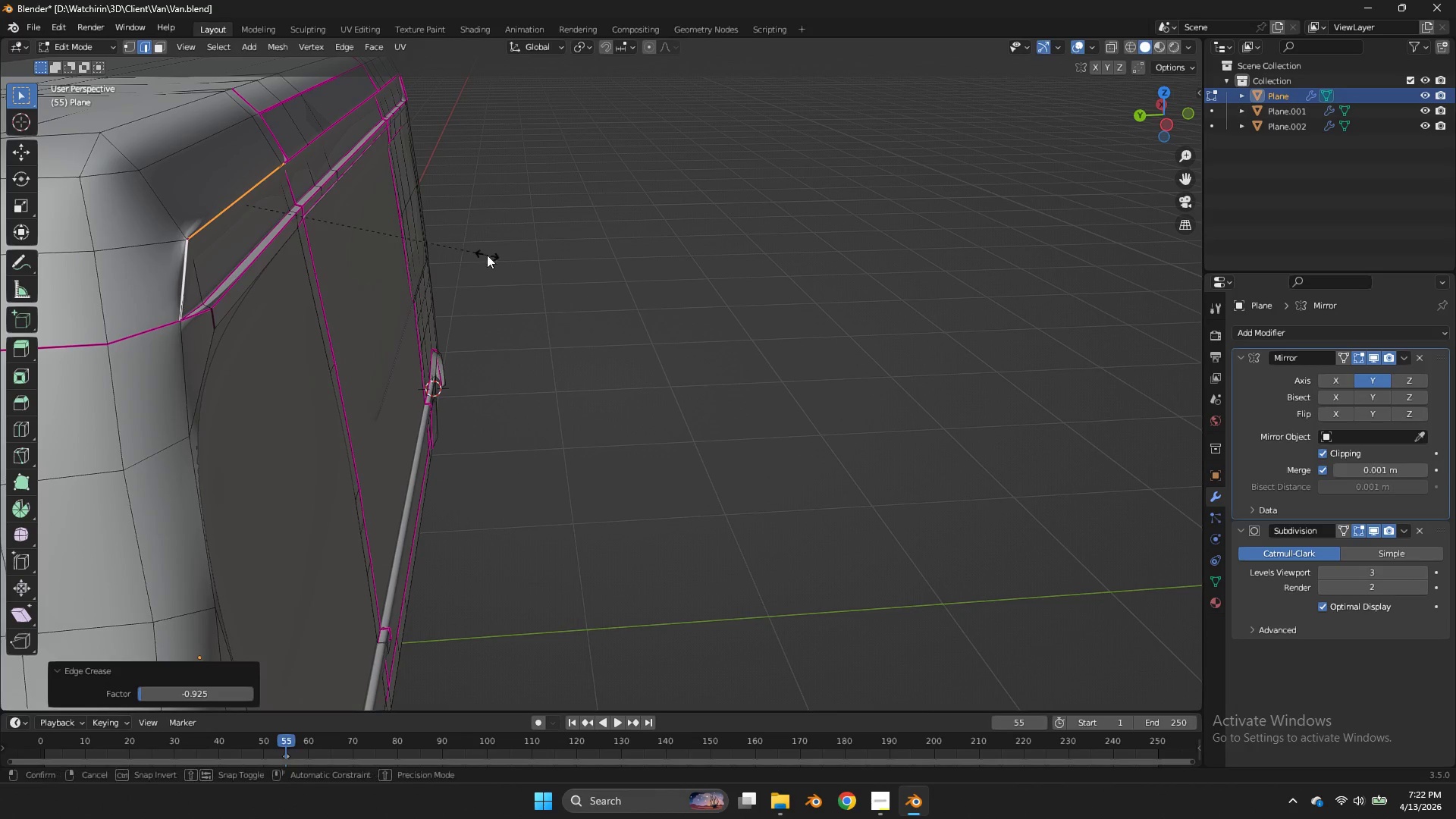 
key(Shift+E)
 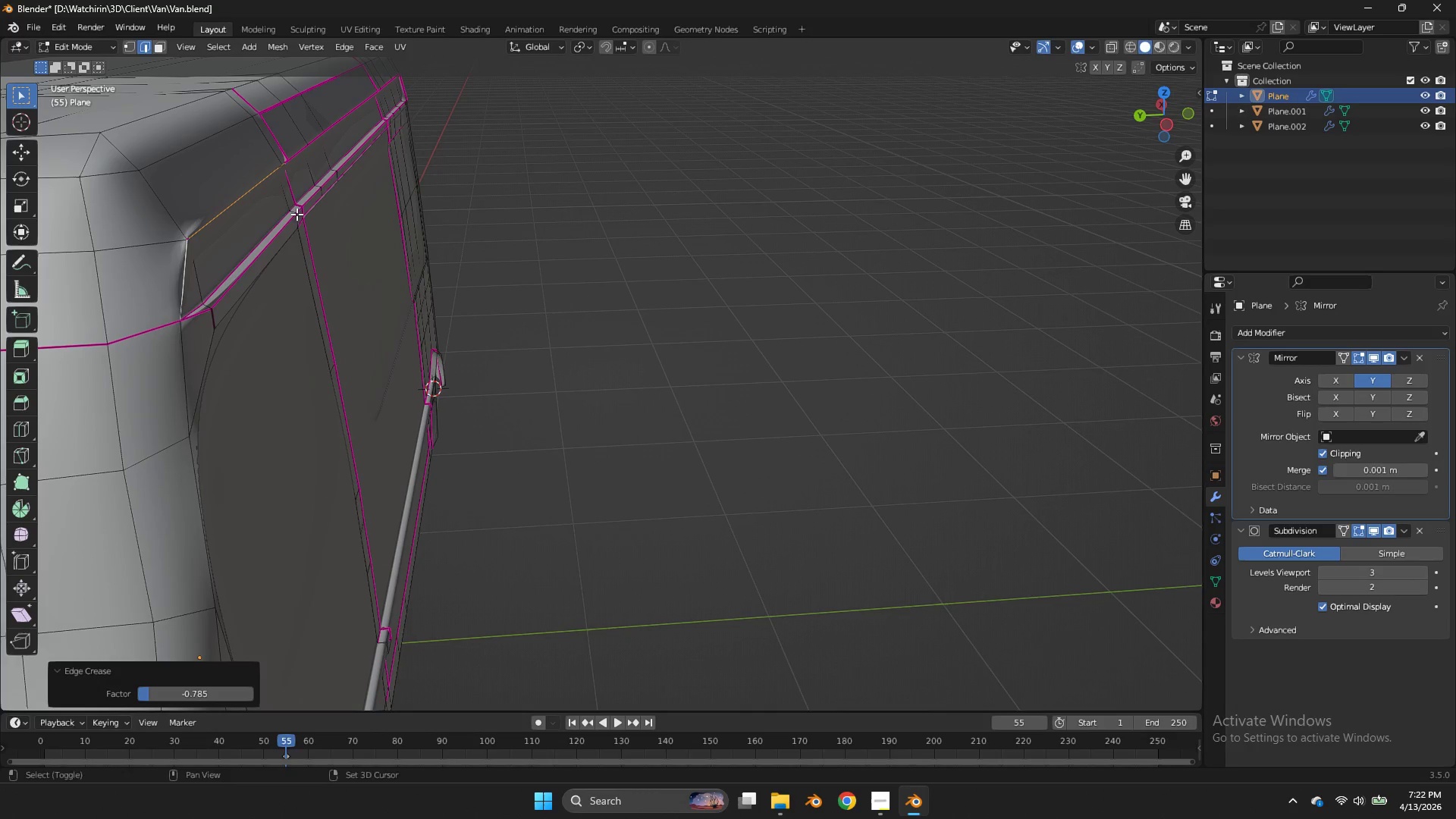 
left_click([297, 214])
 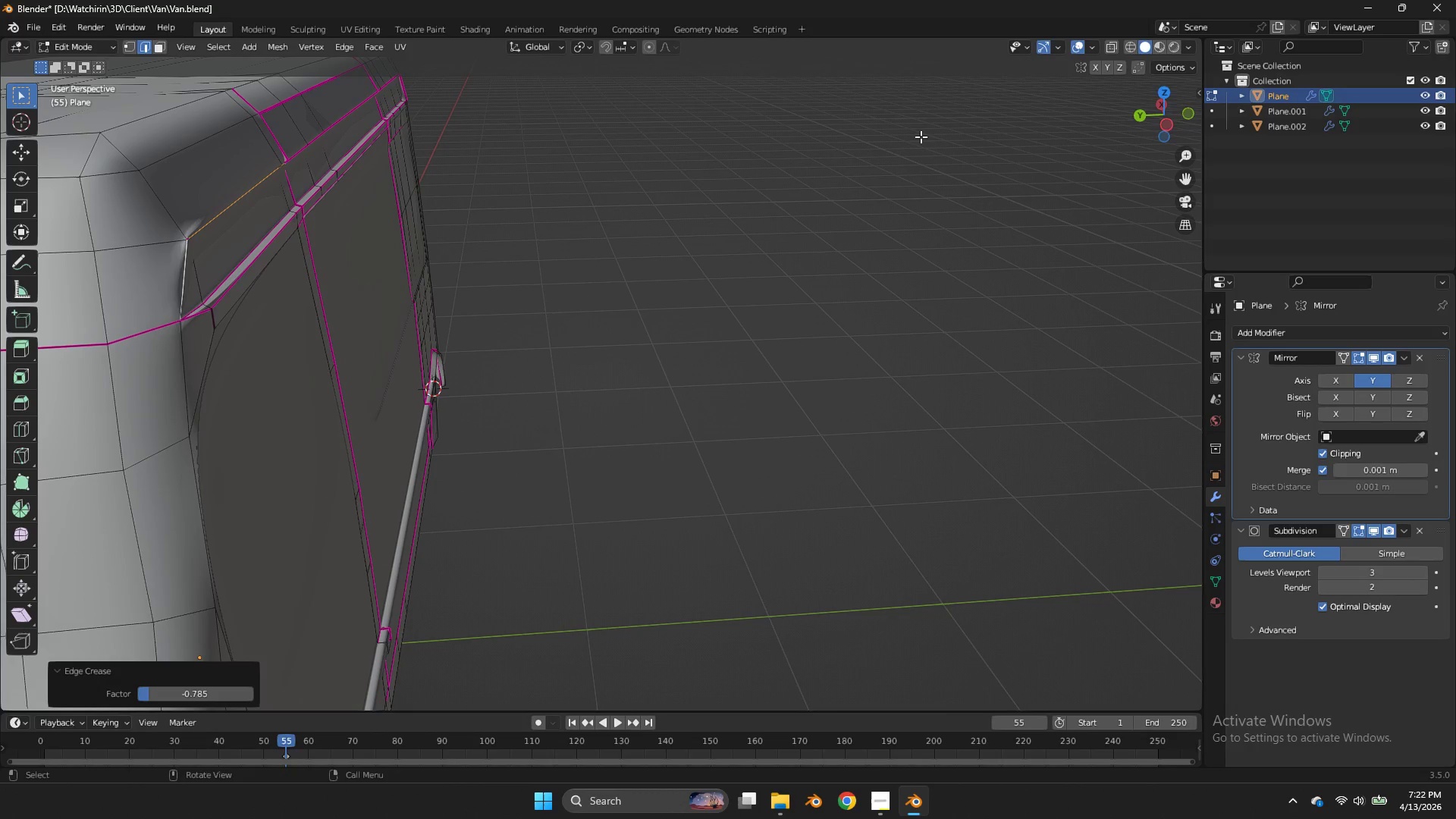 
double_click([297, 214])
 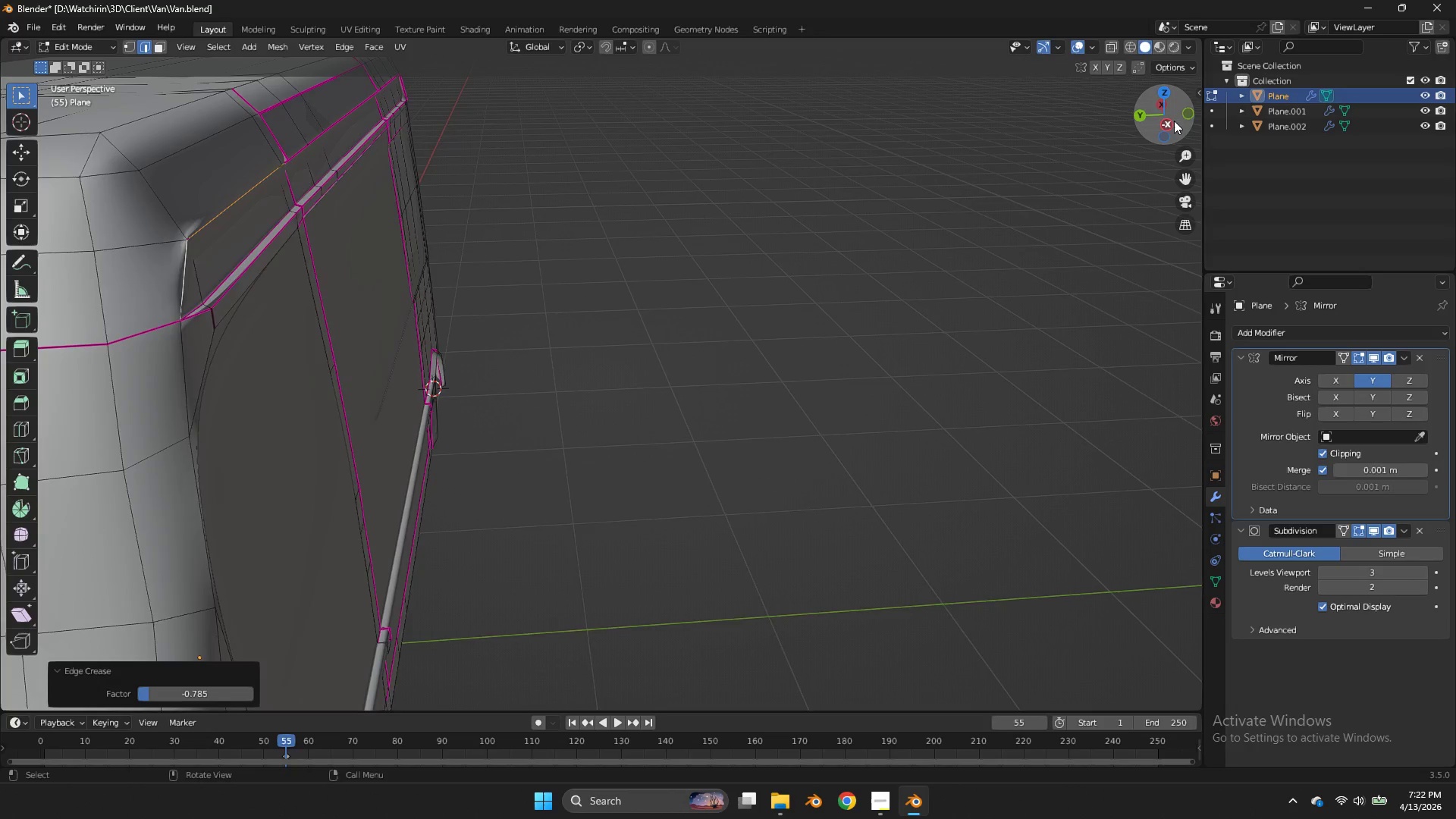 
double_click([1174, 121])
 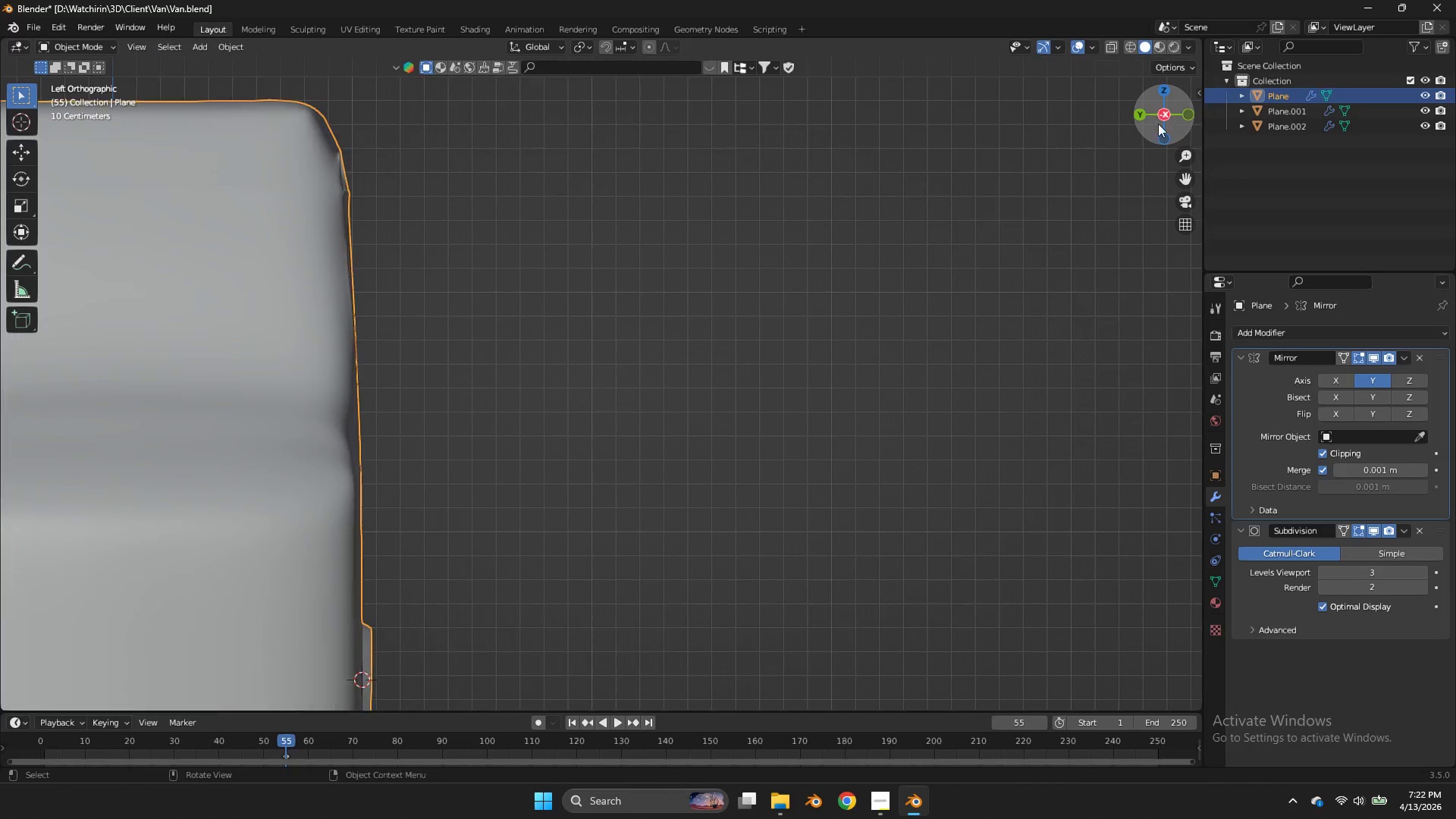 
key(Tab)
 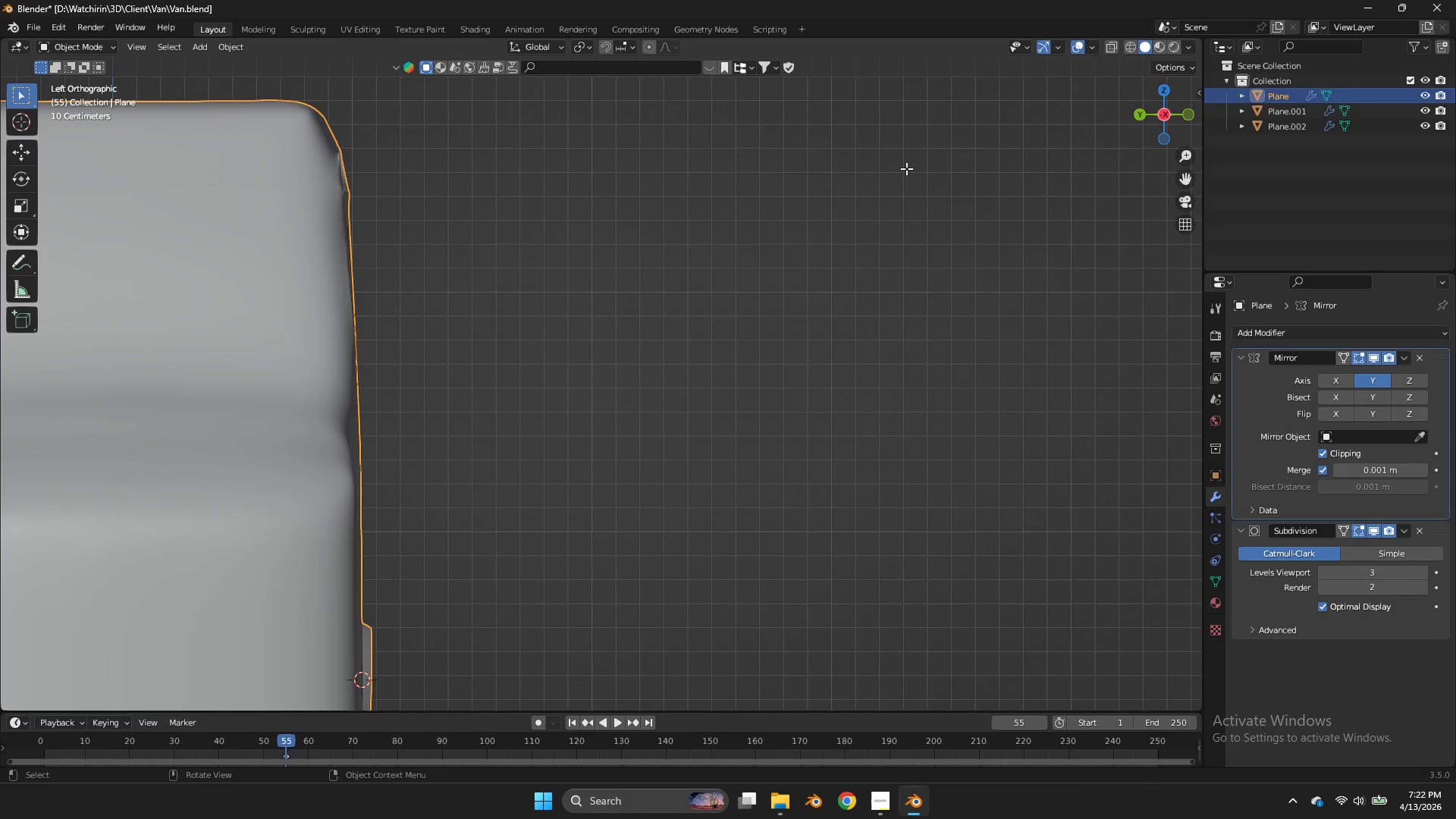 
double_click([906, 168])
 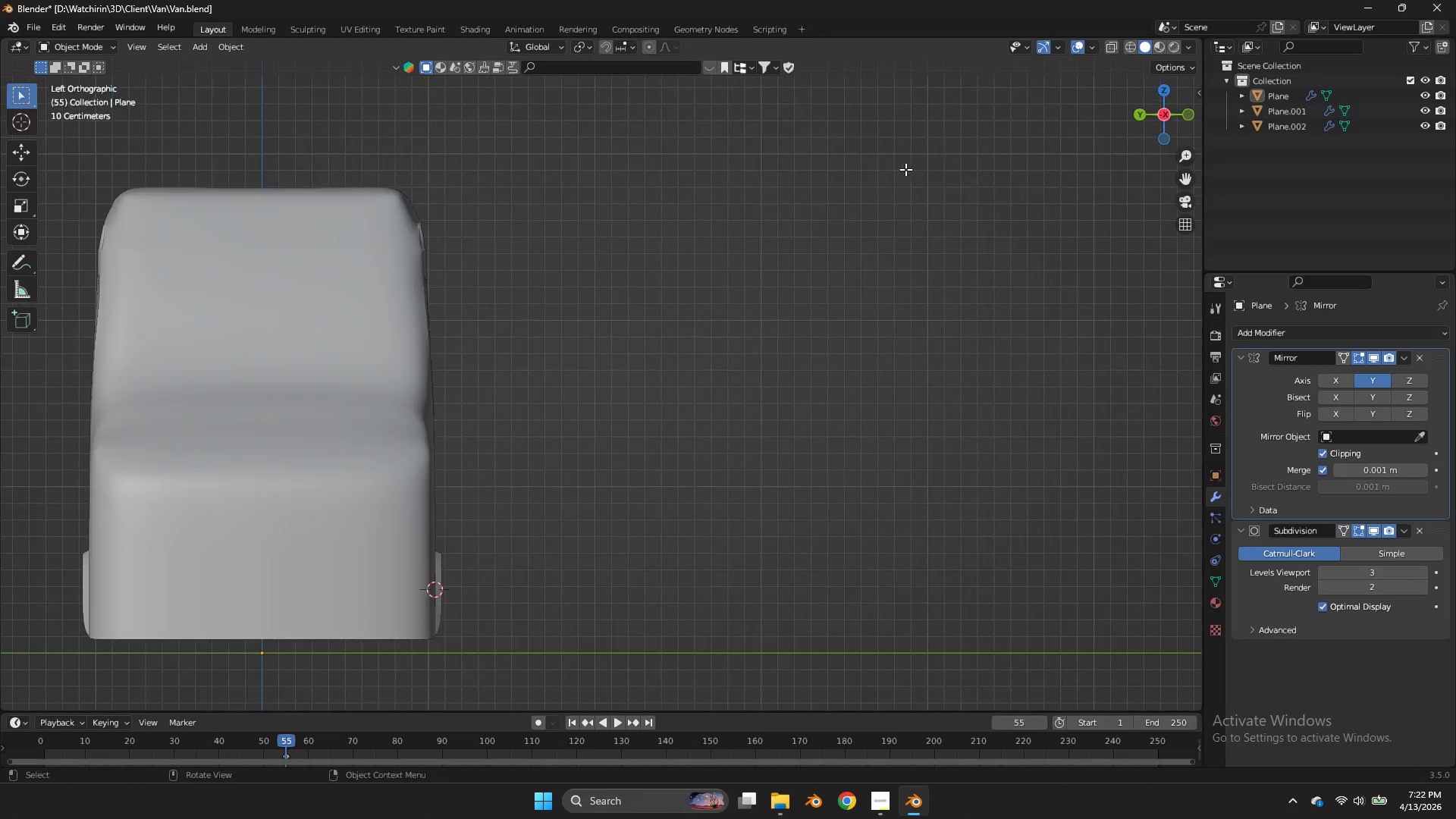 
key(Tab)
 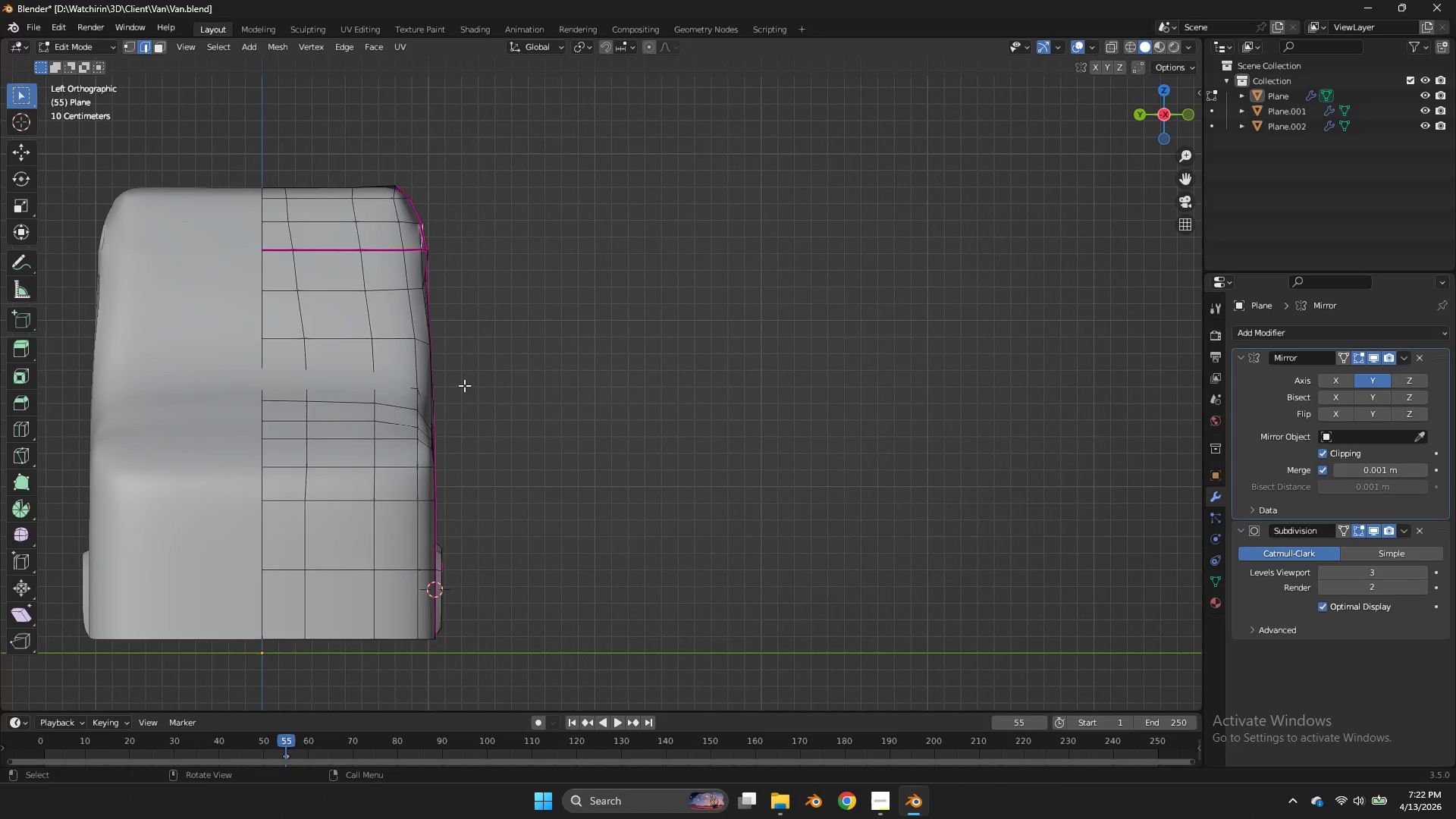 
scroll: coordinate [905, 169], scroll_direction: down, amount: 2.0
 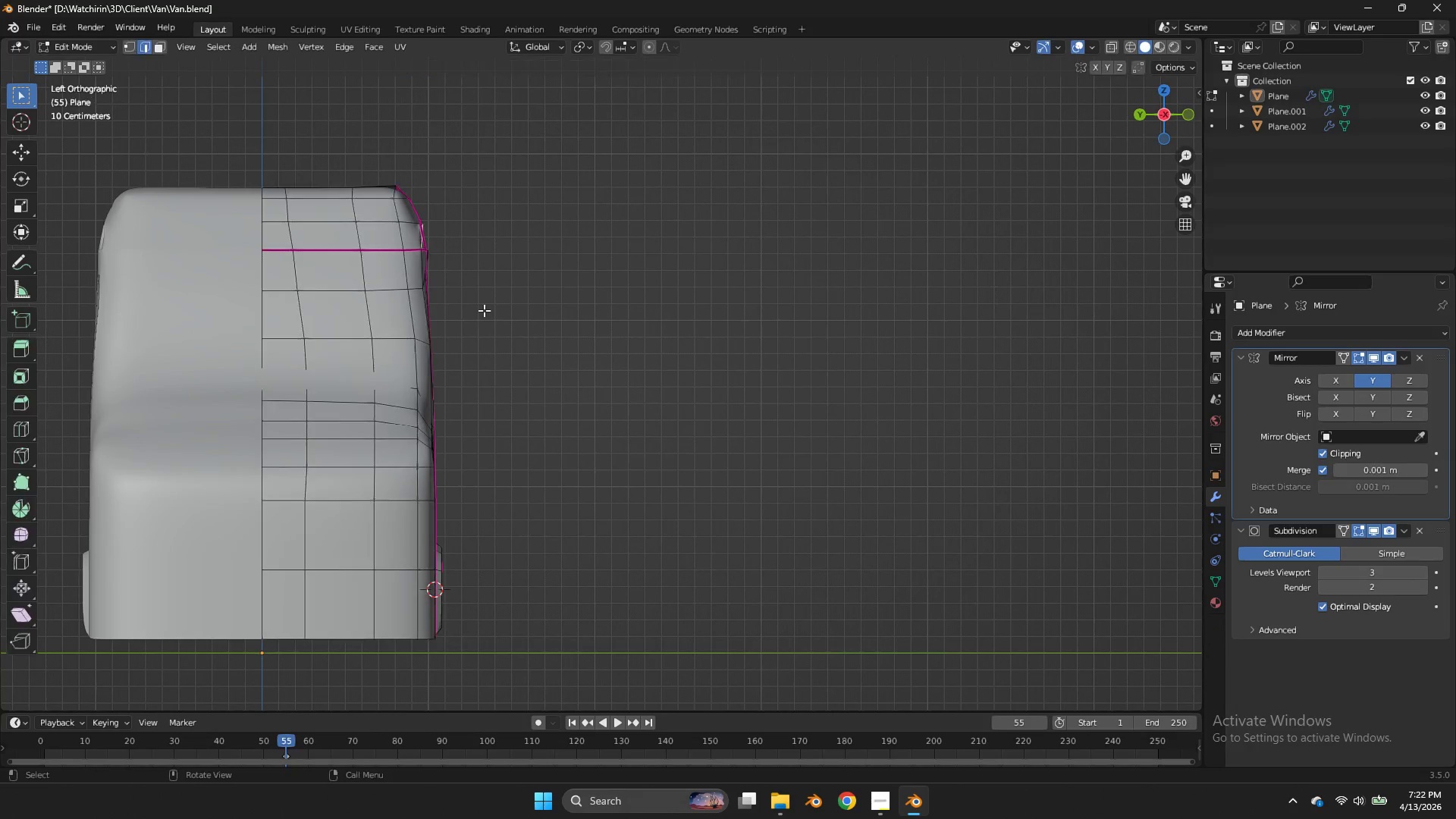 
scroll: coordinate [464, 385], scroll_direction: up, amount: 1.0
 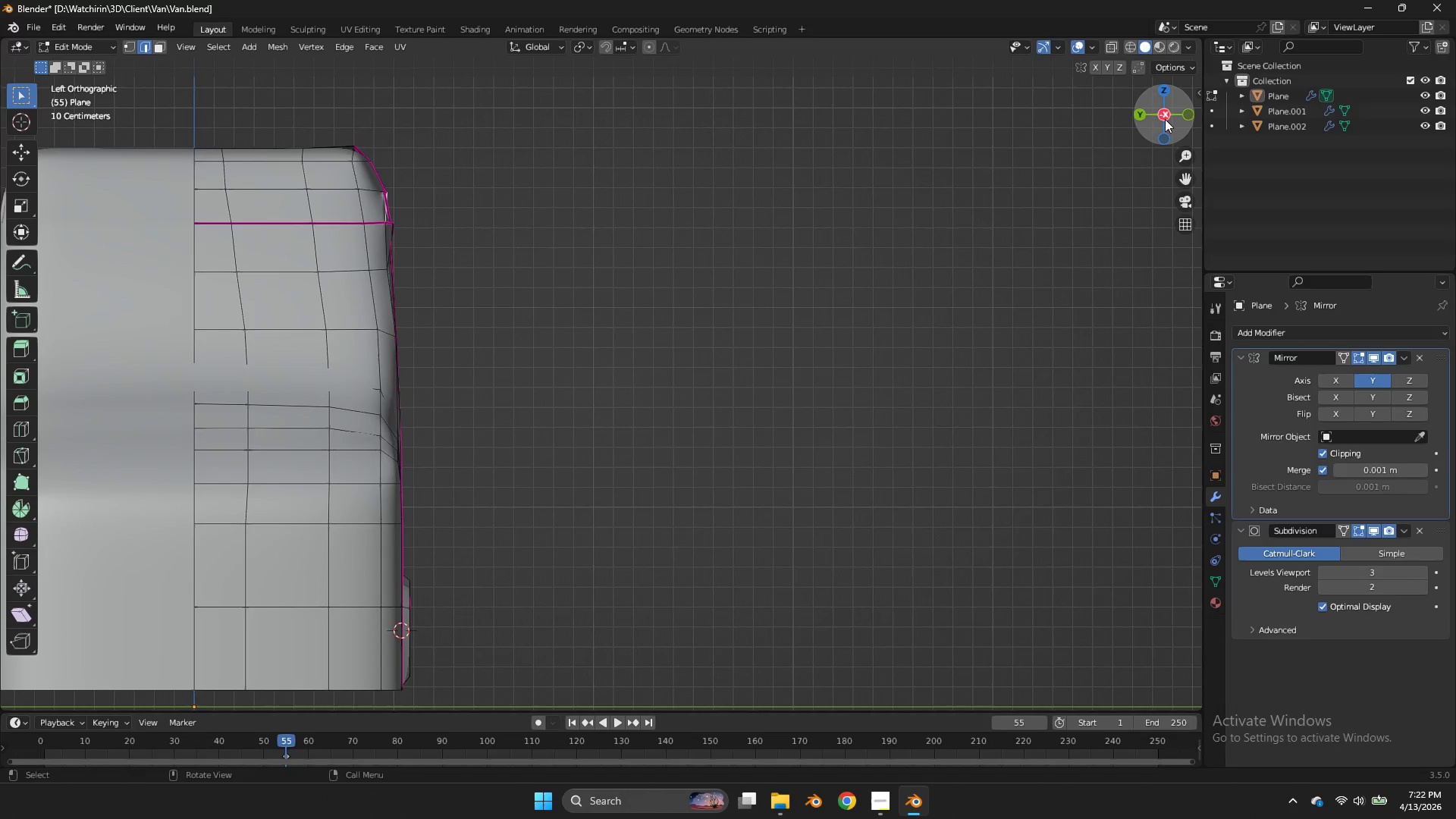 
left_click_drag(start_coordinate=[1158, 119], to_coordinate=[1159, 115])
 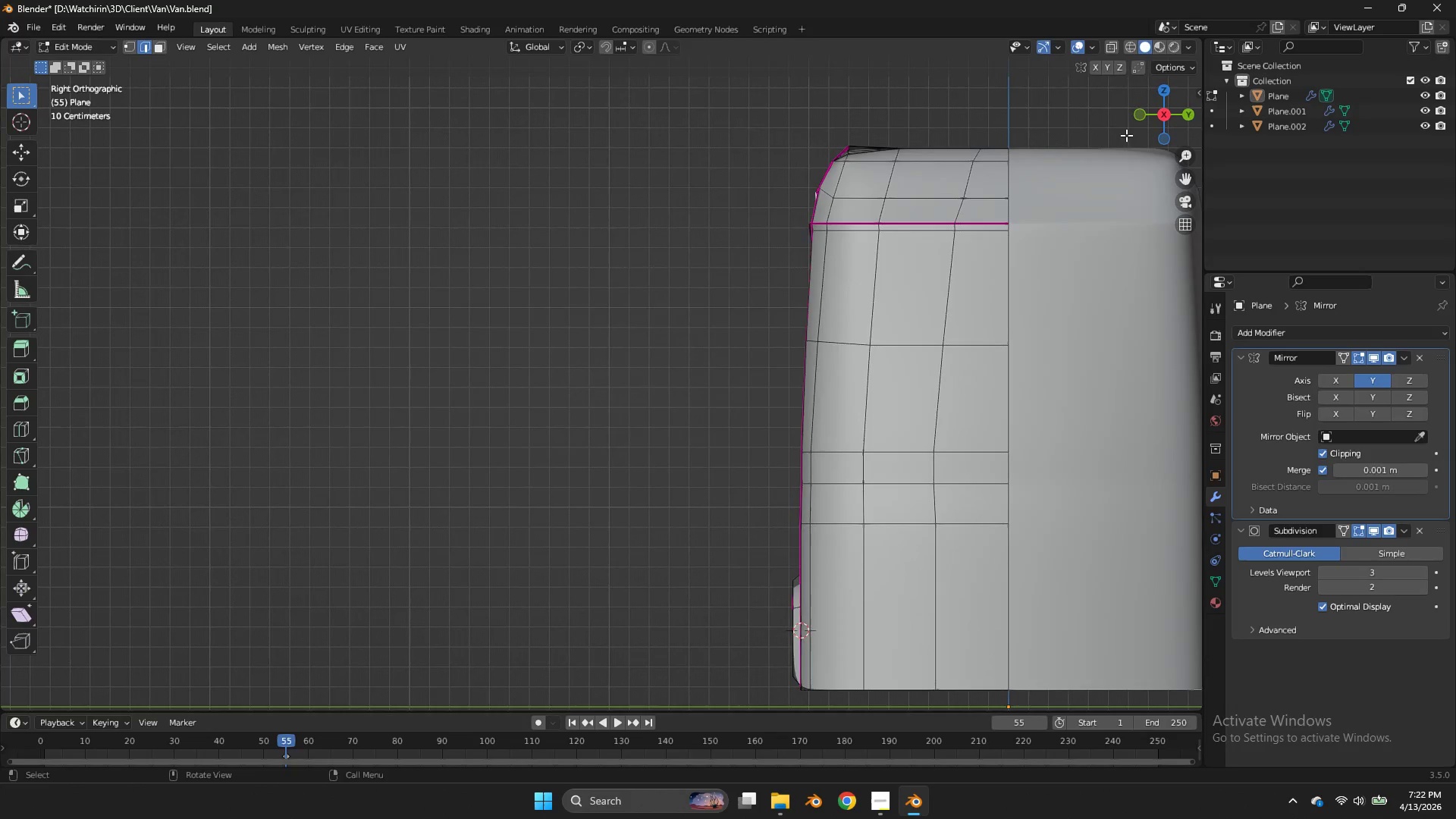 
left_click([1152, 119])
 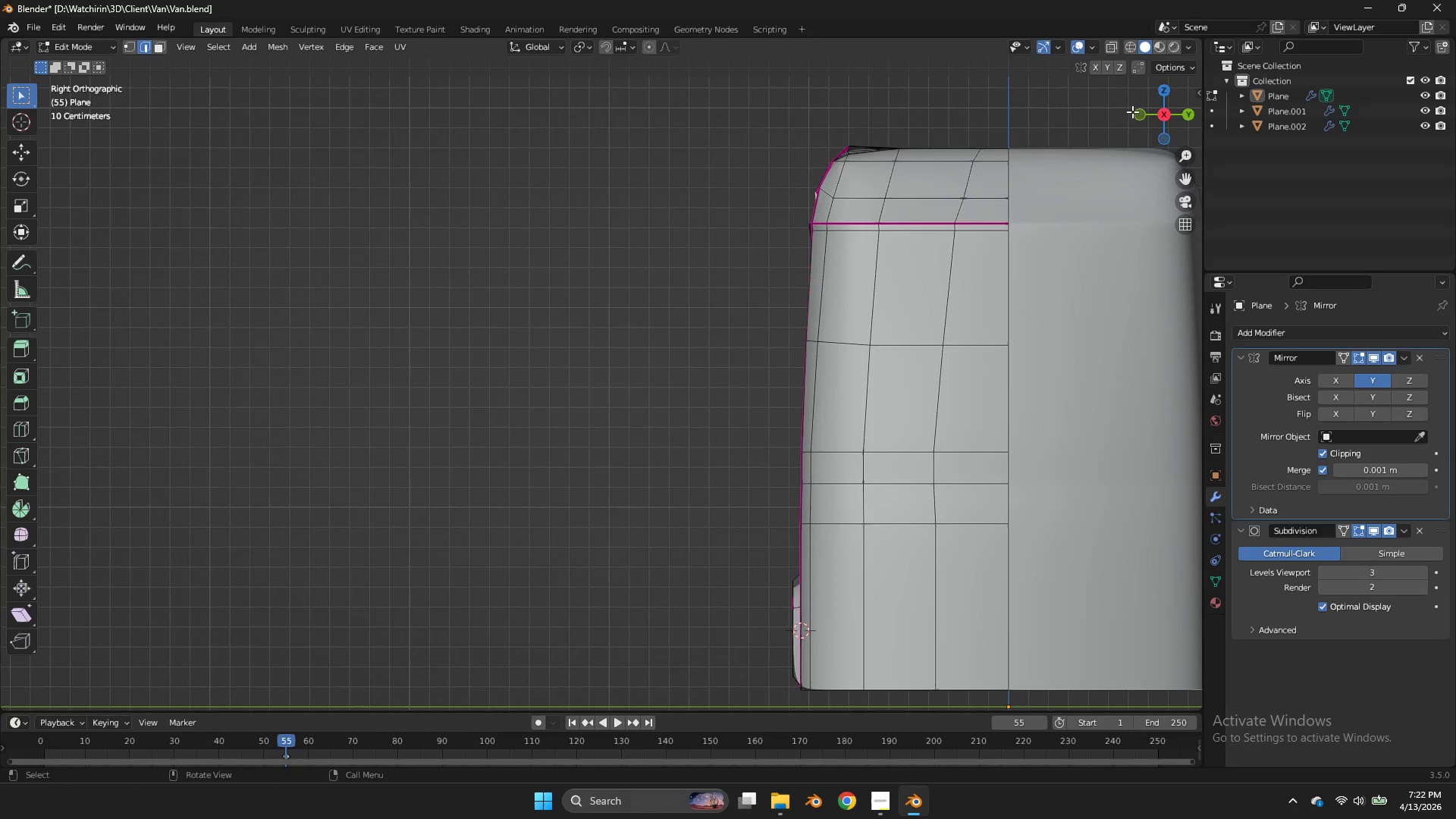 
double_click([1134, 115])
 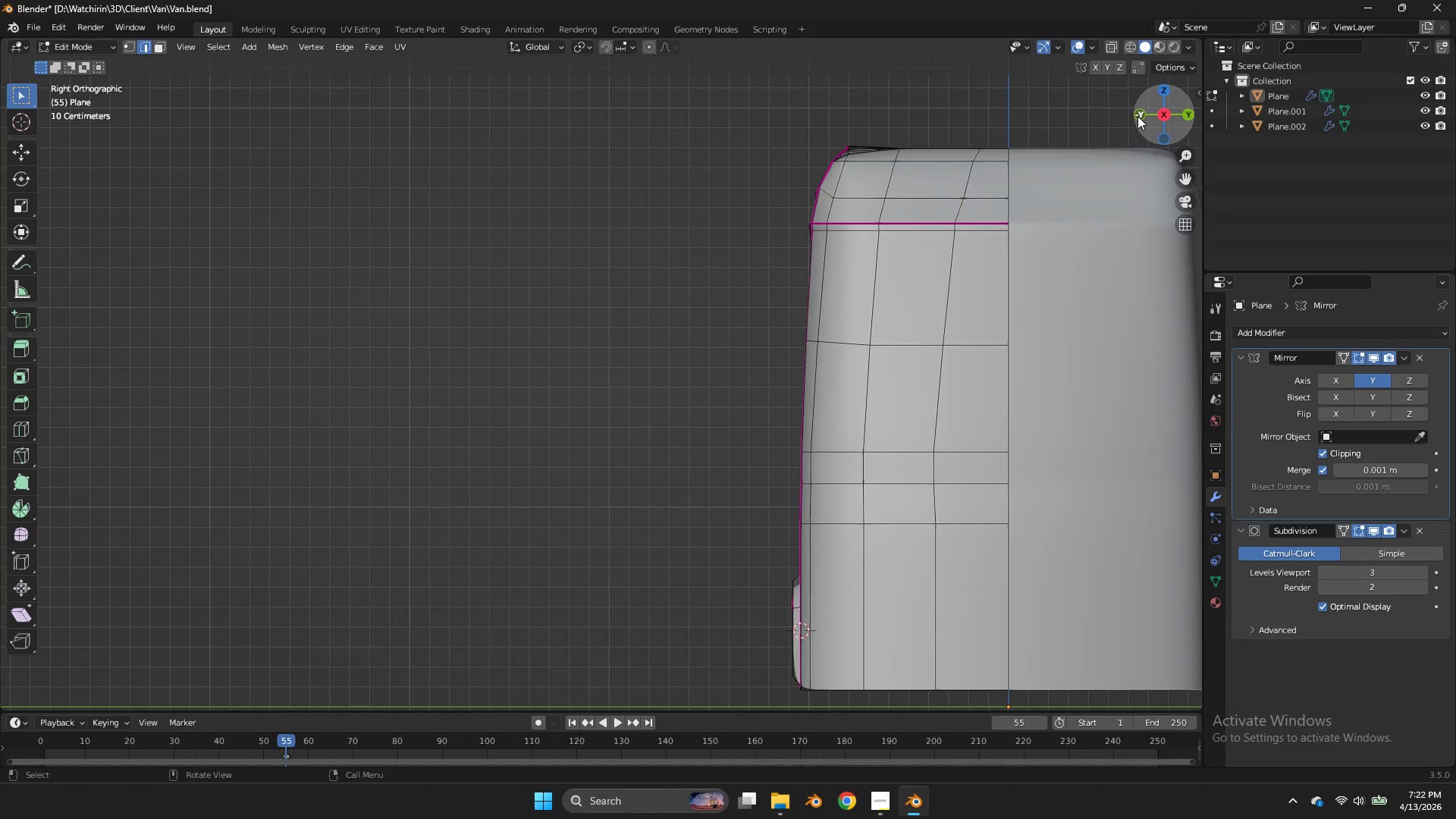 
triple_click([1138, 116])
 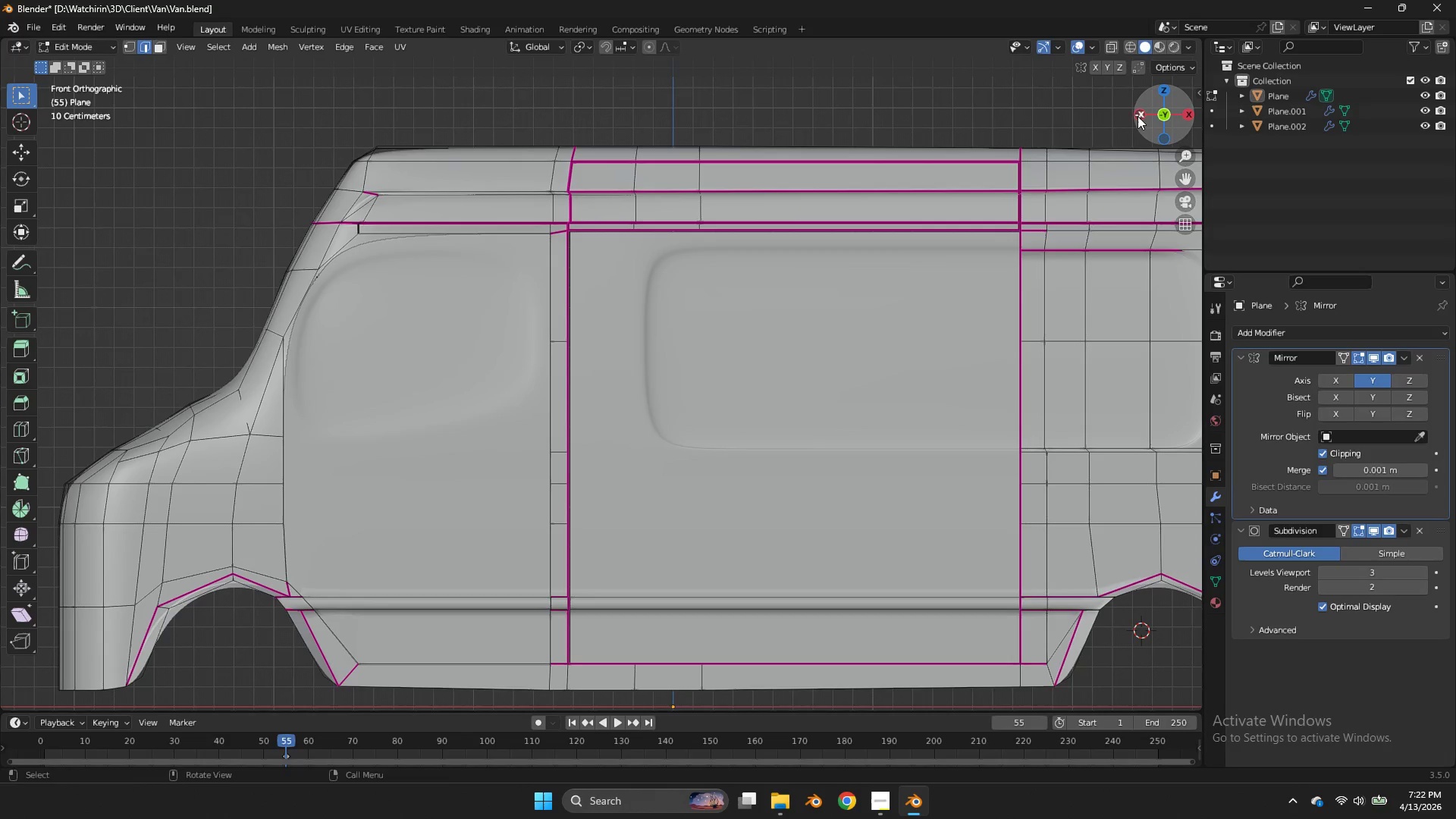 
triple_click([1138, 116])
 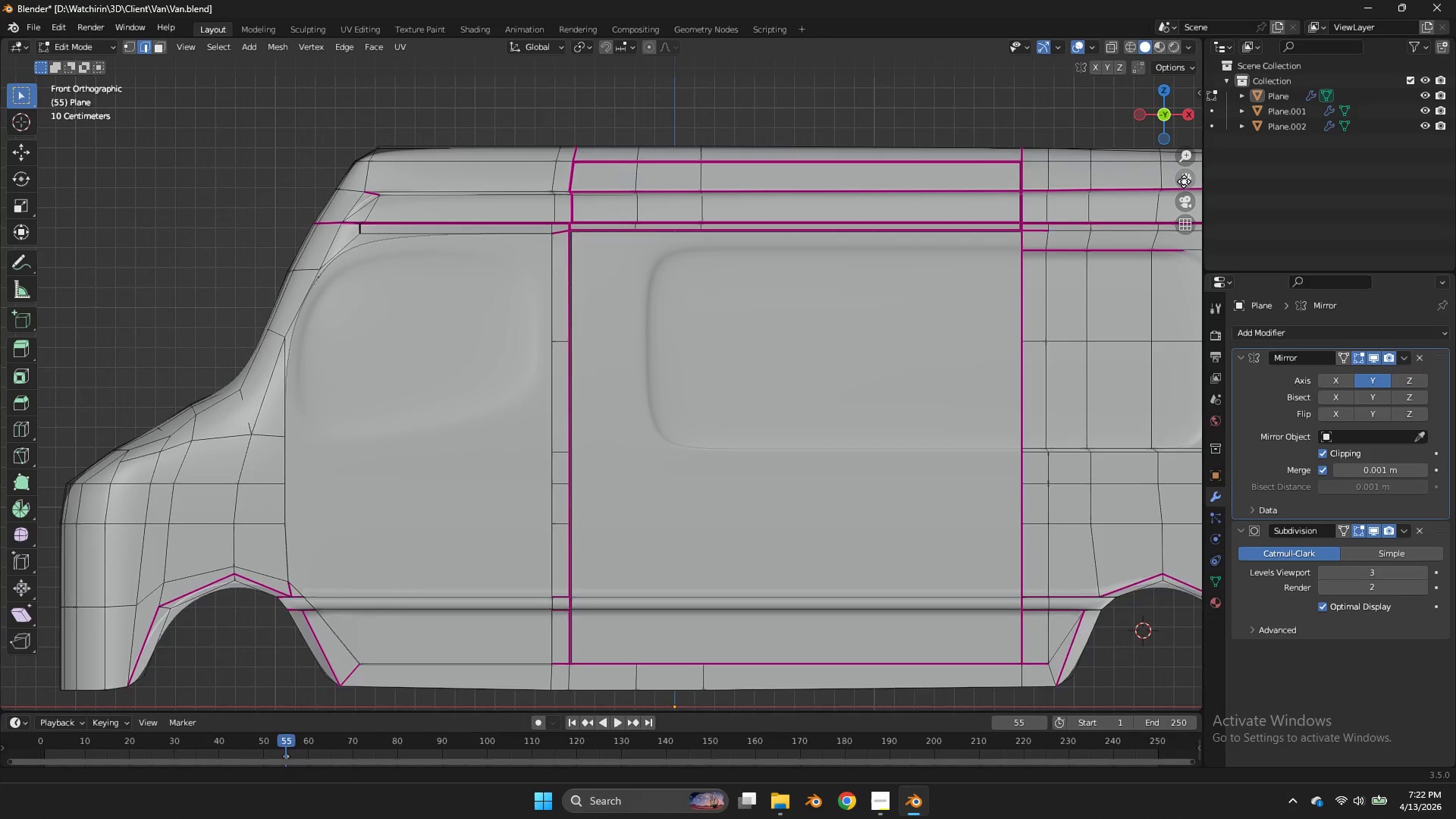 
left_click_drag(start_coordinate=[1182, 181], to_coordinate=[312, 175])
 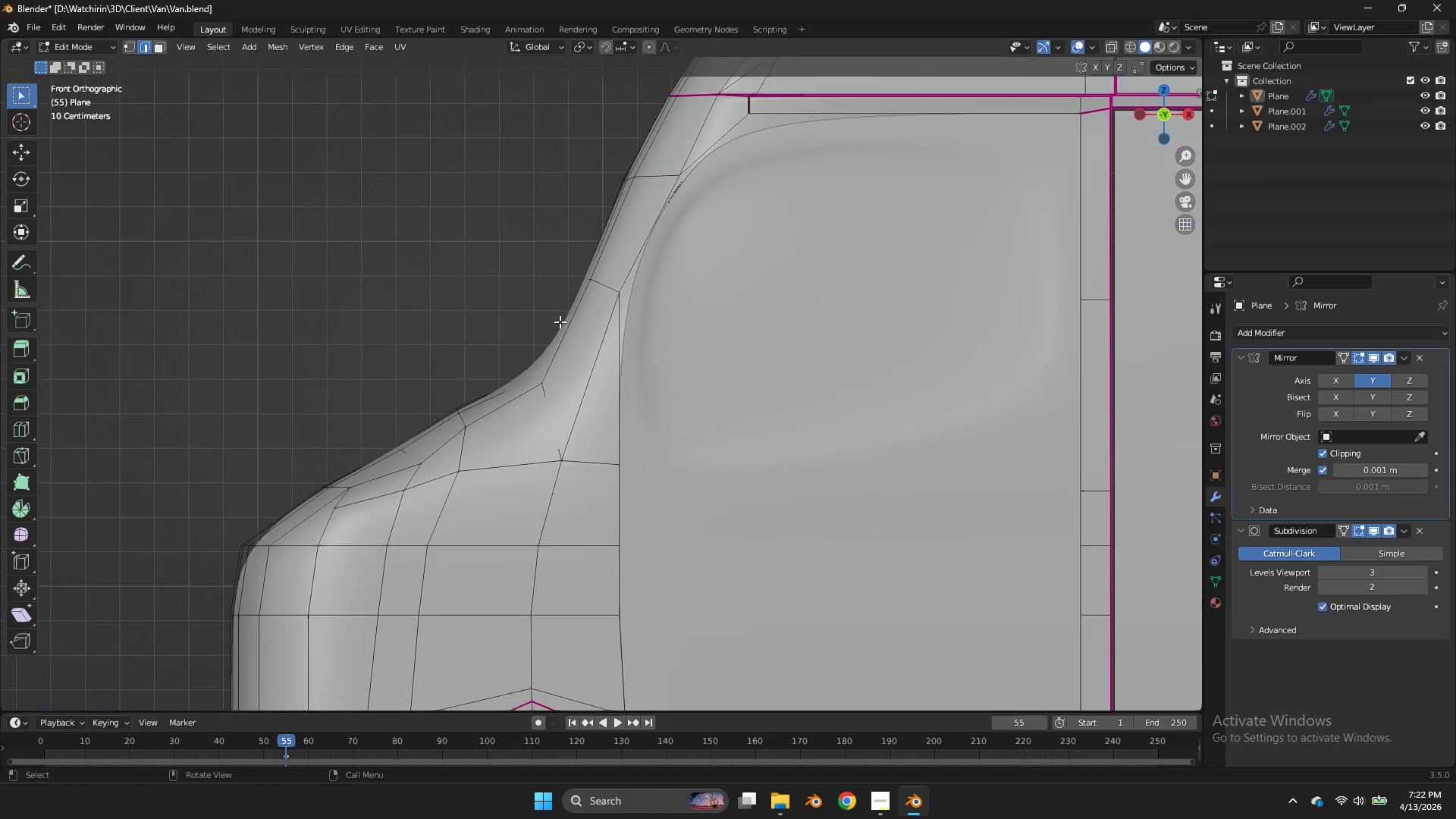 
scroll: coordinate [560, 321], scroll_direction: up, amount: 3.0
 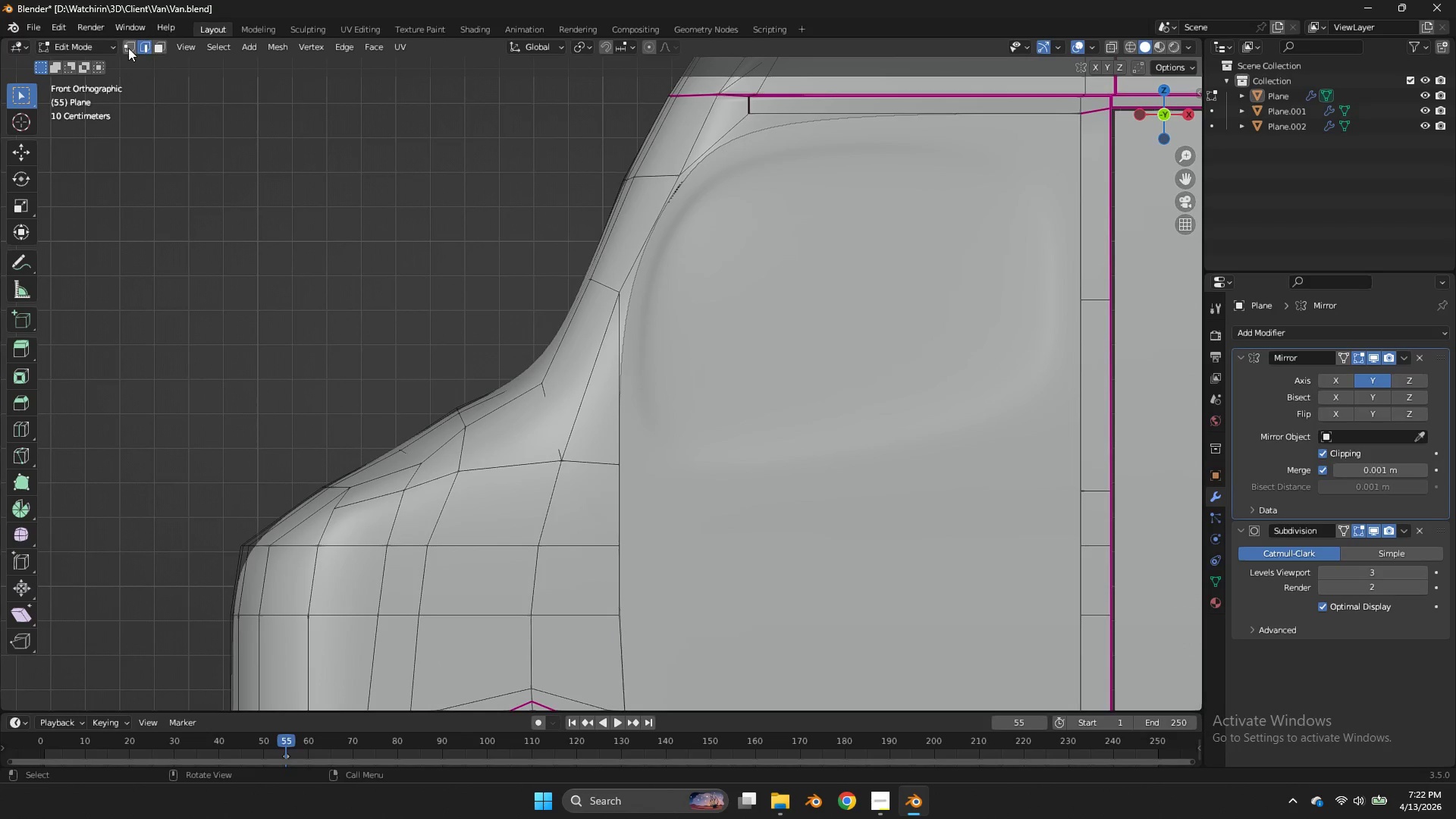 
left_click([127, 48])
 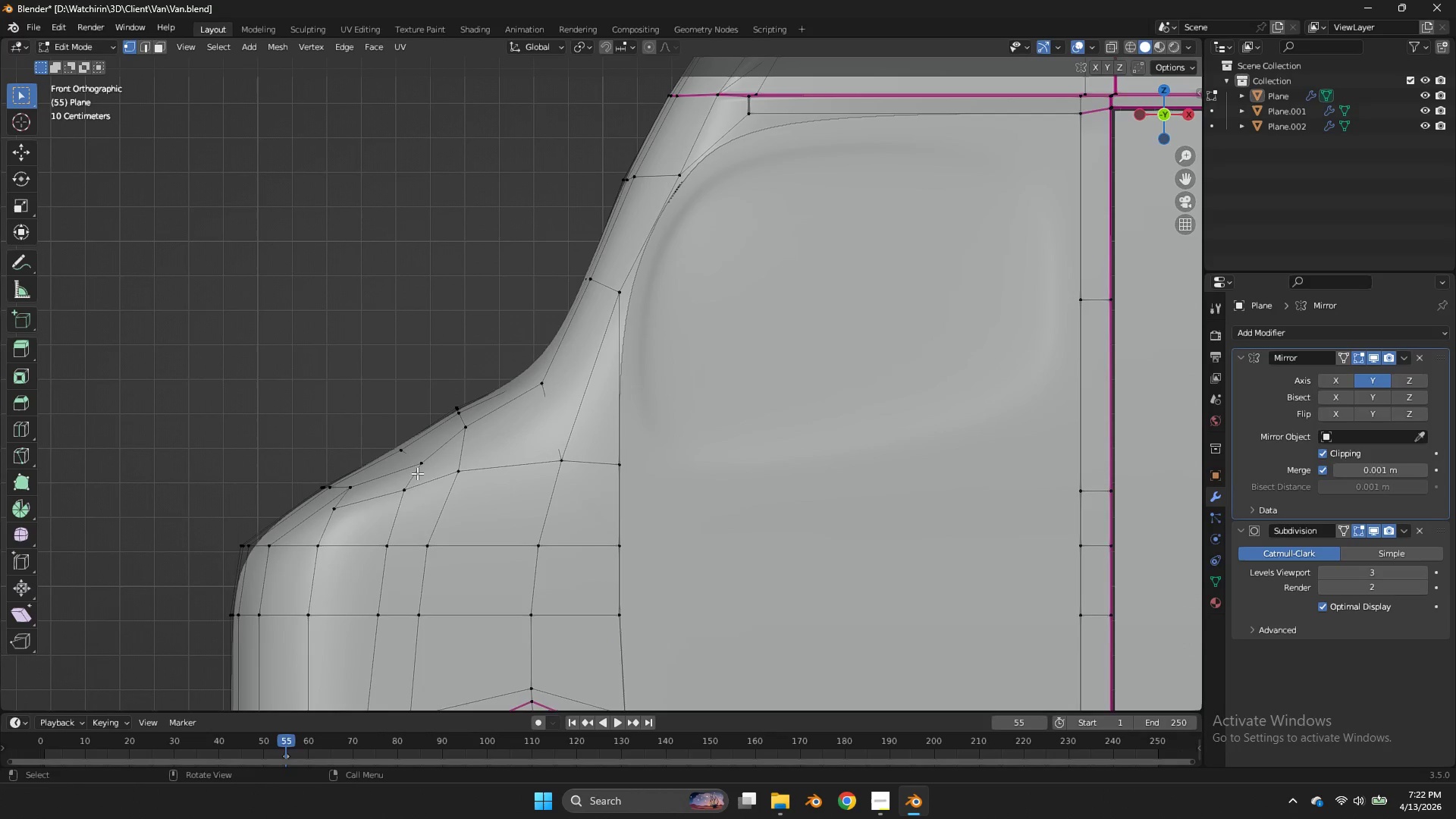 
left_click([417, 473])
 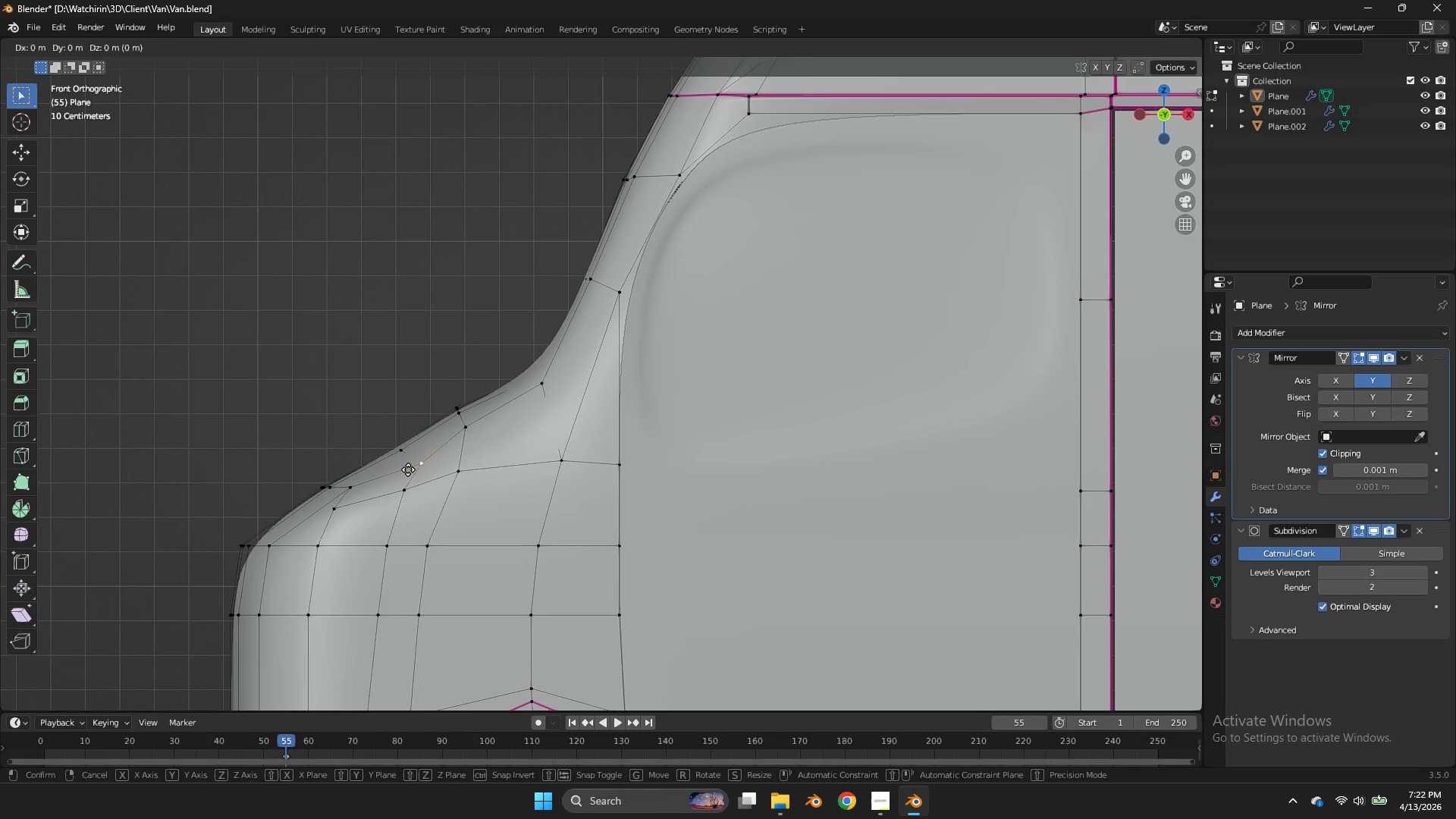 
key(G)
 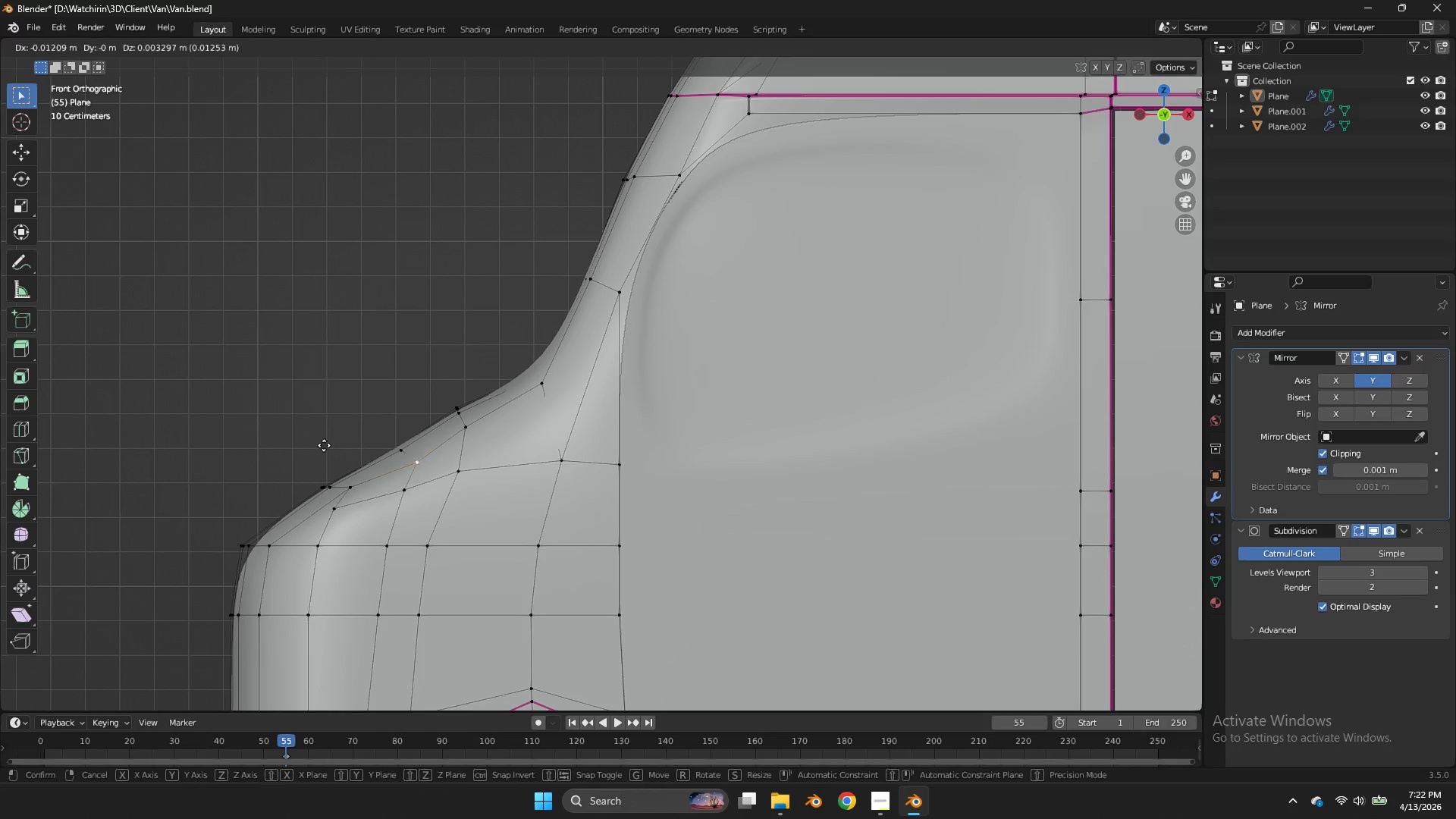 
hold_key(key=ShiftLeft, duration=0.84)
left_click([271, 413])
 